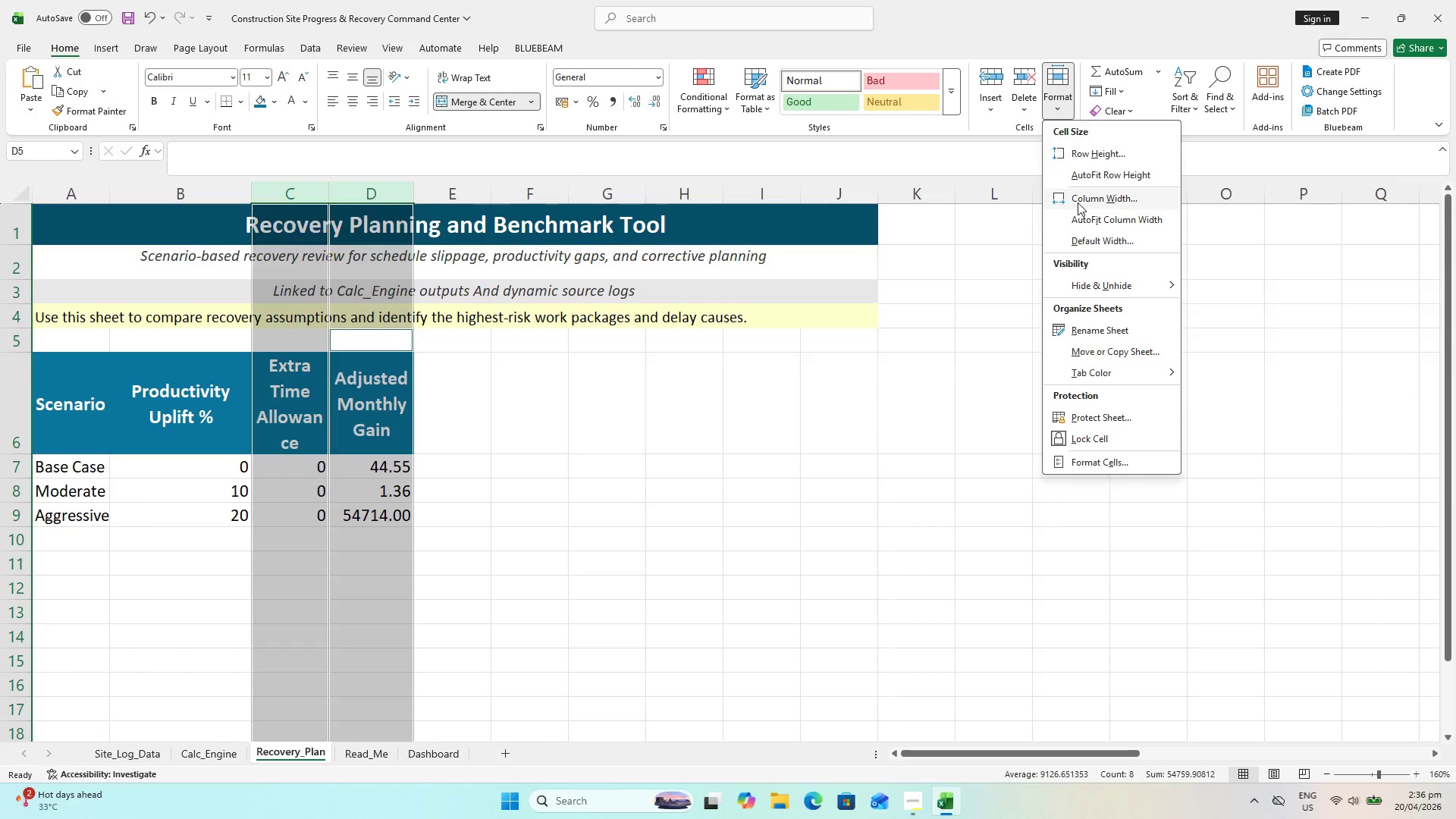 
left_click([1078, 202])
 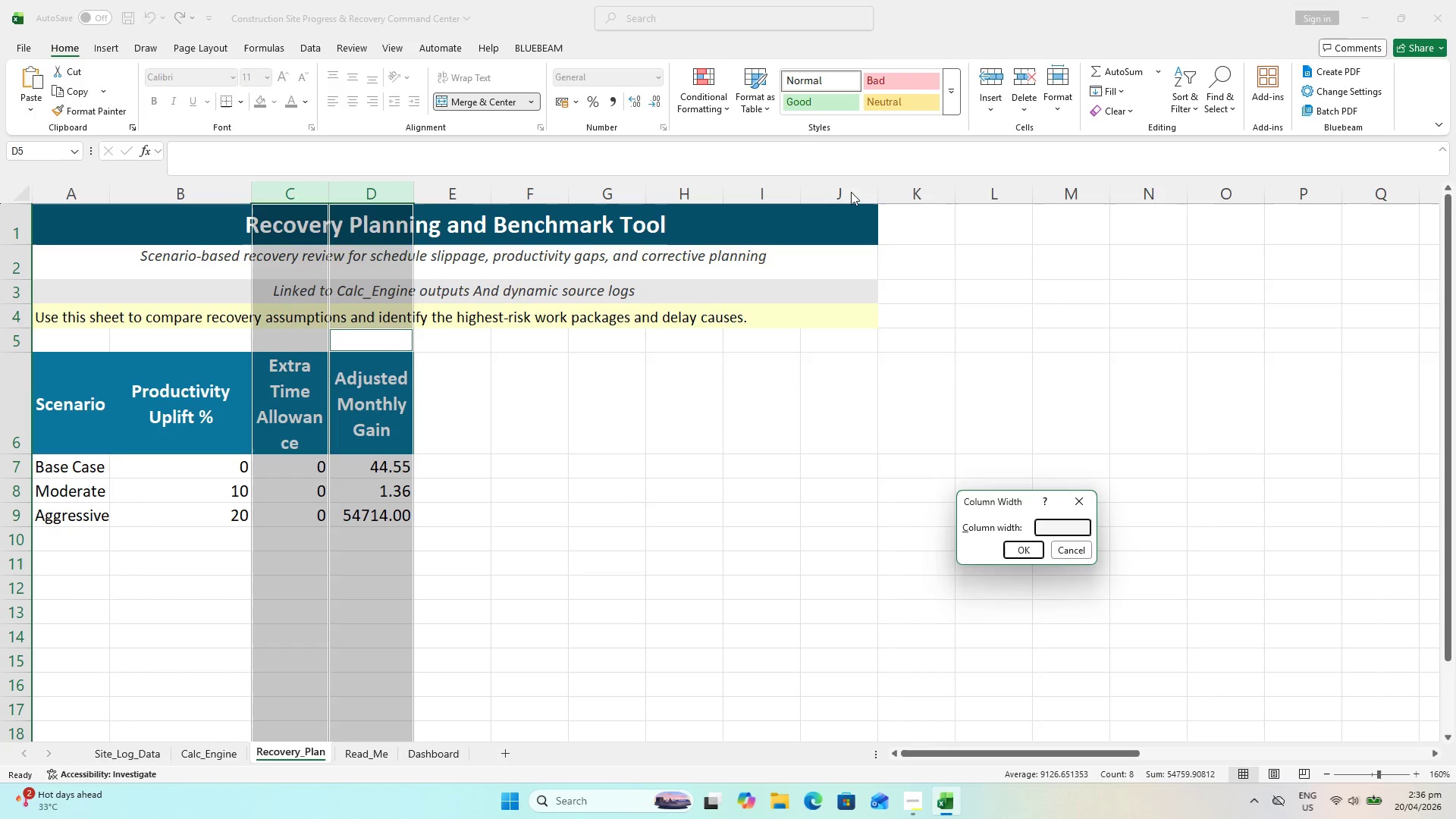 
type(16)
 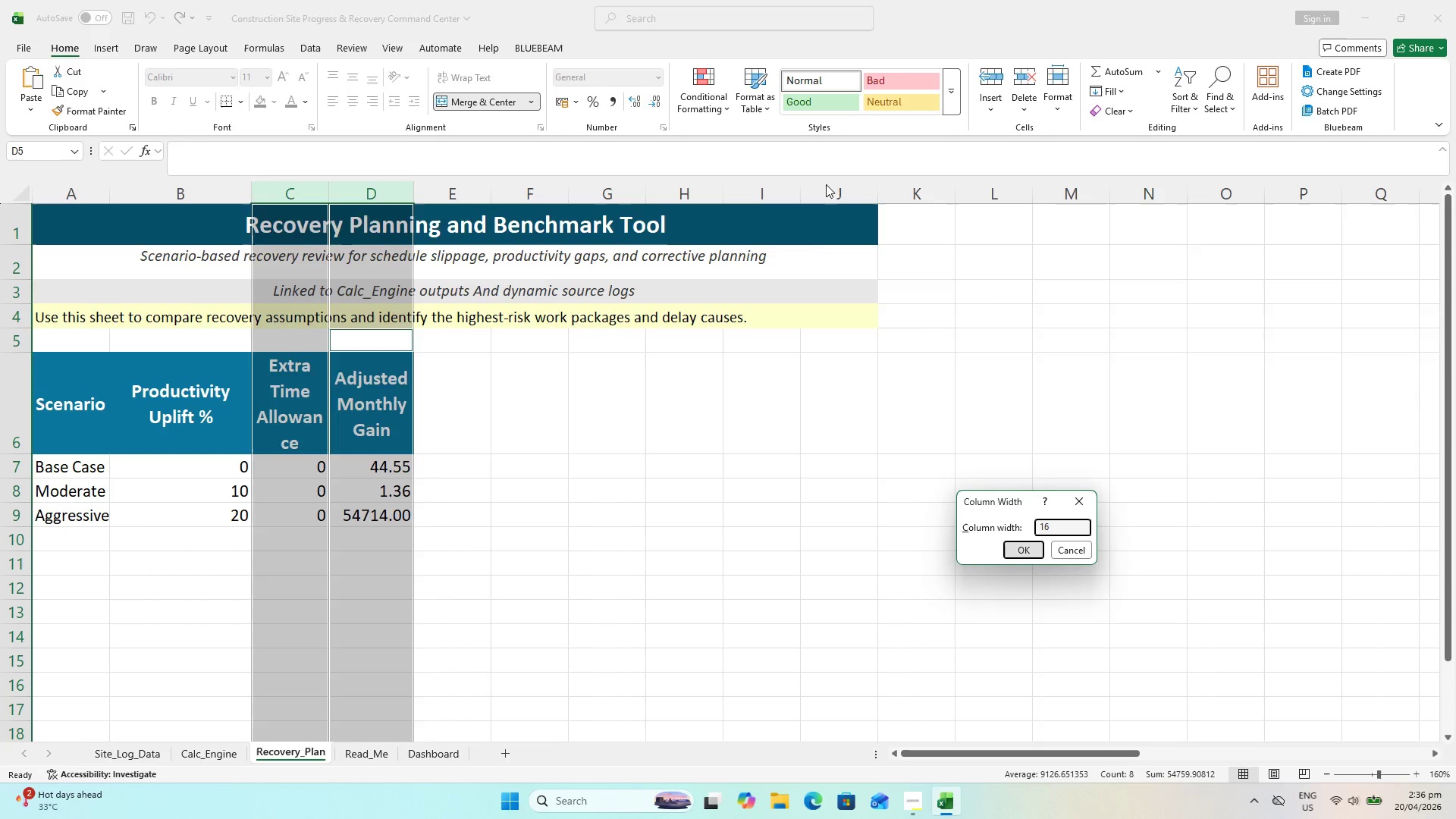 
key(Enter)
 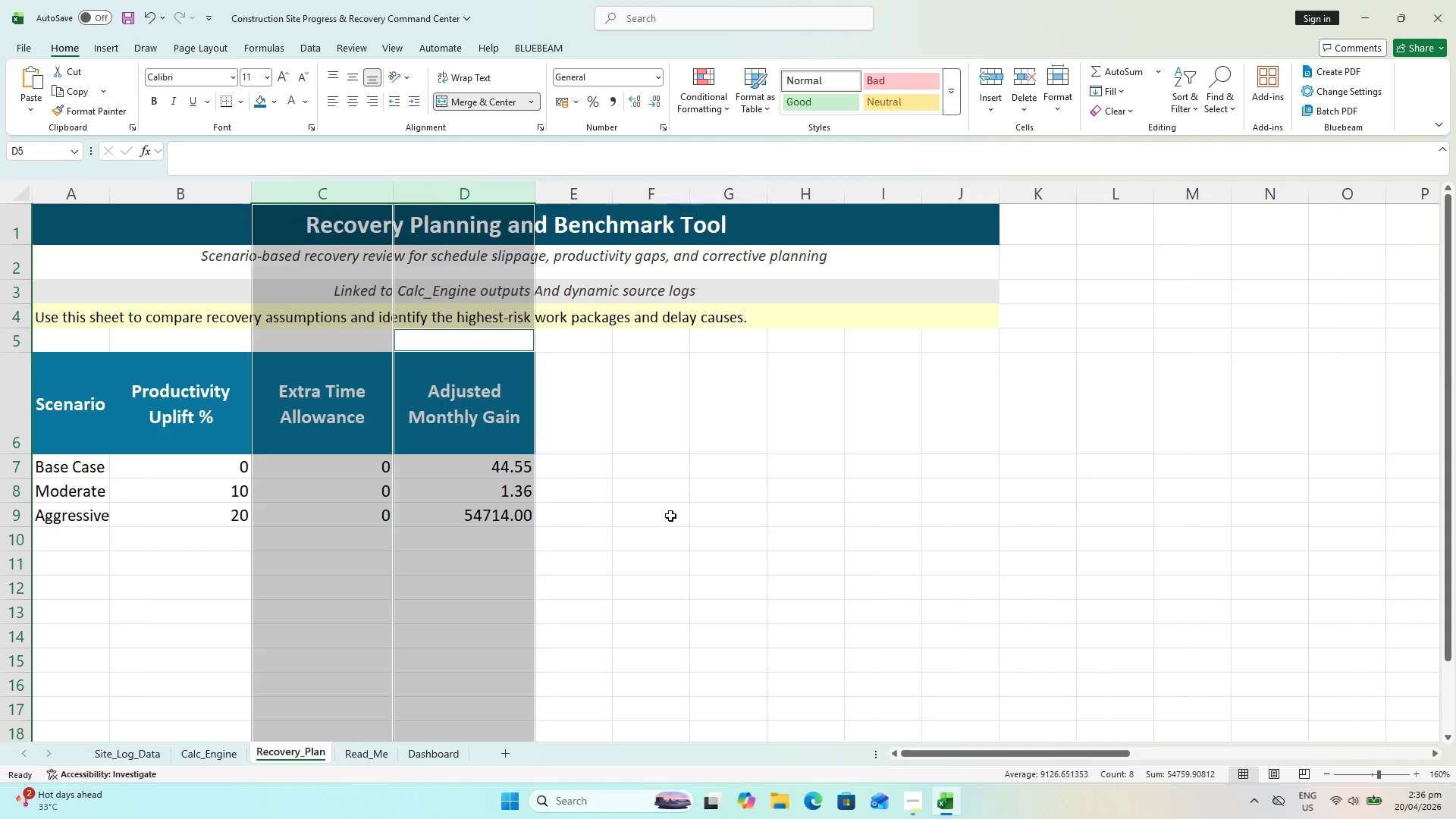 
left_click_drag(start_coordinate=[670, 516], to_coordinate=[676, 518])
 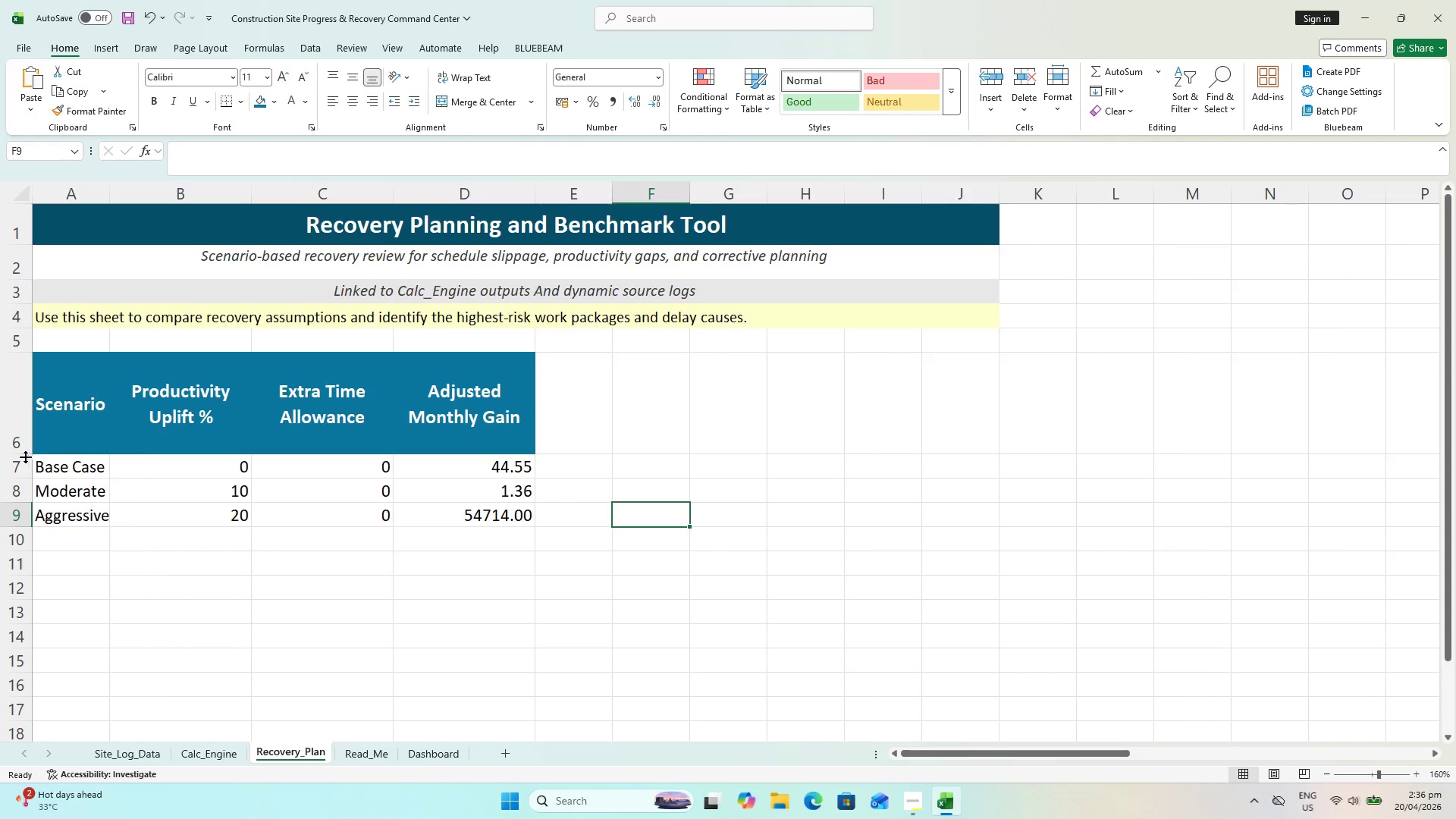 
left_click([20, 455])
 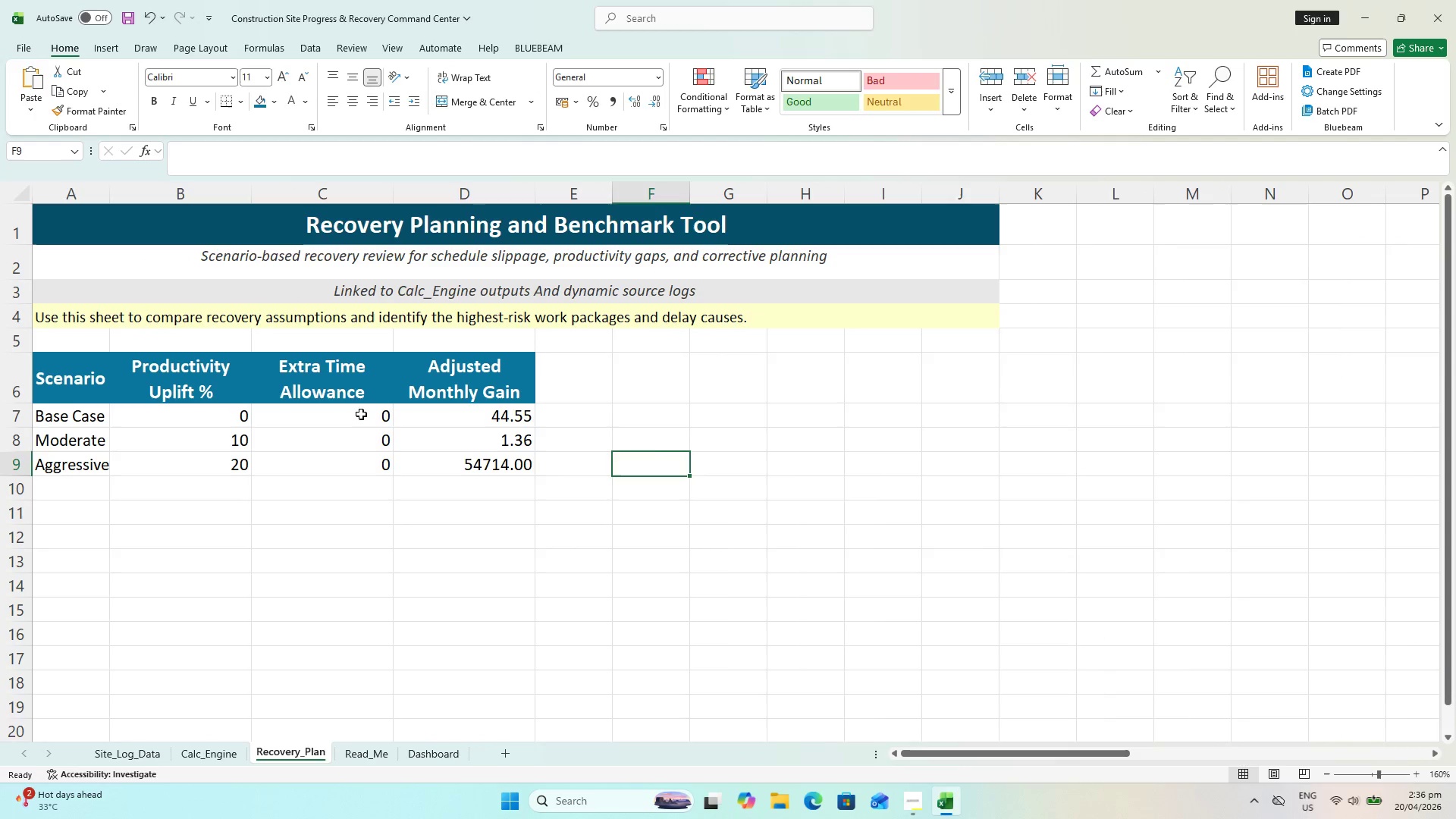 
left_click([661, 445])
 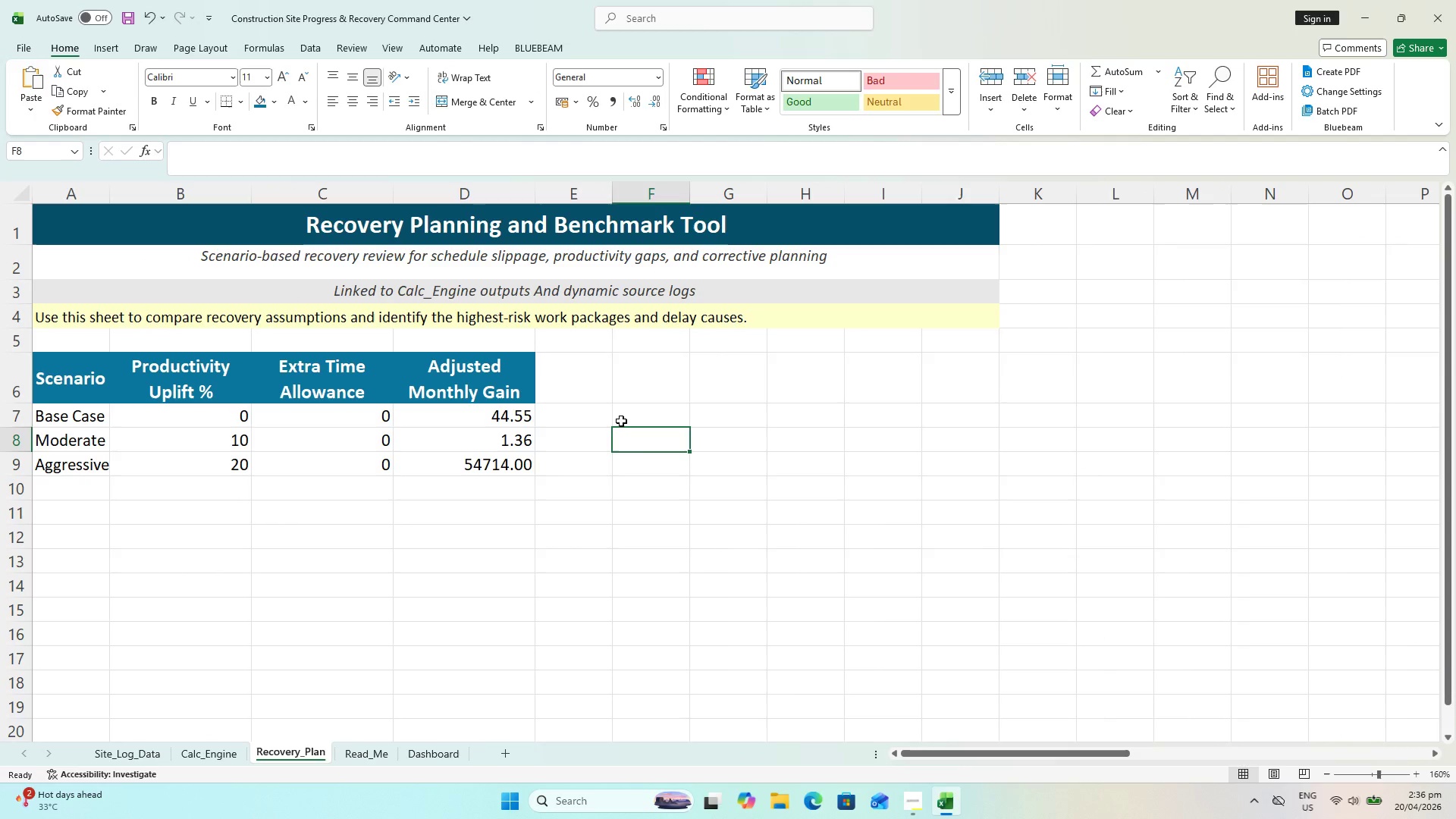 
key(Control+S)
 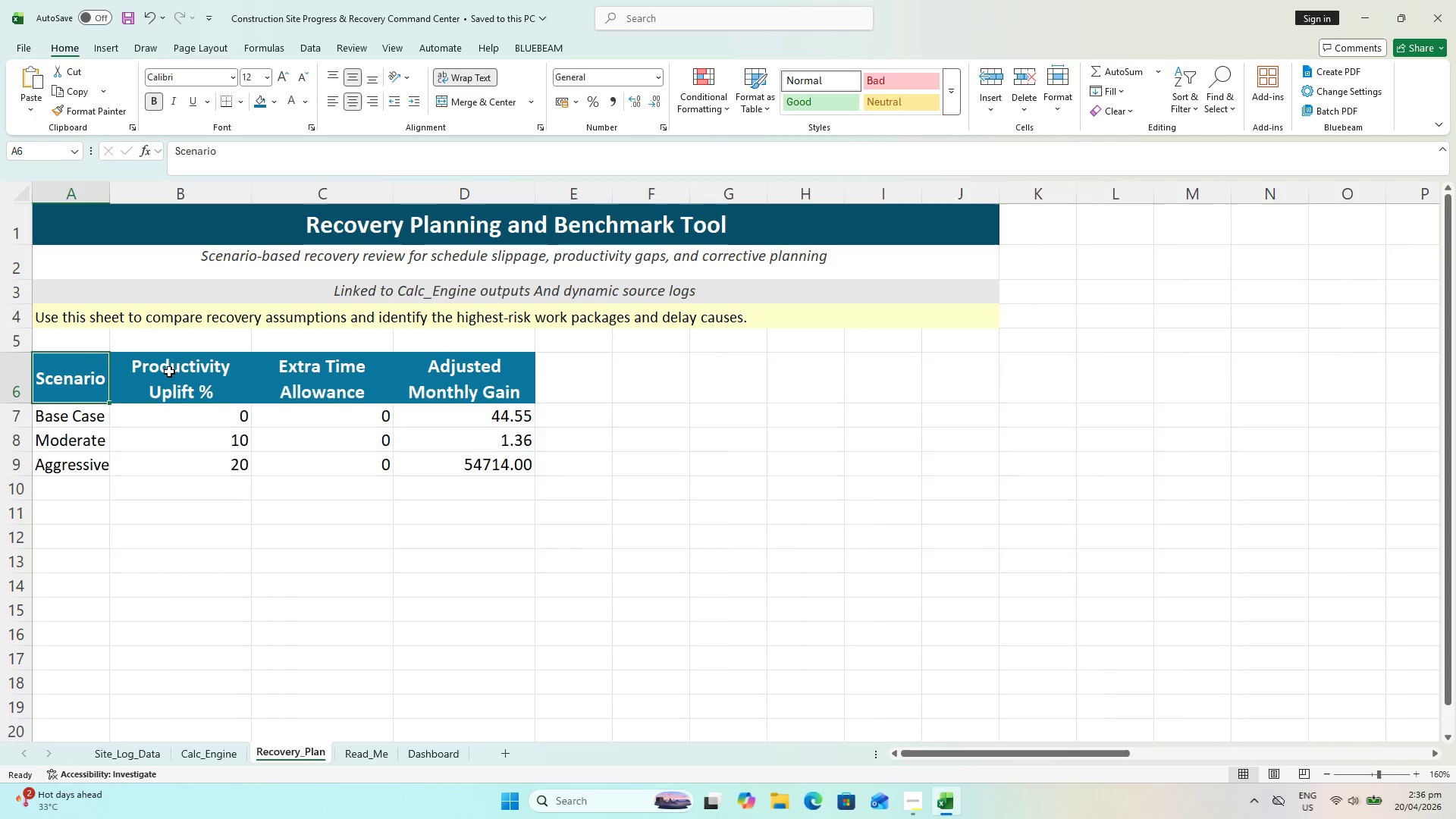 
key(Shift+ShiftLeft)
 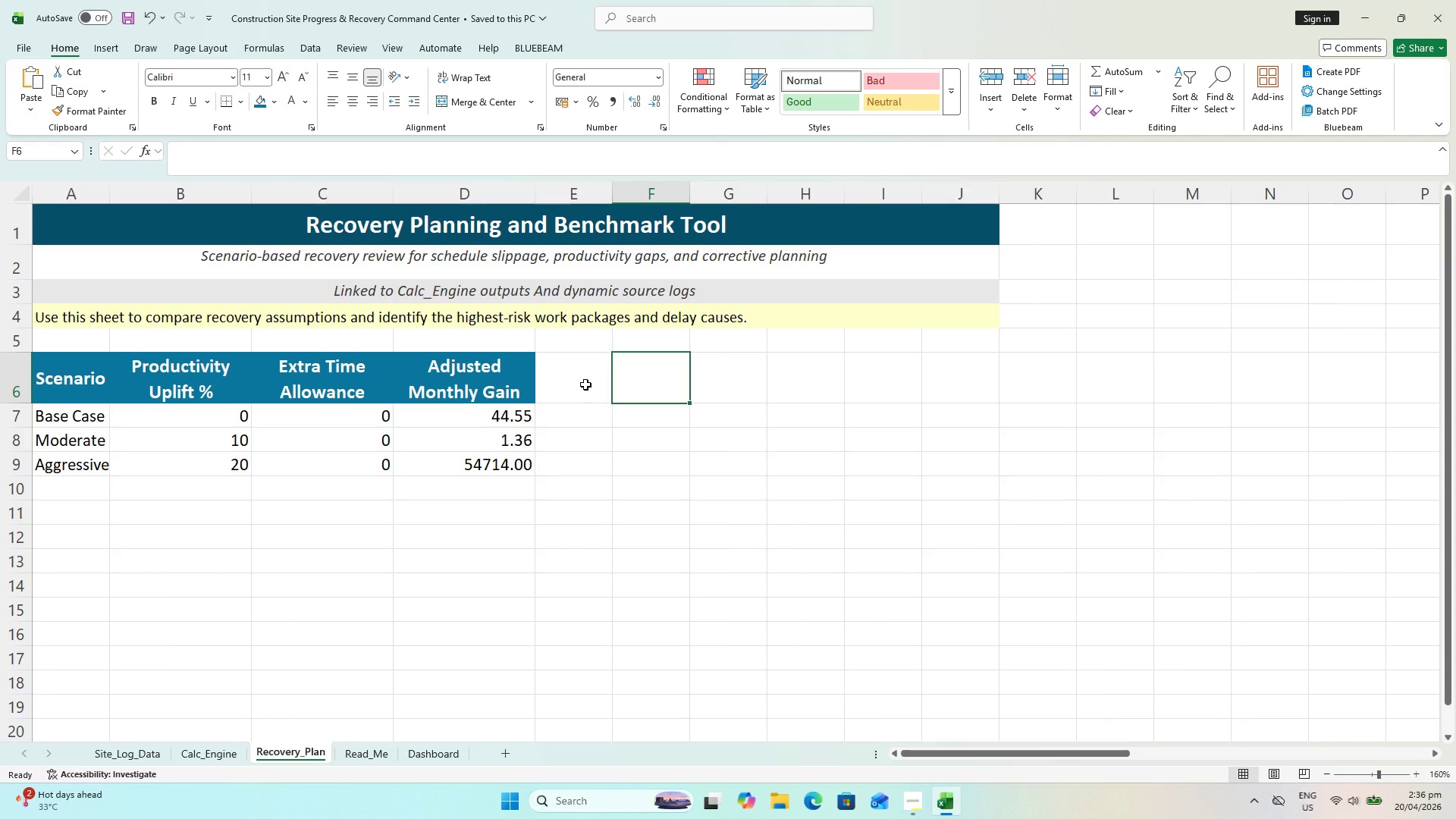 
key(Control+S)
 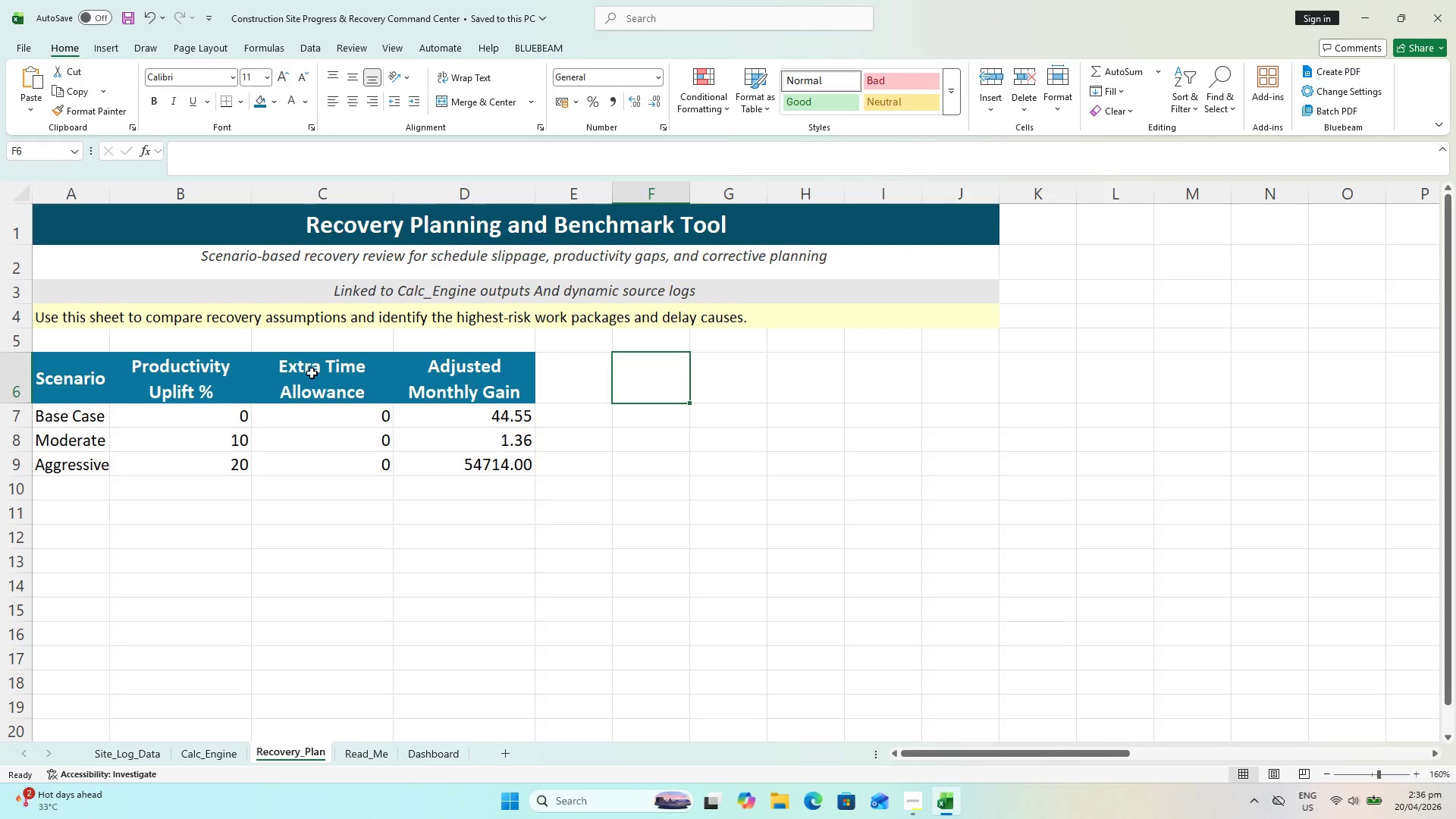 
type(Scene)
key(Backspace)
type(ari)
key(Backspace)
type(io)
 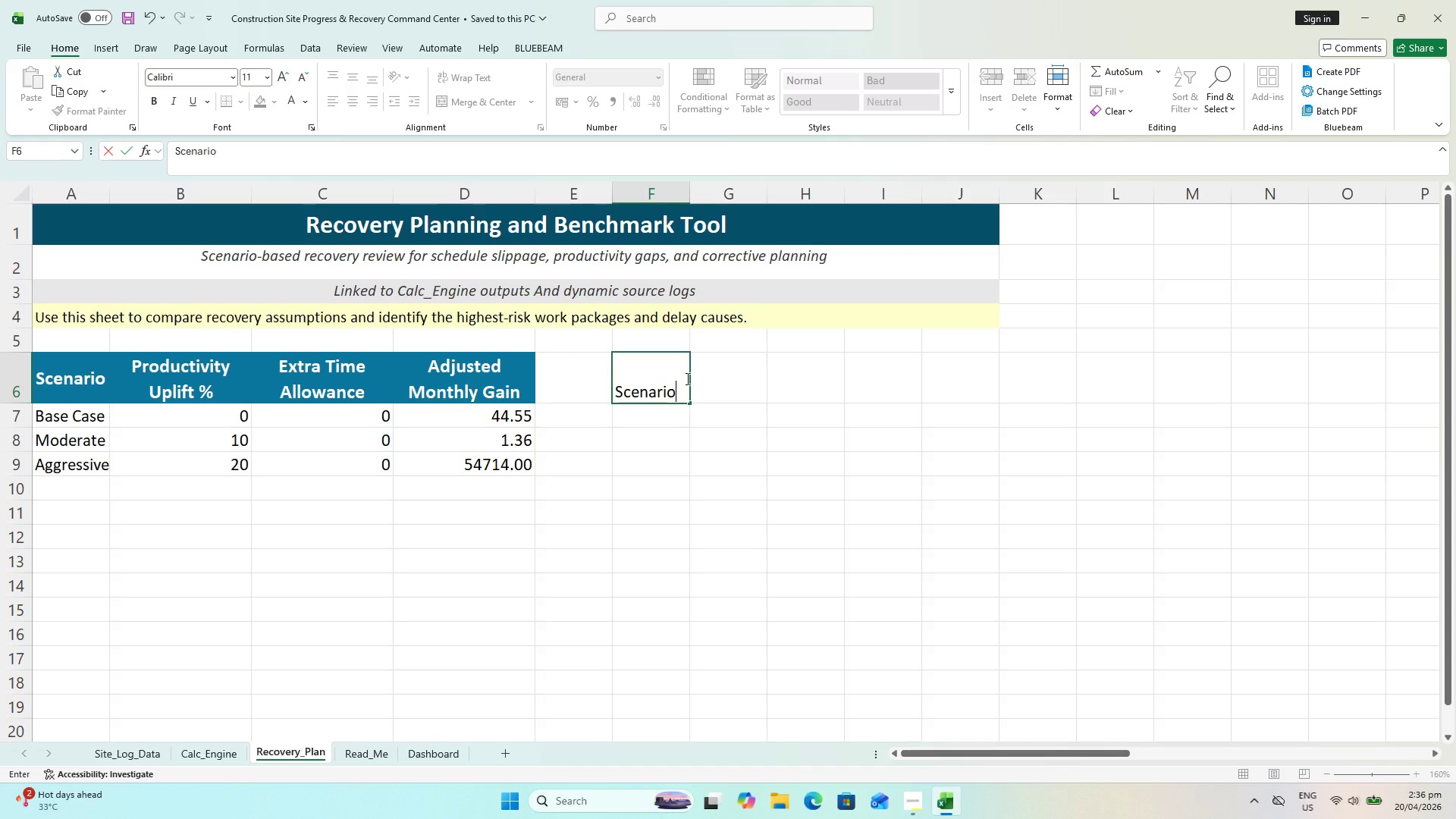 
key(ArrowRight)
 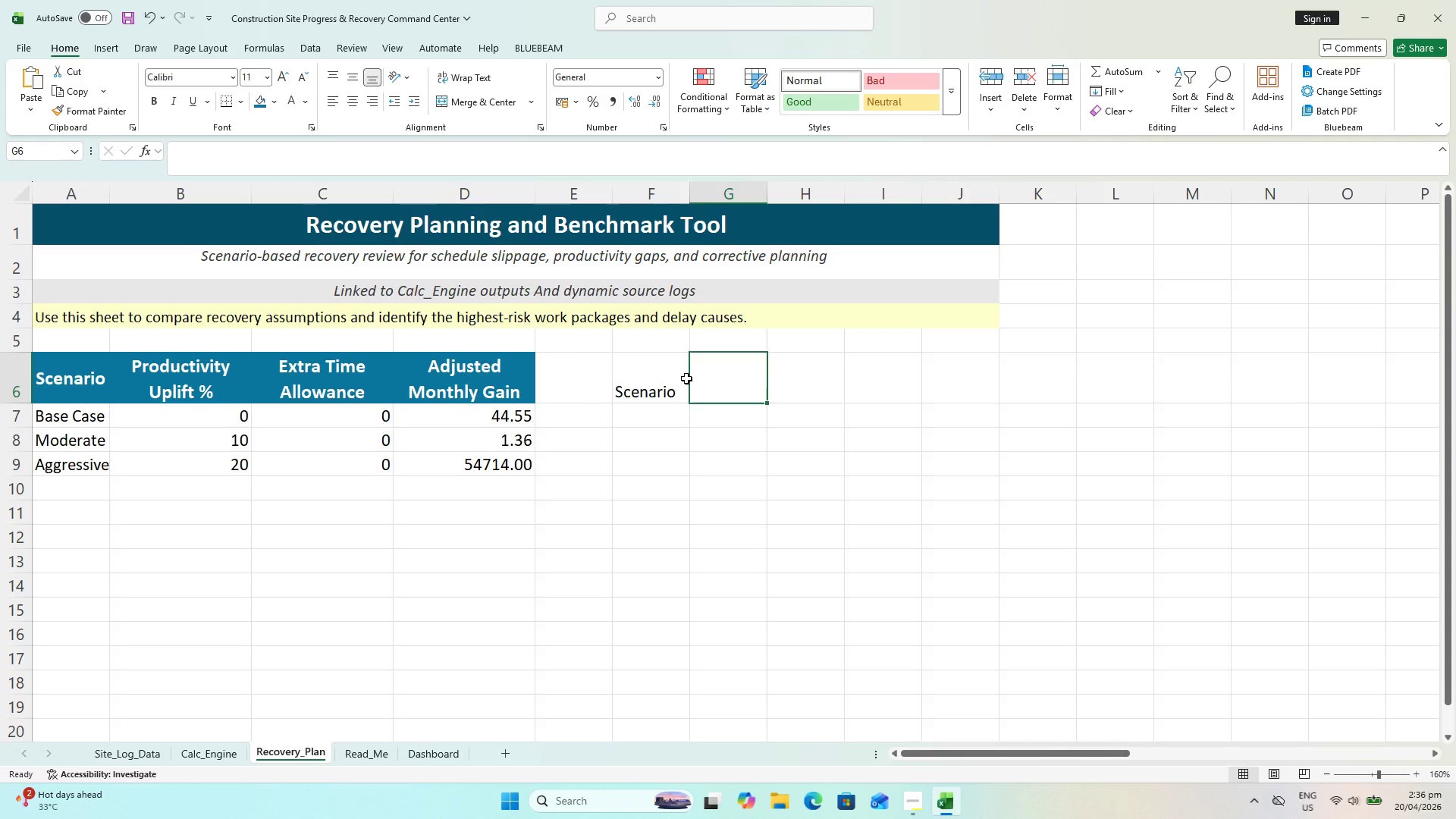 
type(Remaining to 100)
 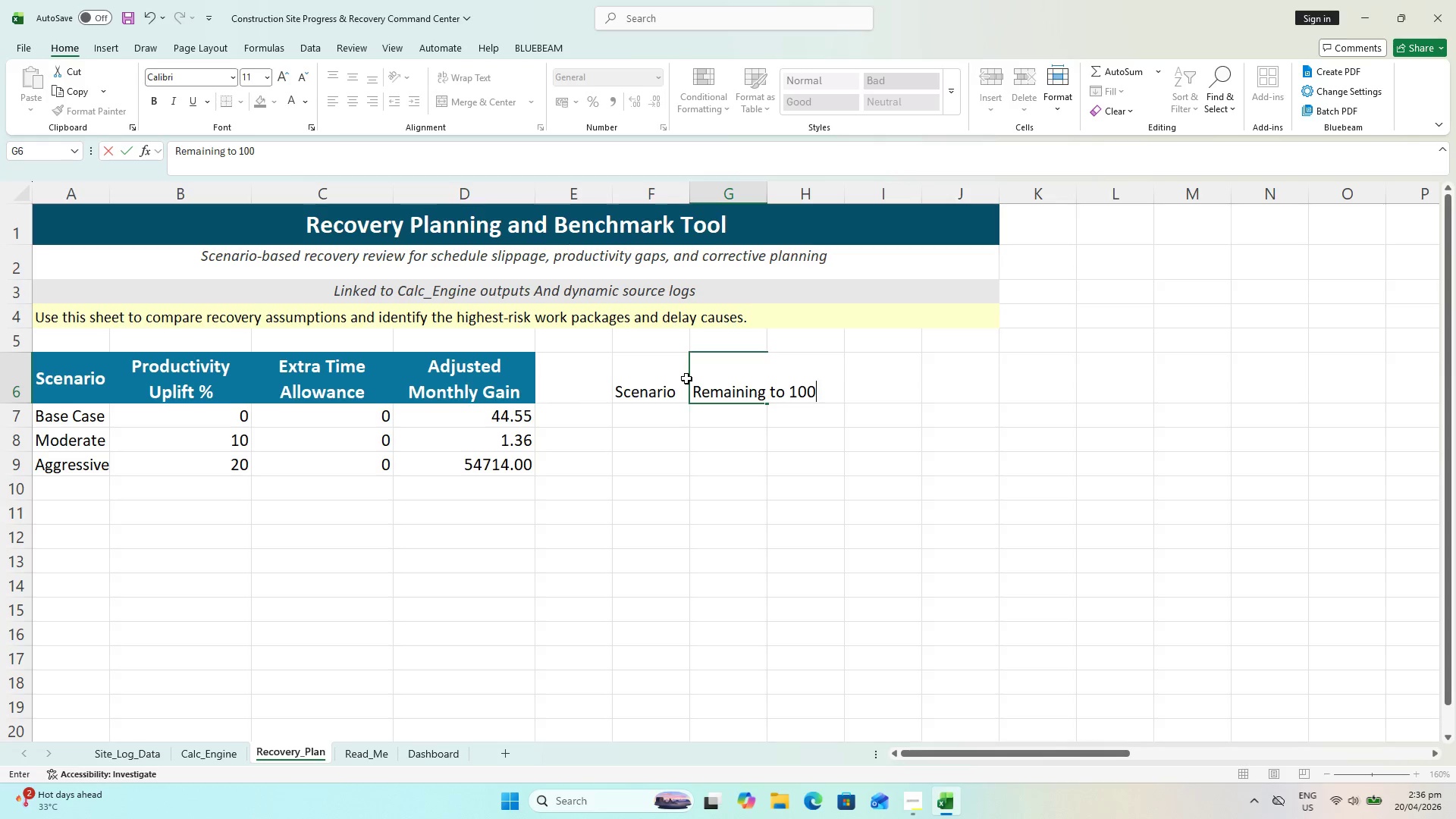 
key(ArrowRight)
 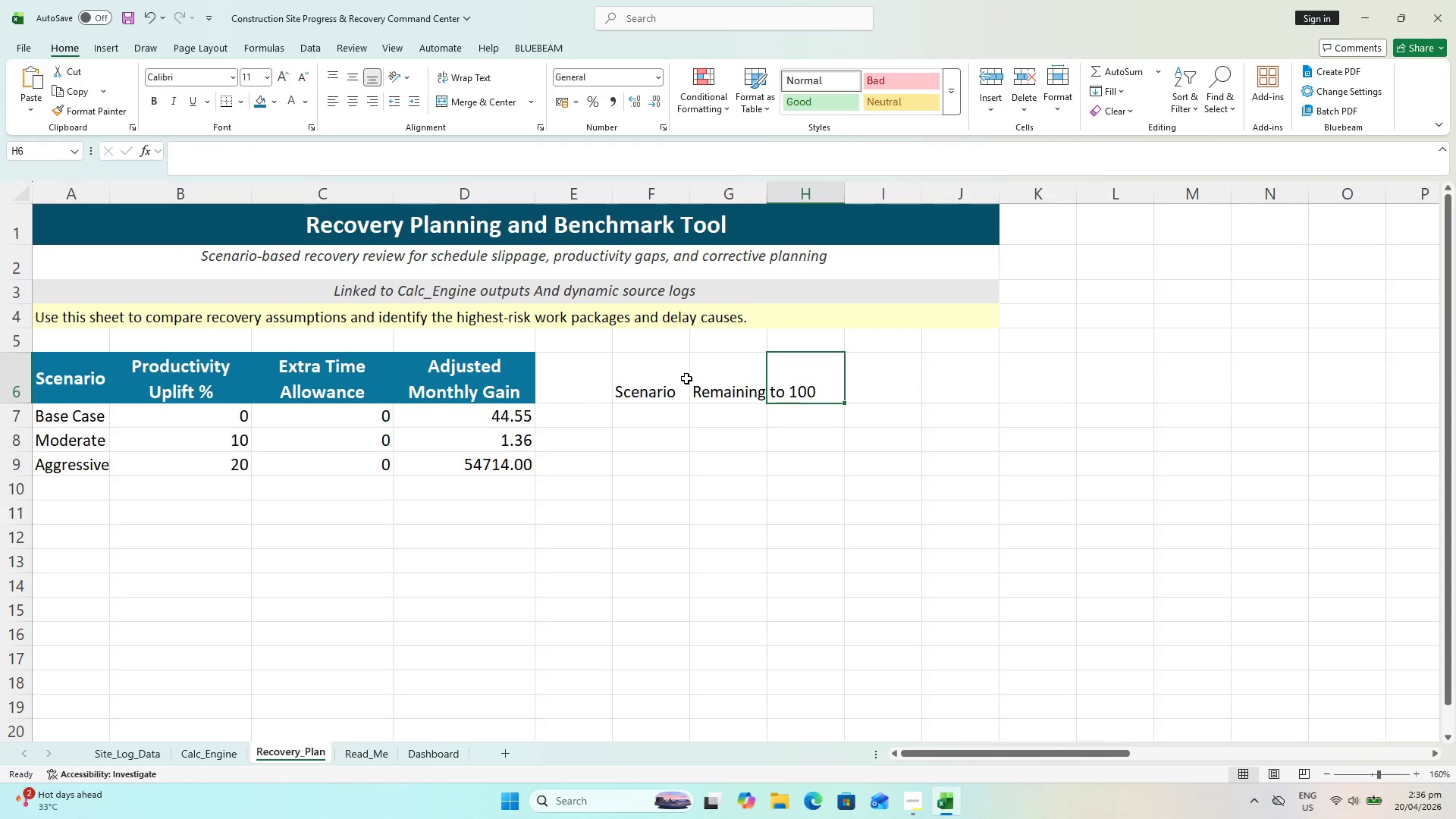 
type(Months to Finish)
 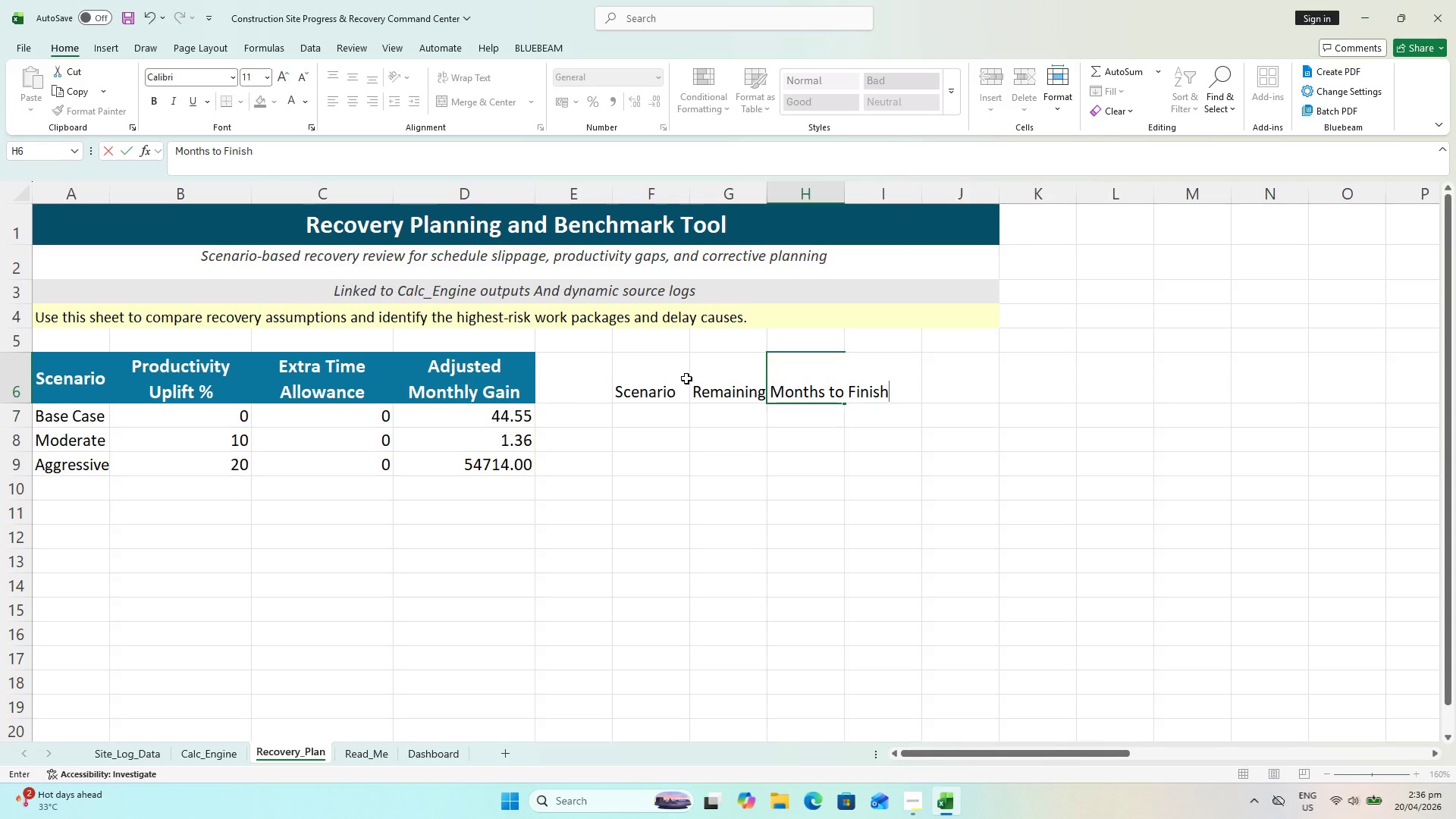 
key(ArrowRight)
 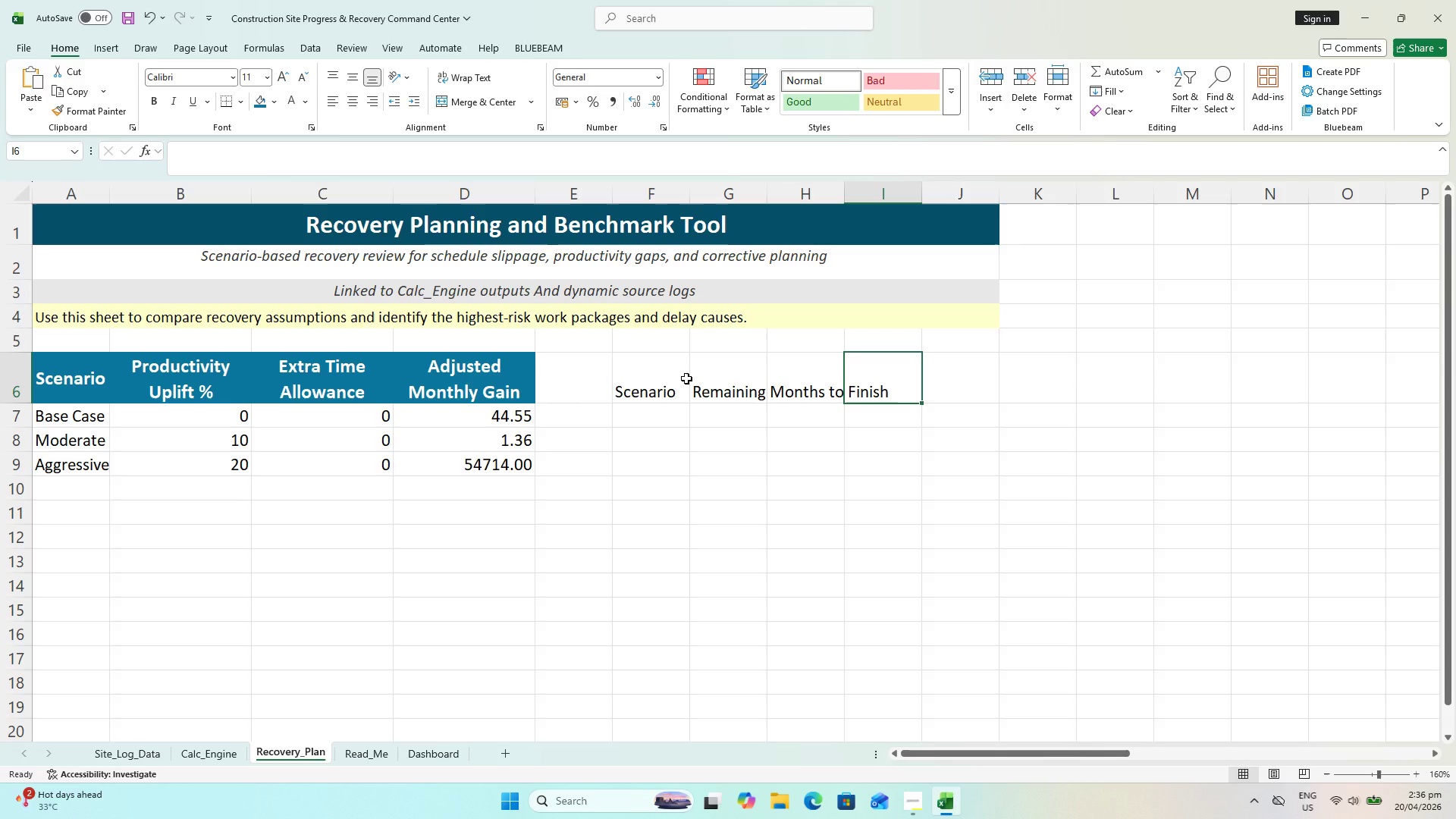 
type(Forecast Finish Date)
 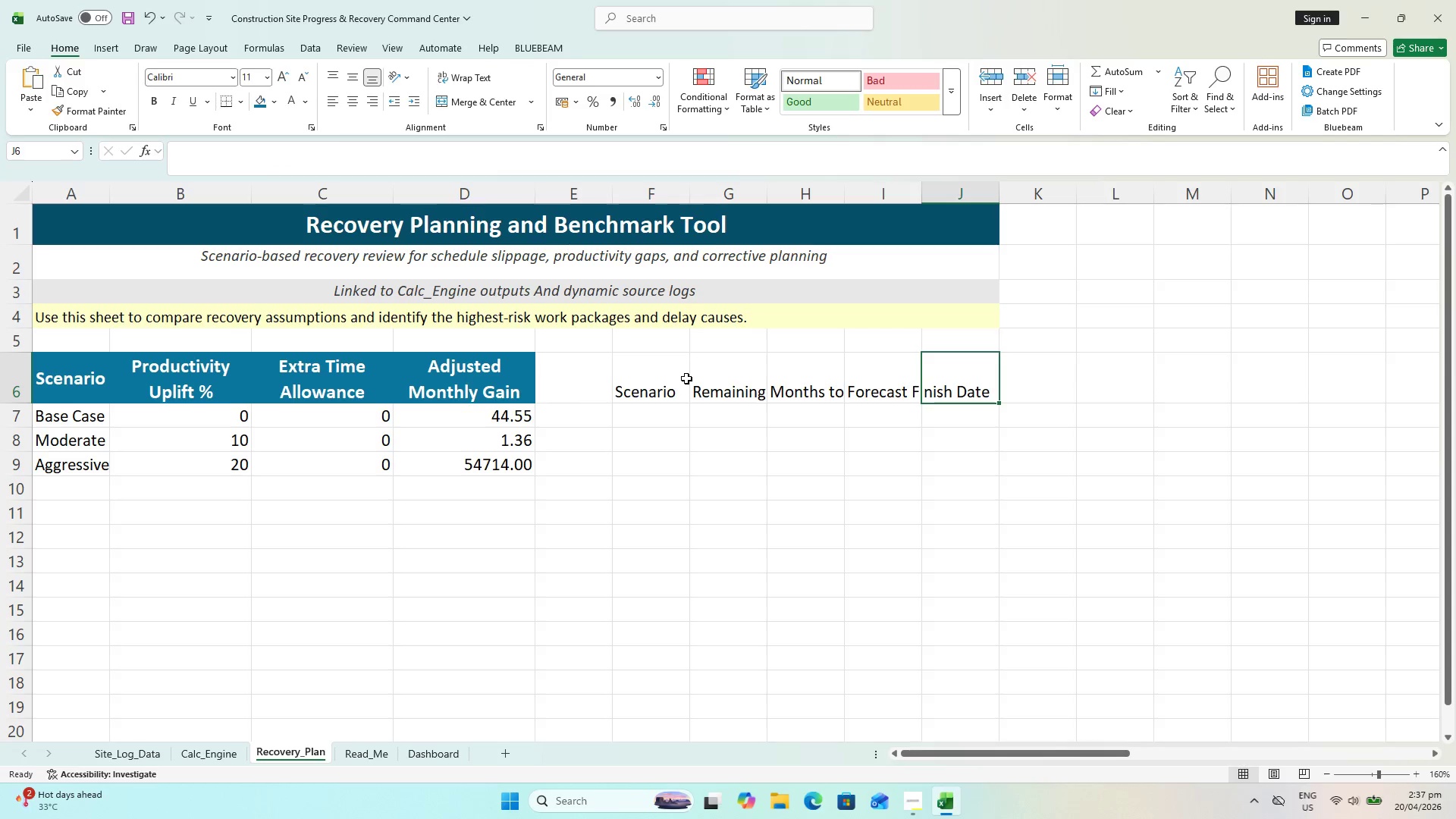 
 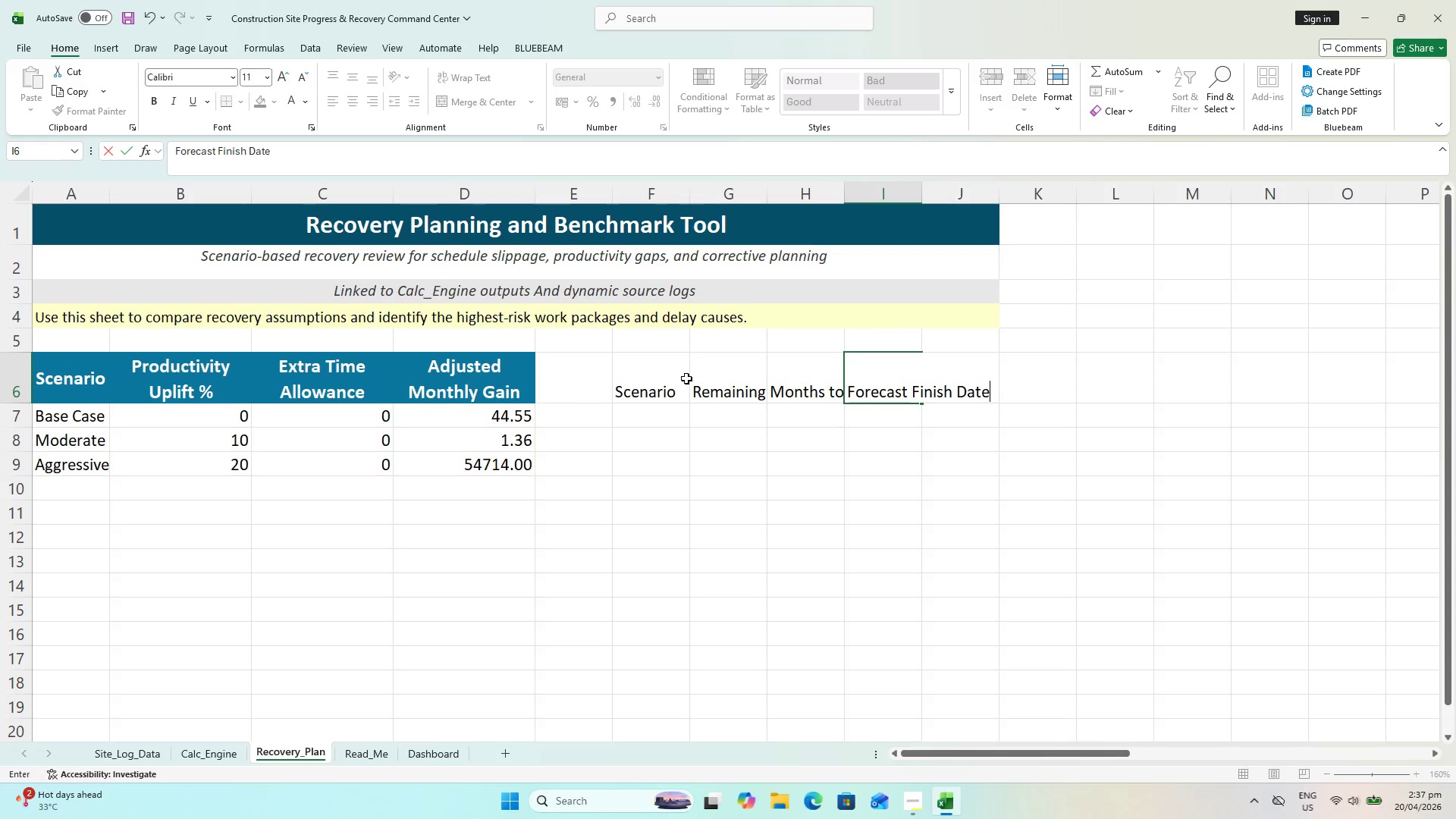 
key(ArrowRight)
 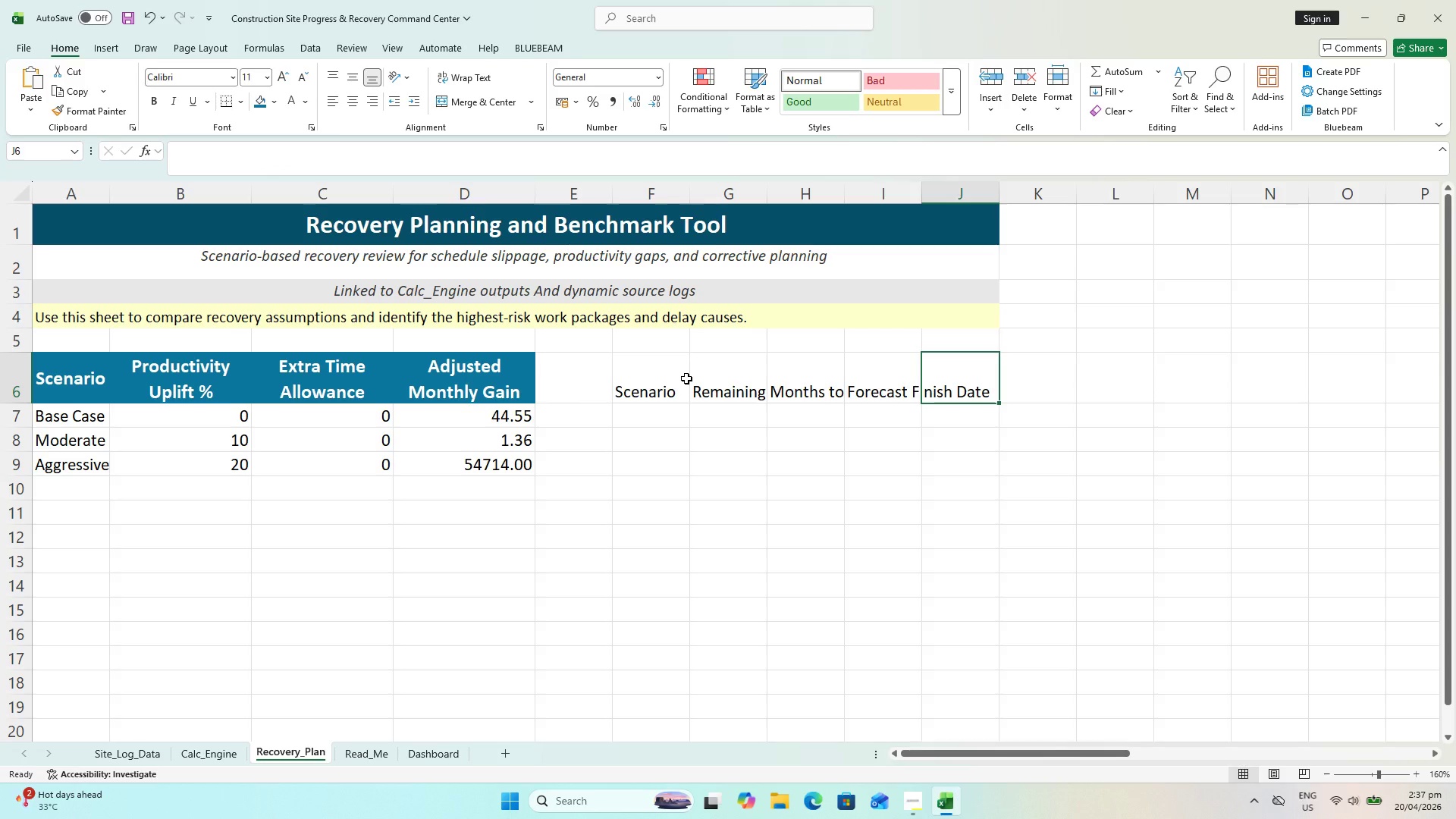 
type(Recovery Status)
 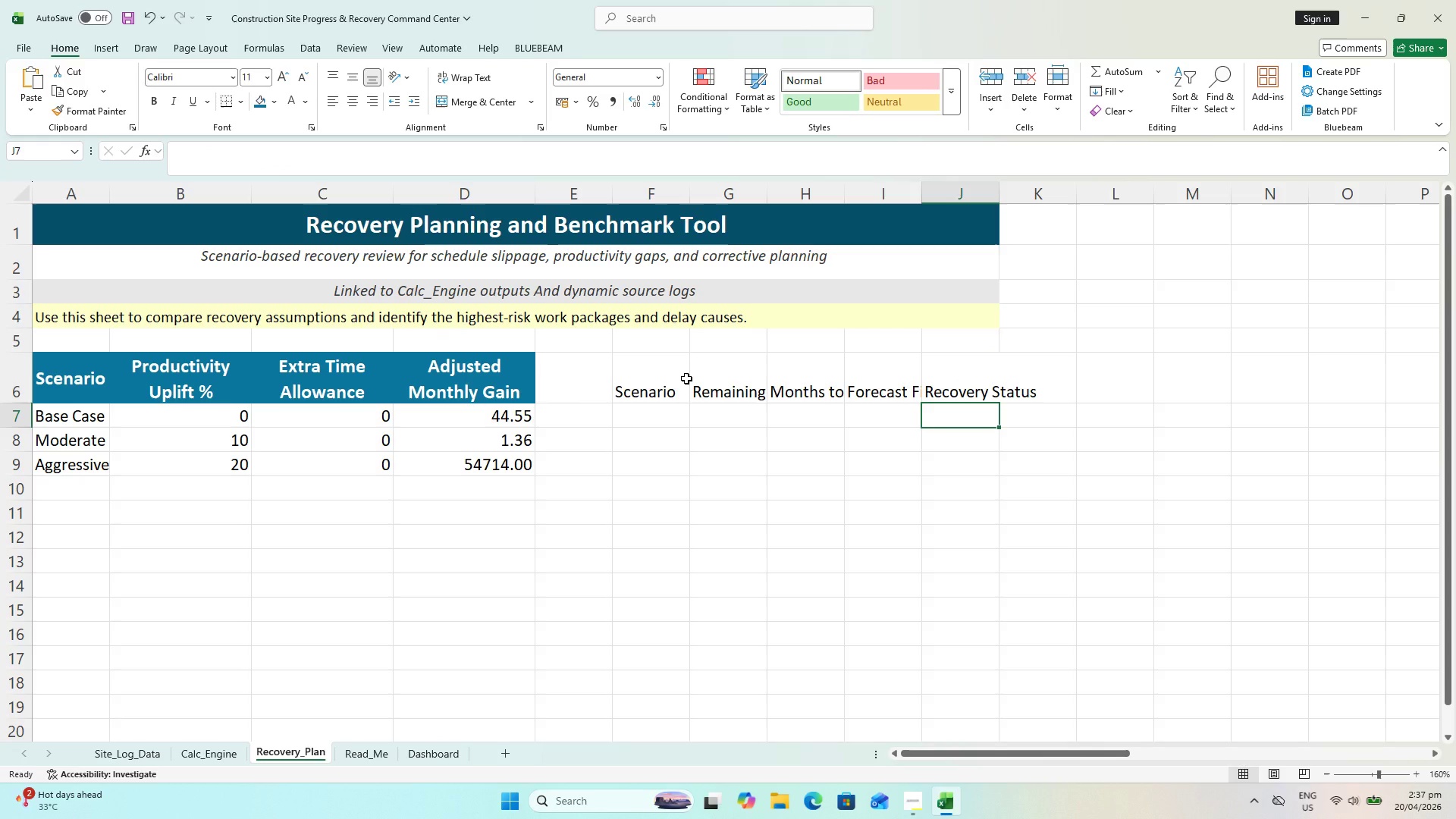 
 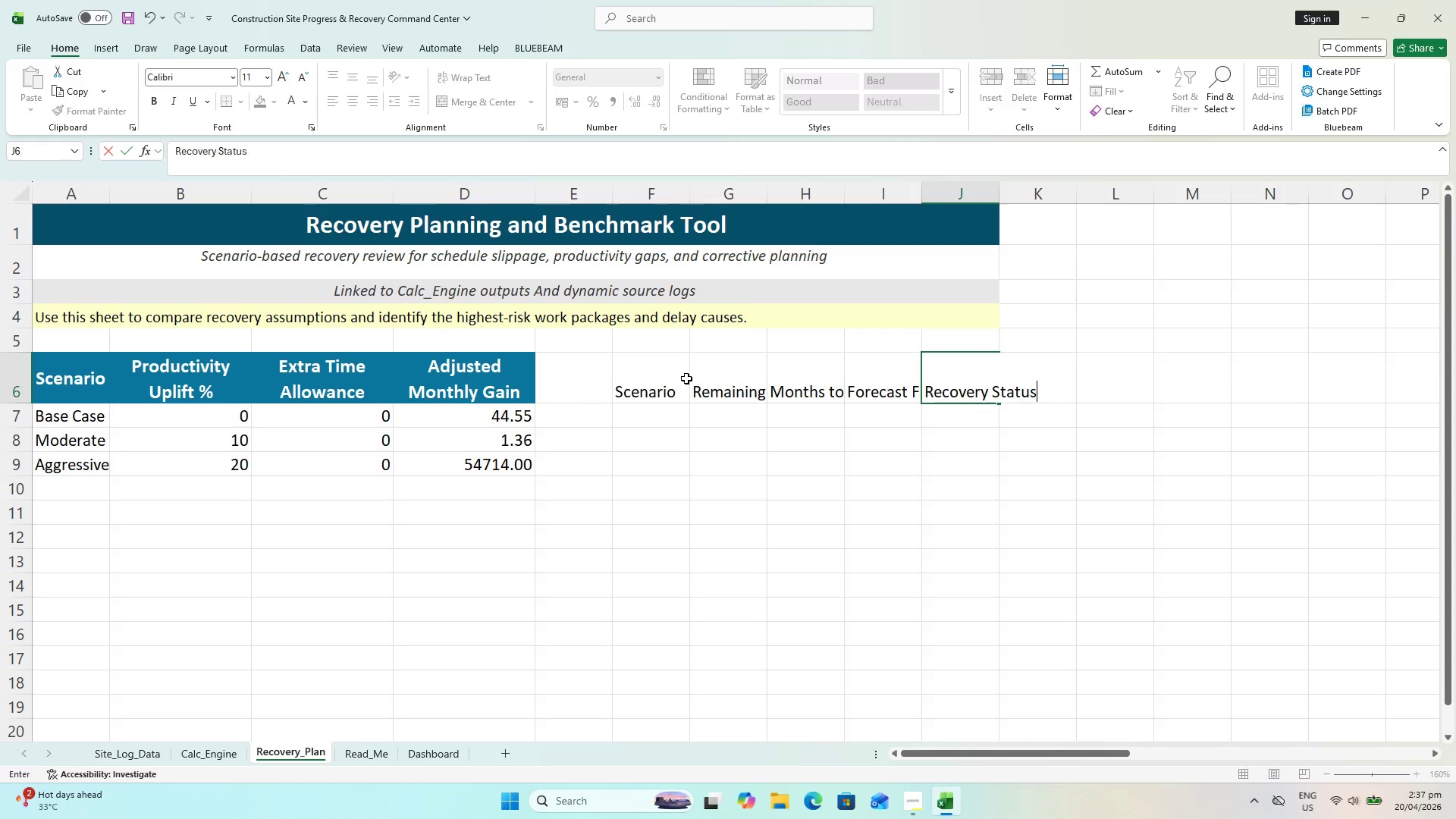 
key(Enter)
 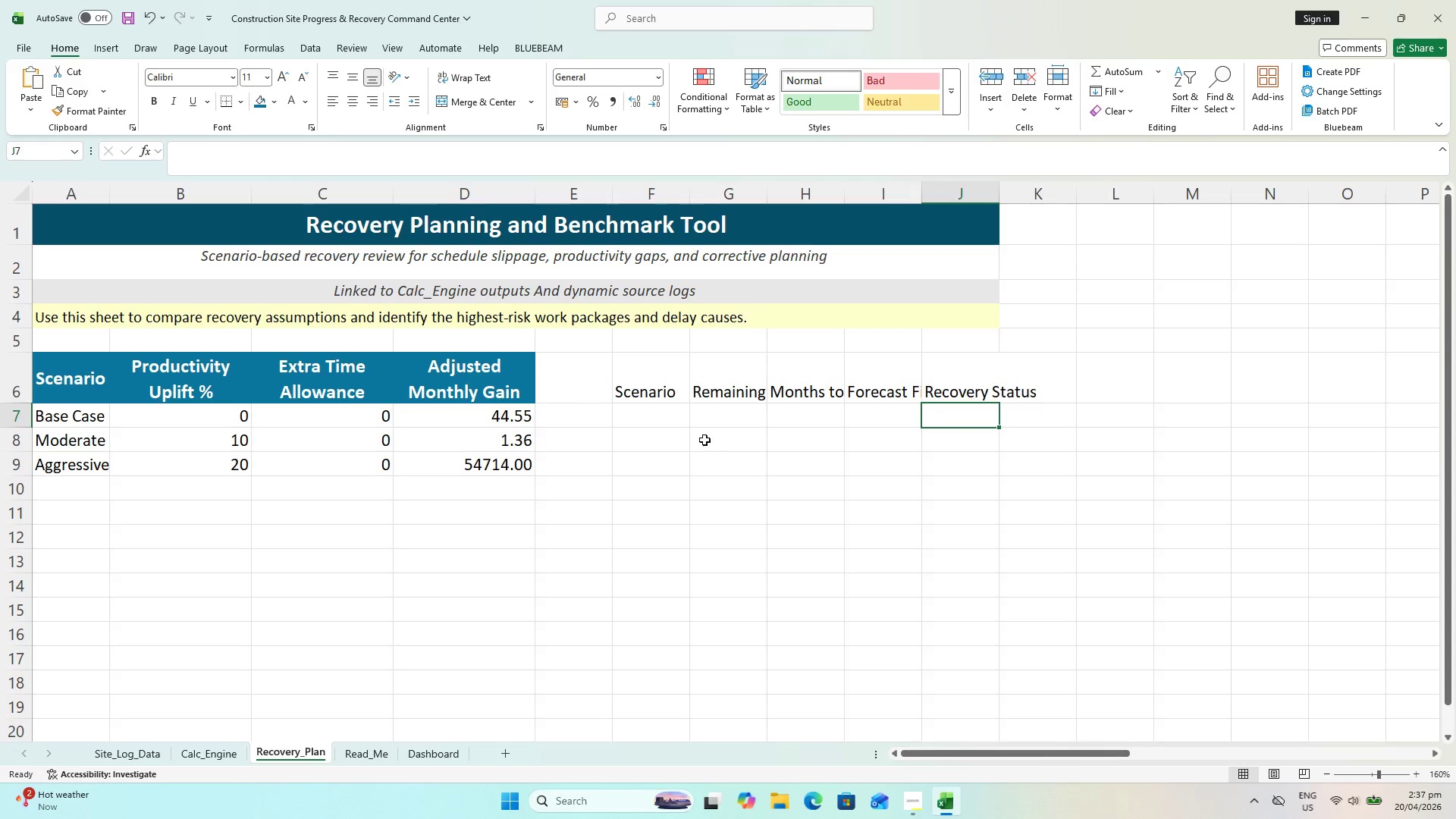 
wait(17.77)
 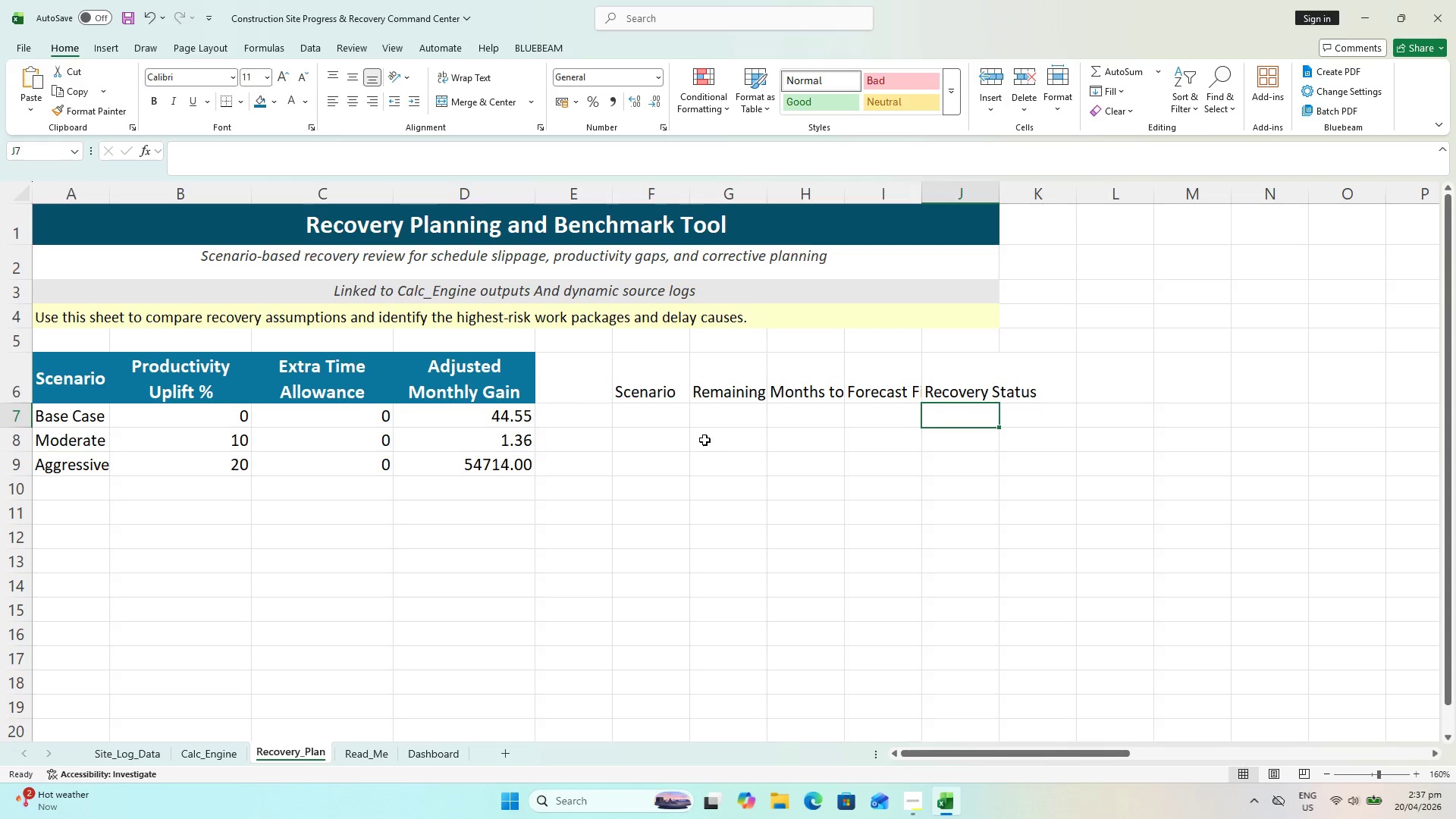 
double_click([108, 196])
 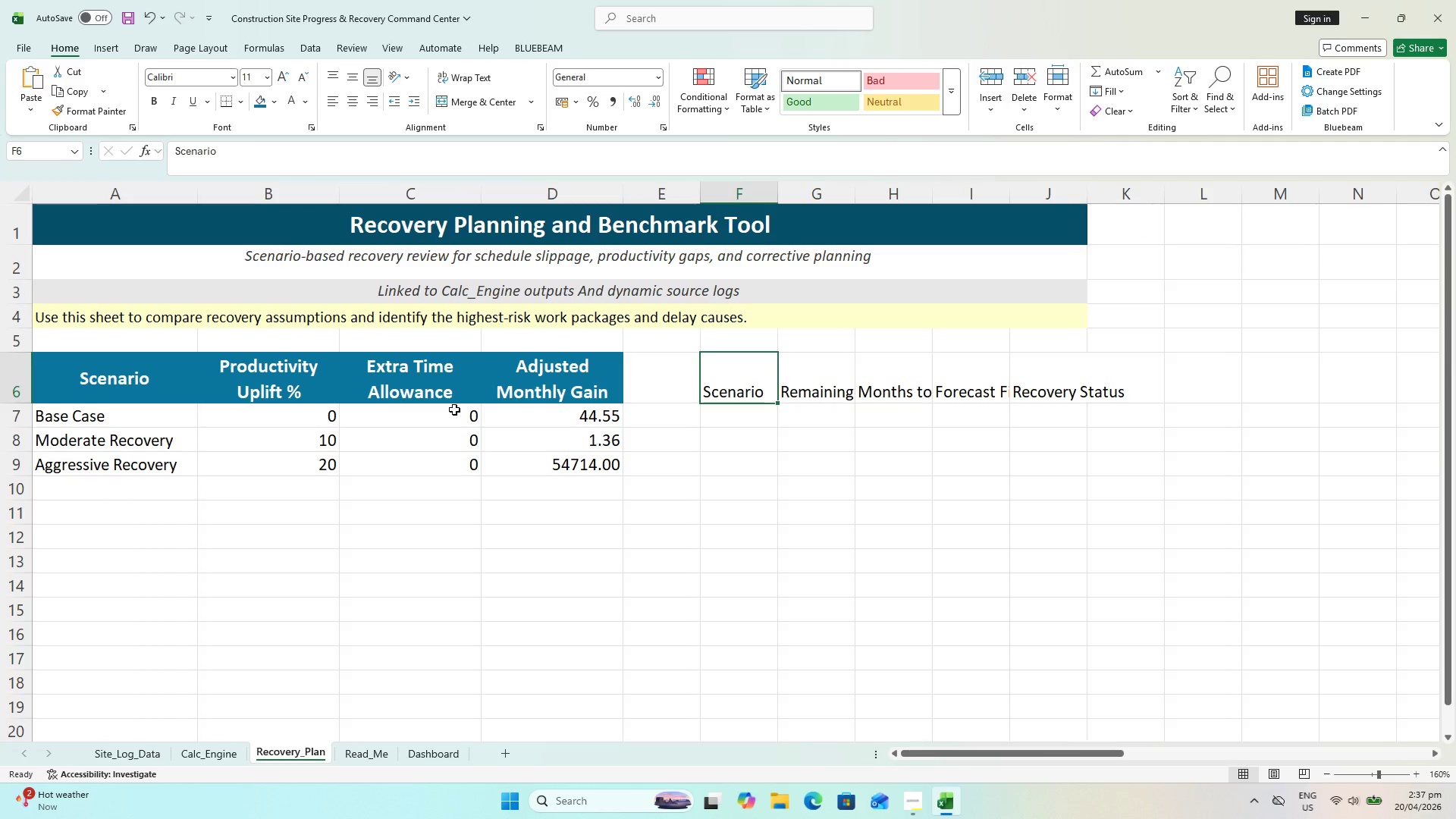 
wait(7.16)
 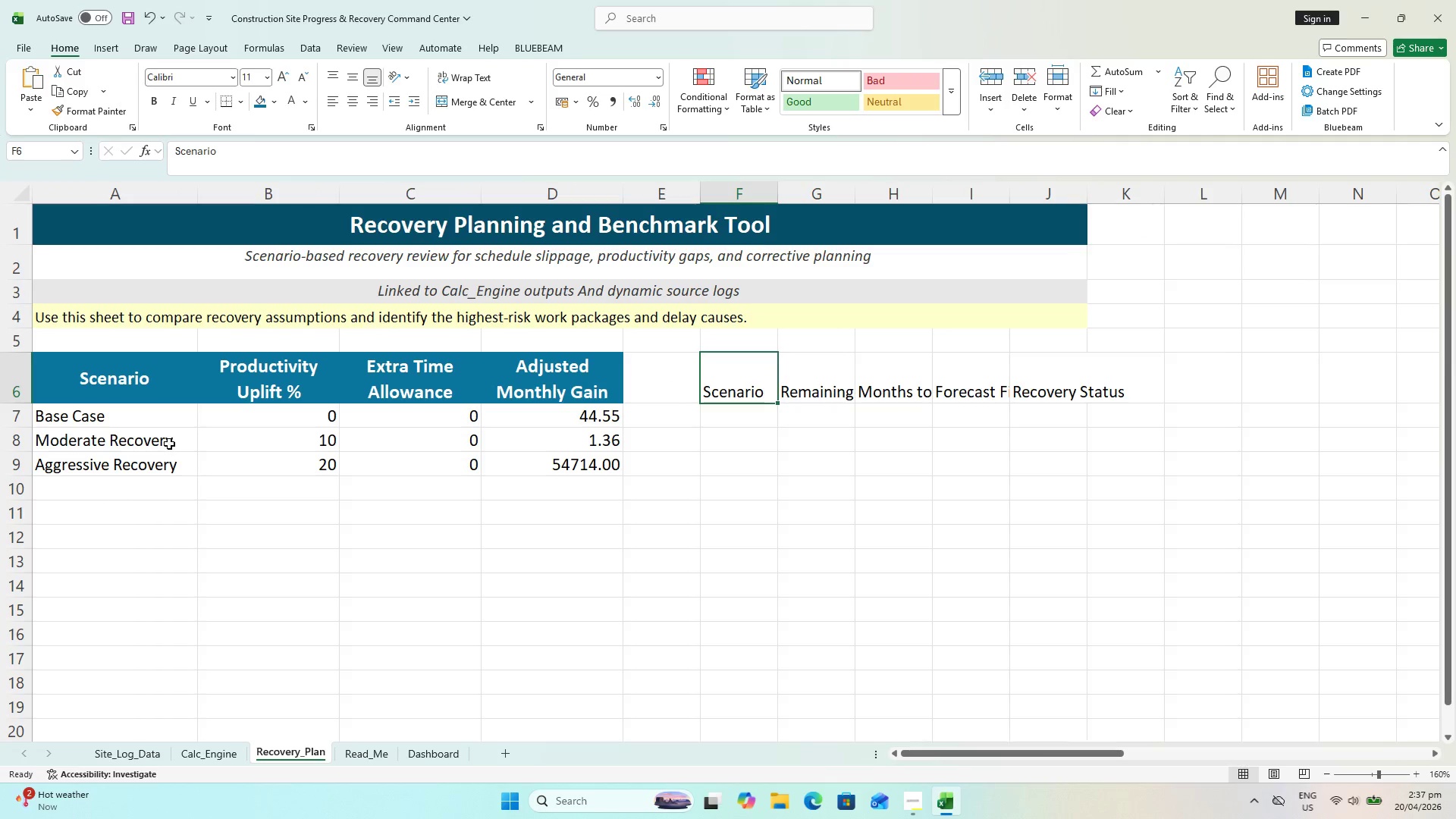 
left_click_drag(start_coordinate=[309, 416], to_coordinate=[560, 463])
 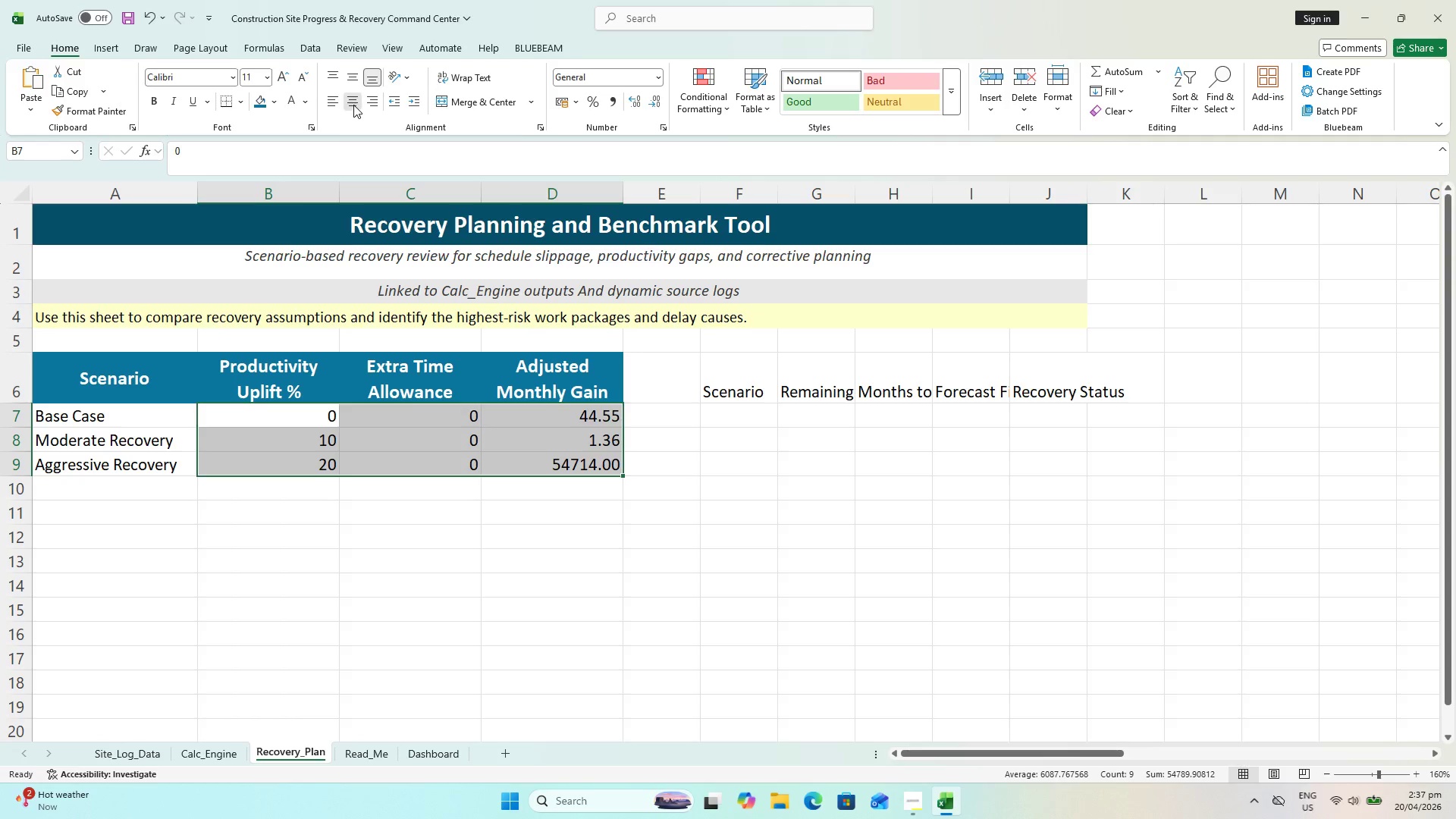 
double_click([353, 71])
 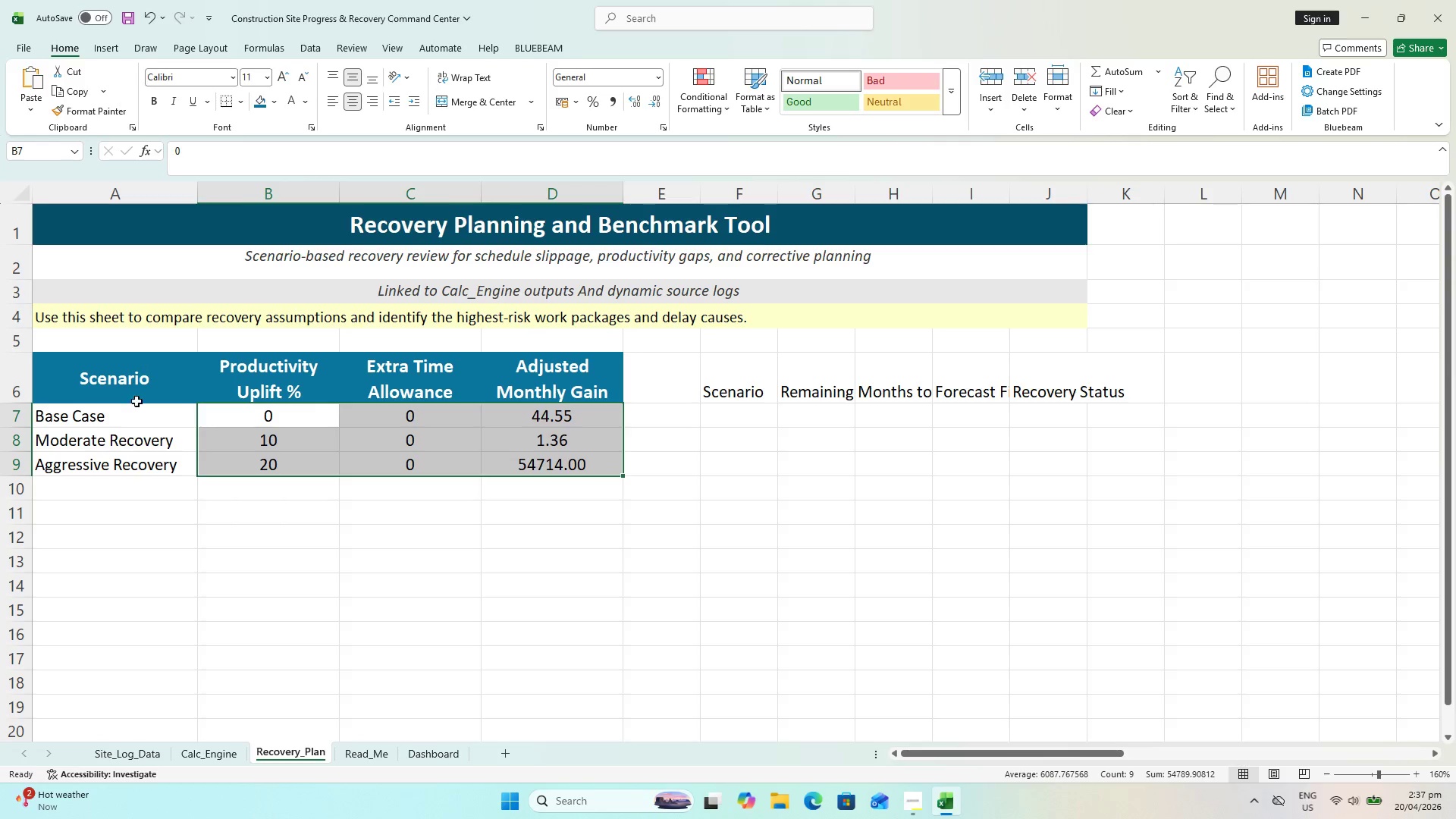 
left_click_drag(start_coordinate=[136, 403], to_coordinate=[143, 457])
 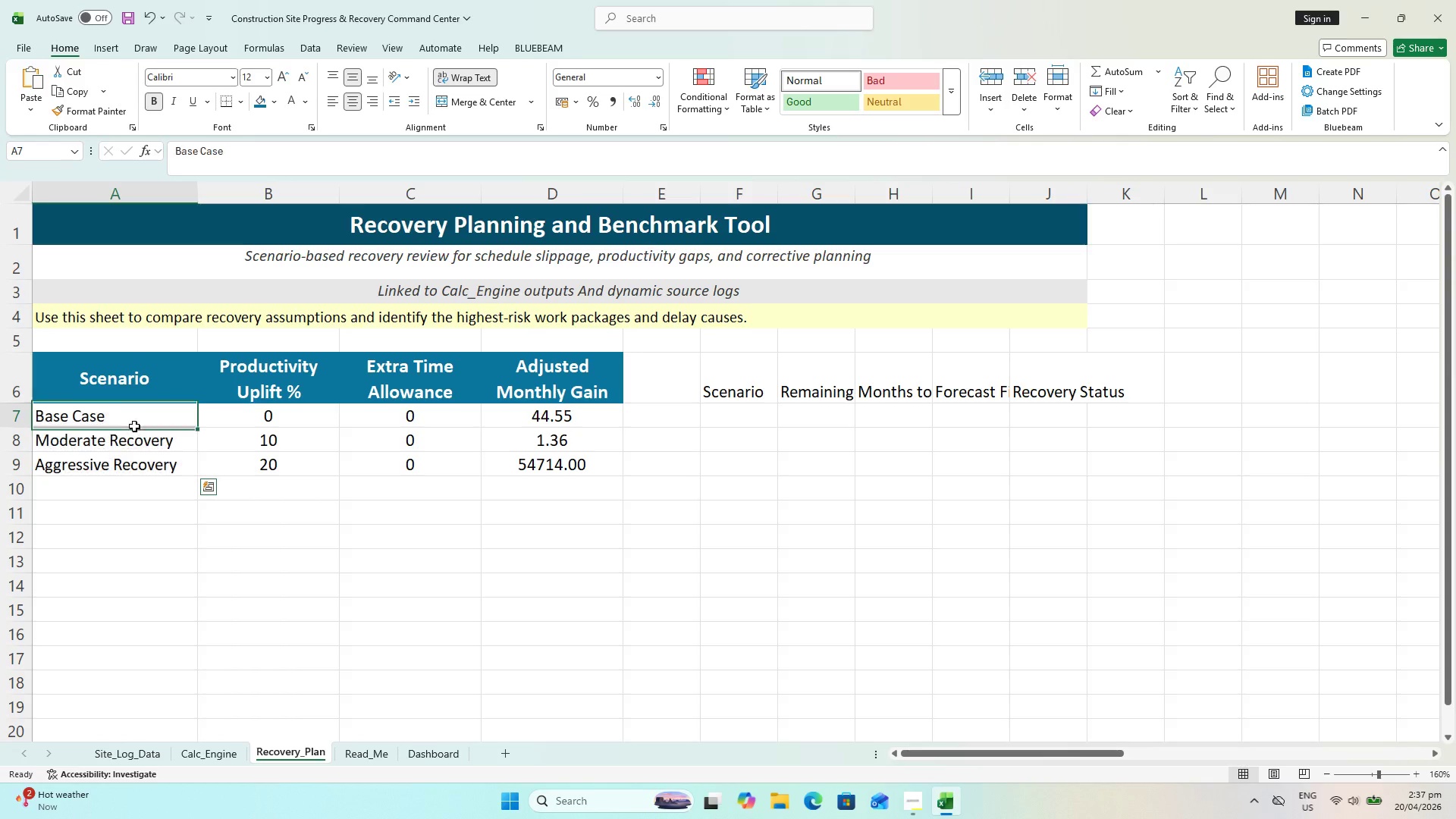 
left_click_drag(start_coordinate=[136, 416], to_coordinate=[143, 466])
 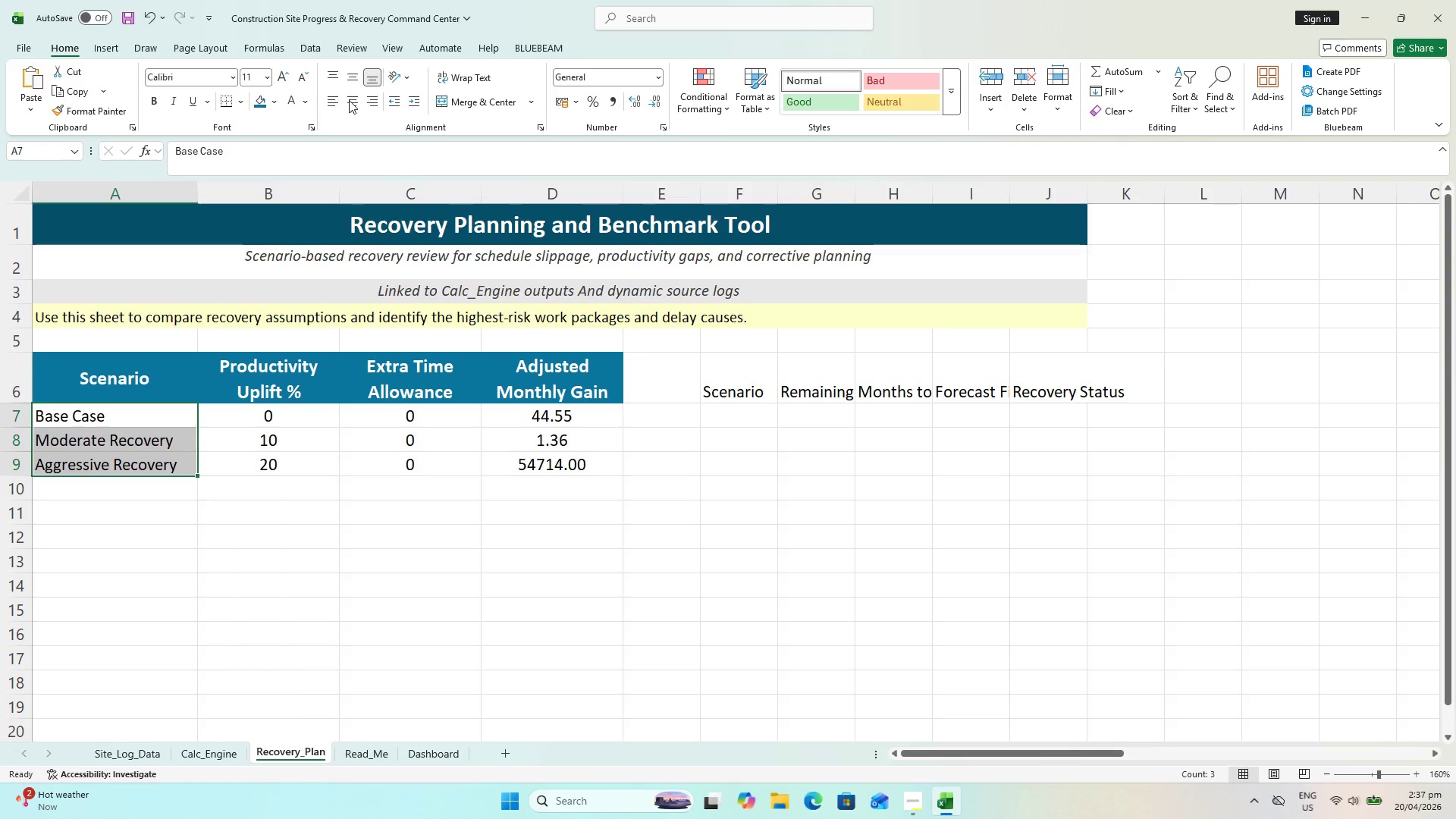 
left_click_drag(start_coordinate=[352, 99], to_coordinate=[356, 97])
 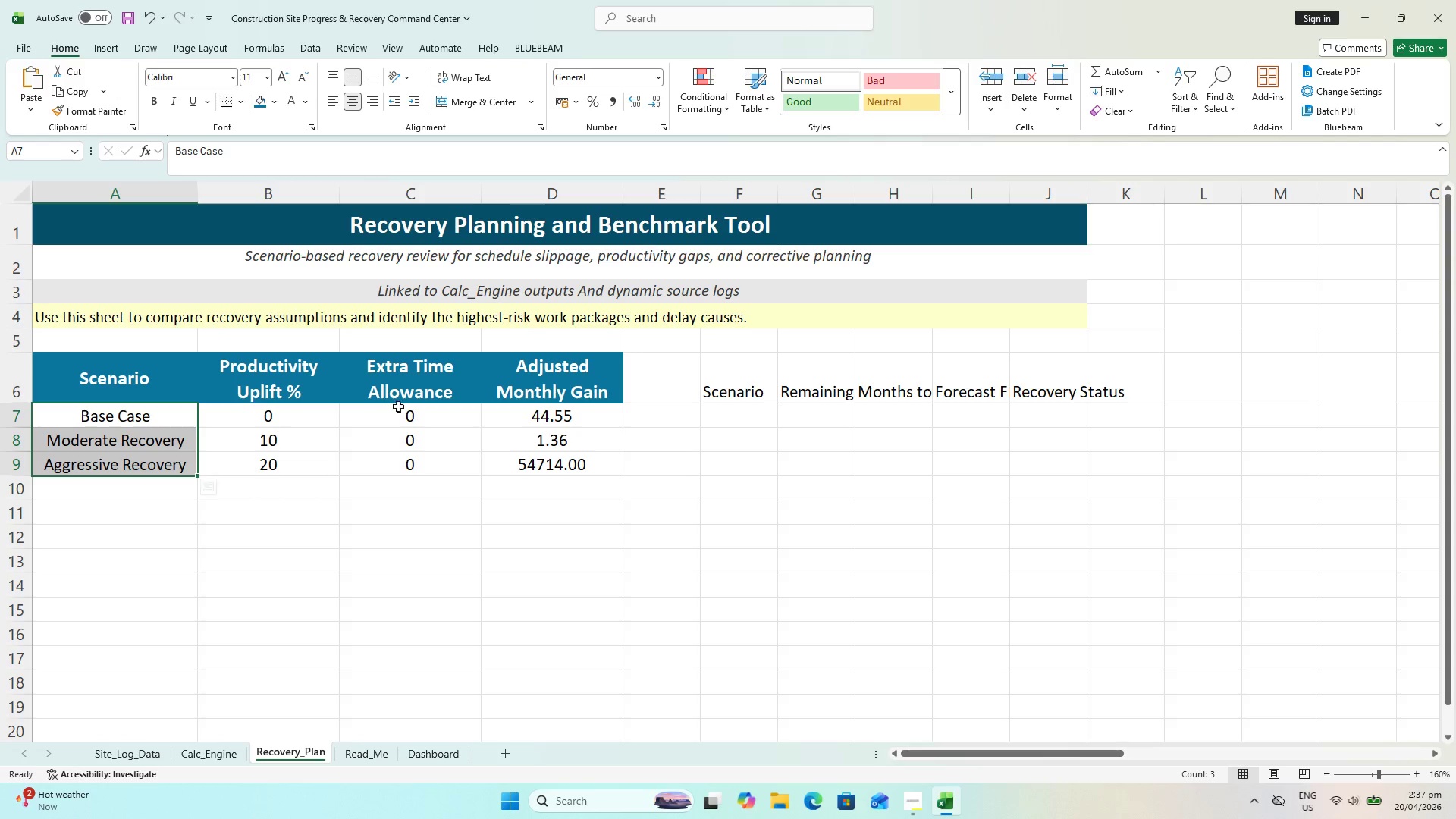 
left_click_drag(start_coordinate=[368, 535], to_coordinate=[377, 529])
 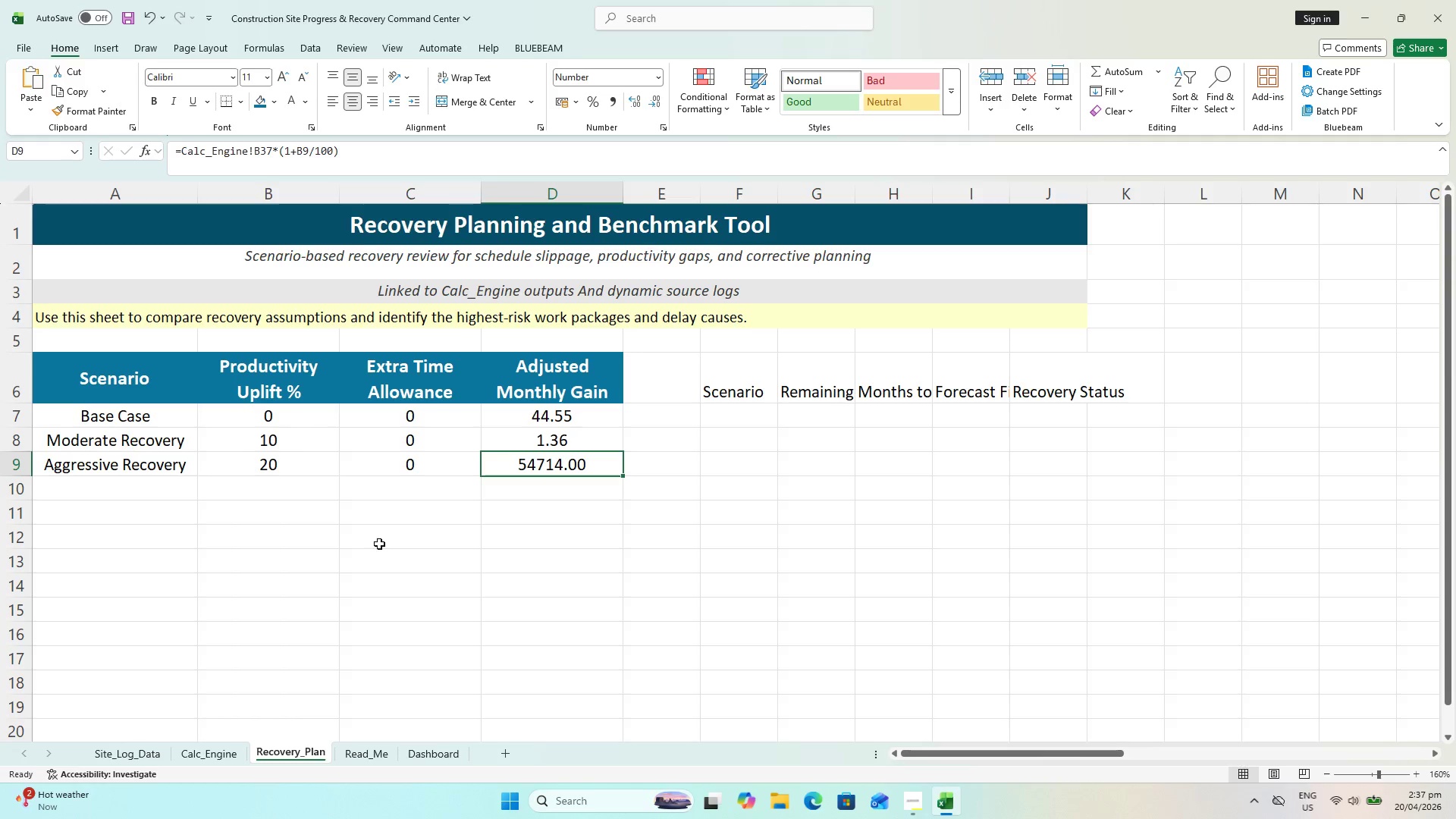 
left_click([225, 750])
 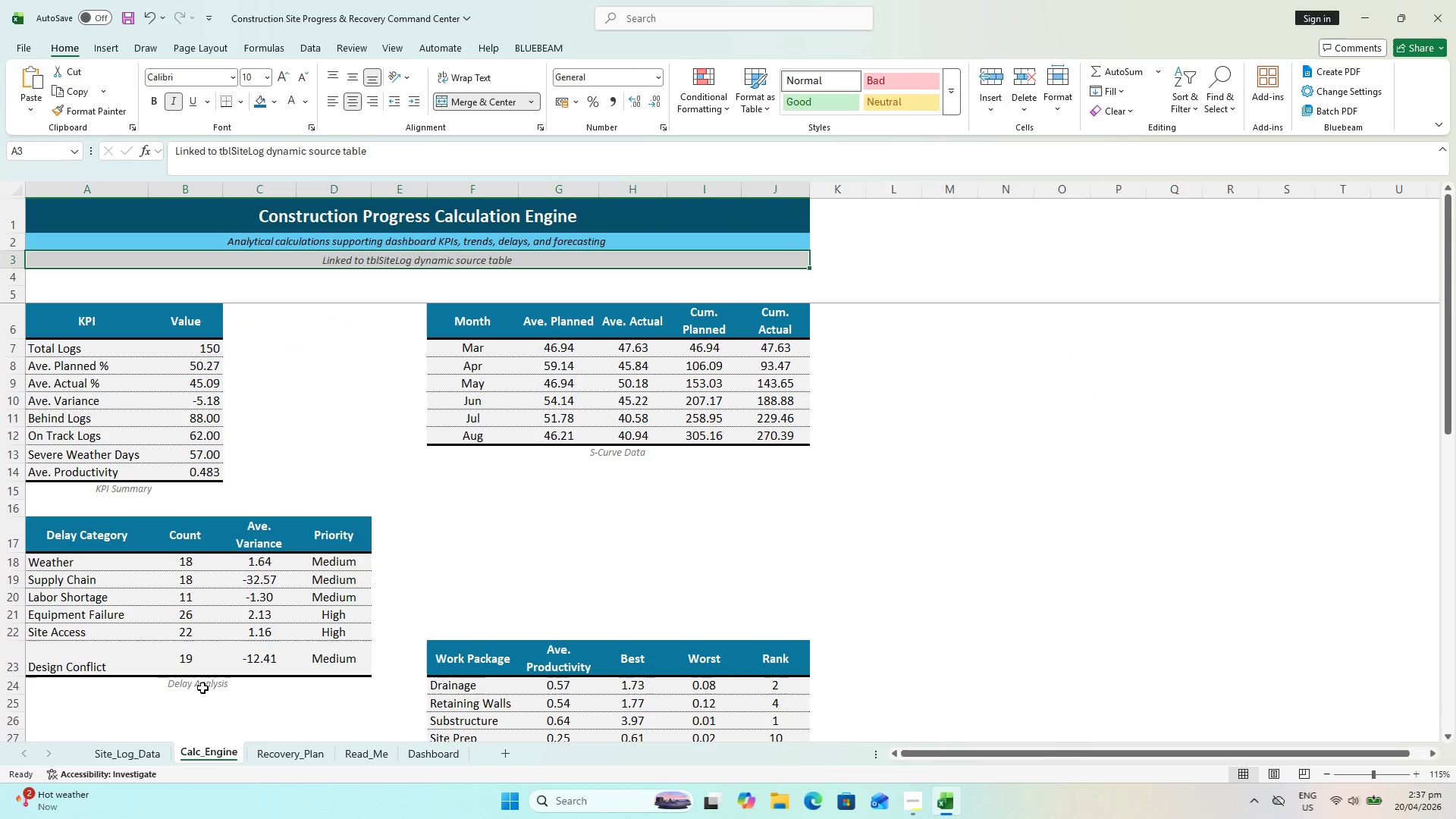 
scroll: coordinate [206, 666], scroll_direction: down, amount: 6.0
 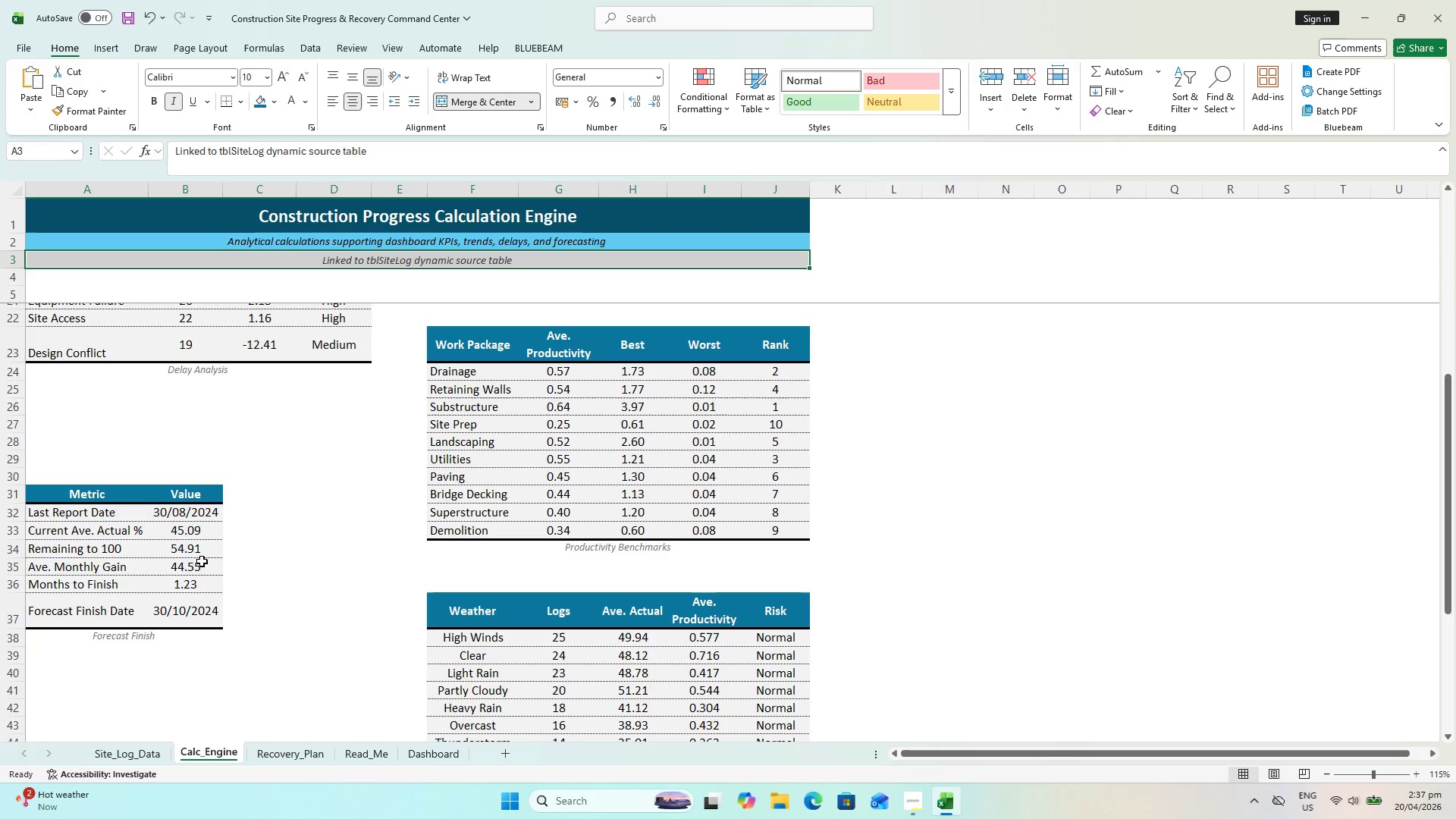 
left_click([201, 557])
 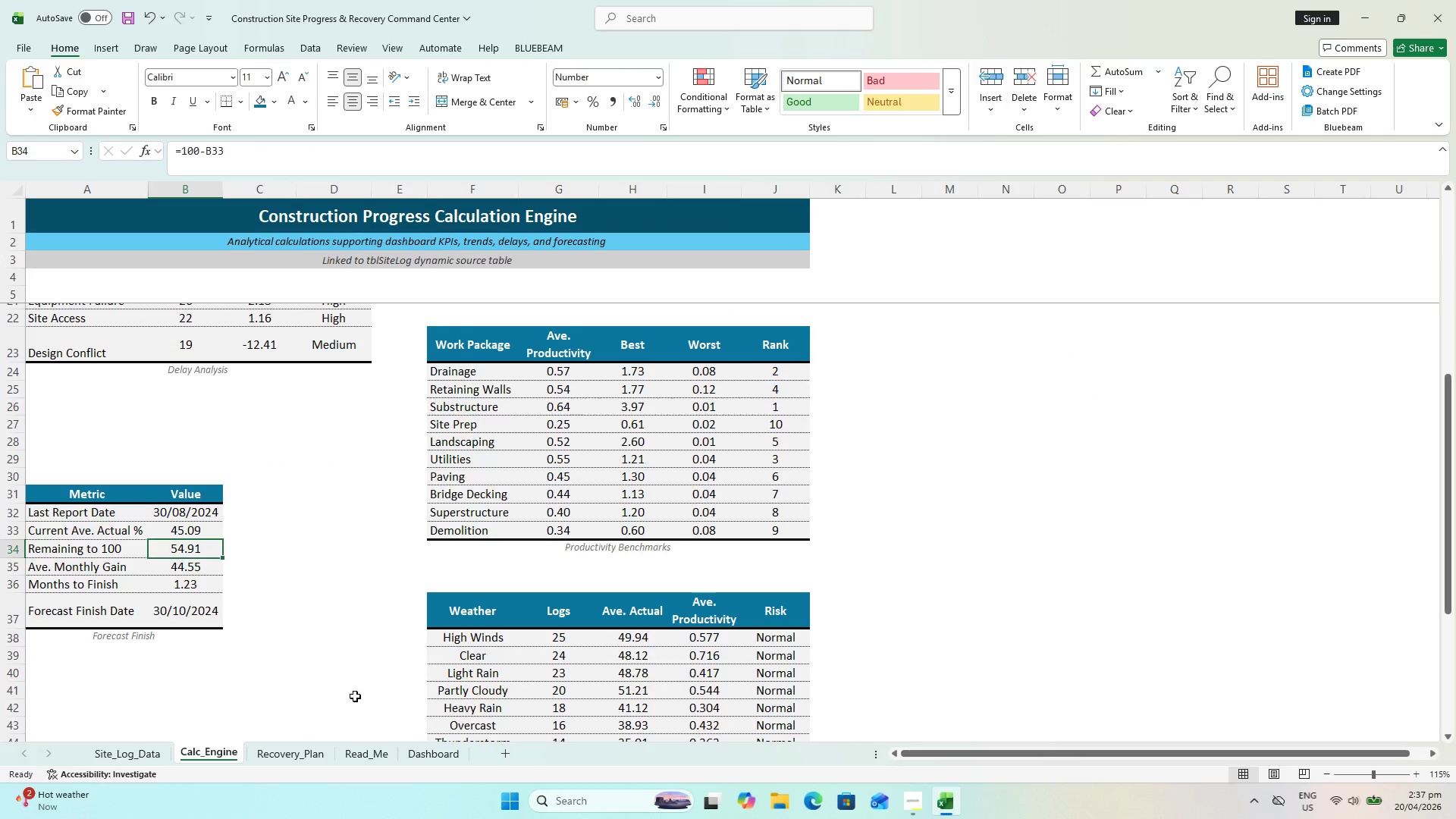 
left_click([316, 752])
 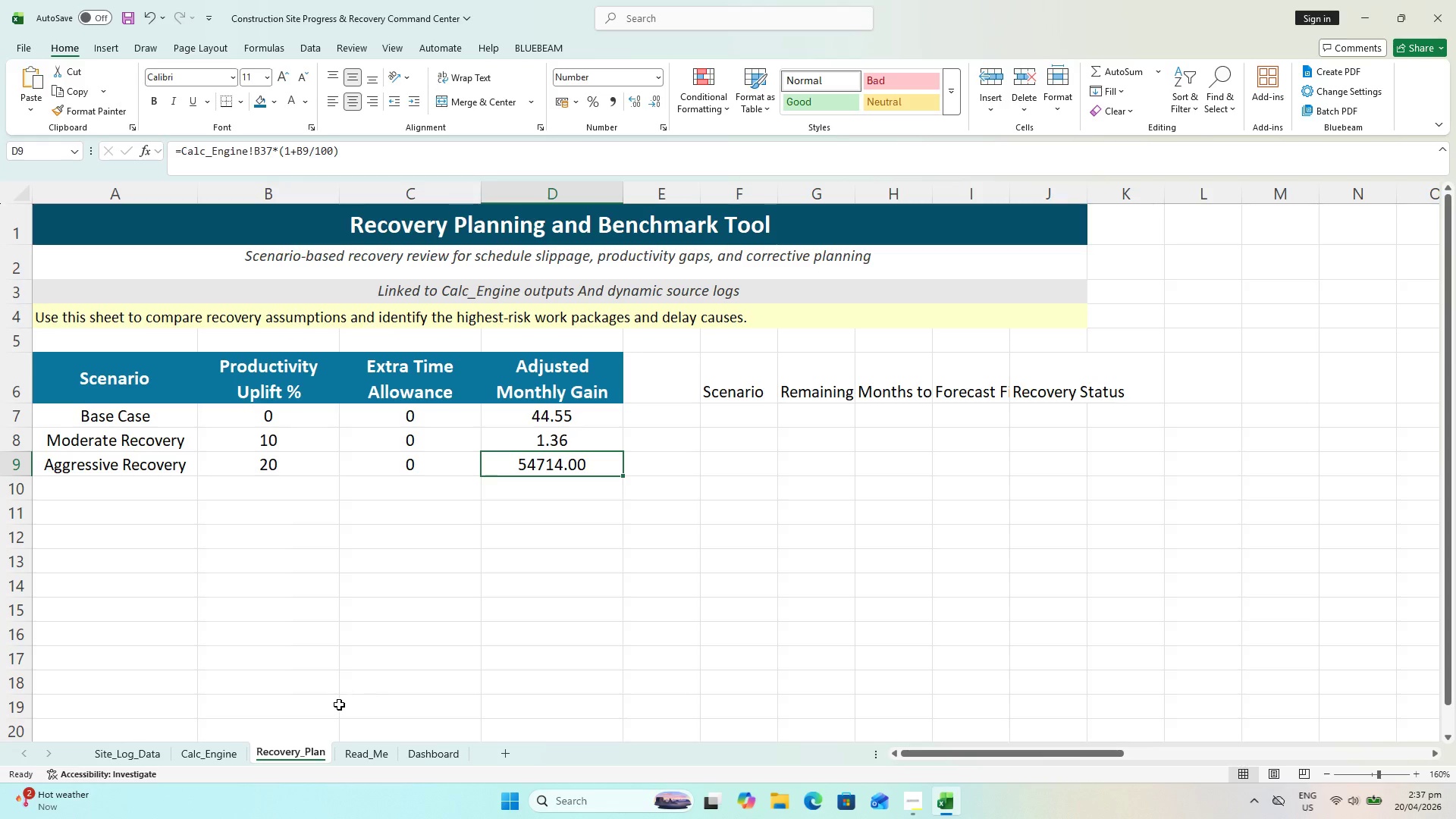 
key(Control+S)
 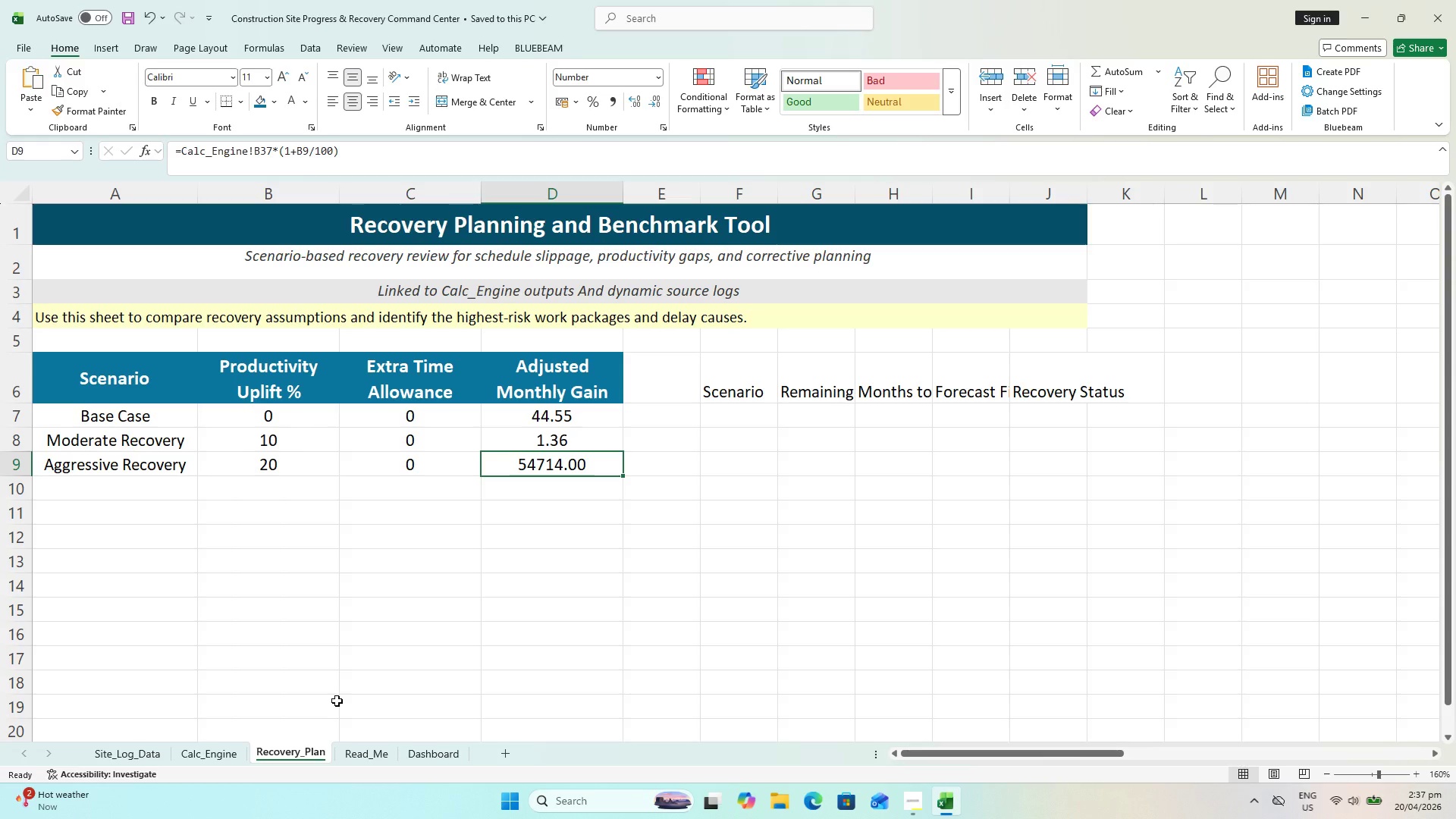 
wait(9.58)
 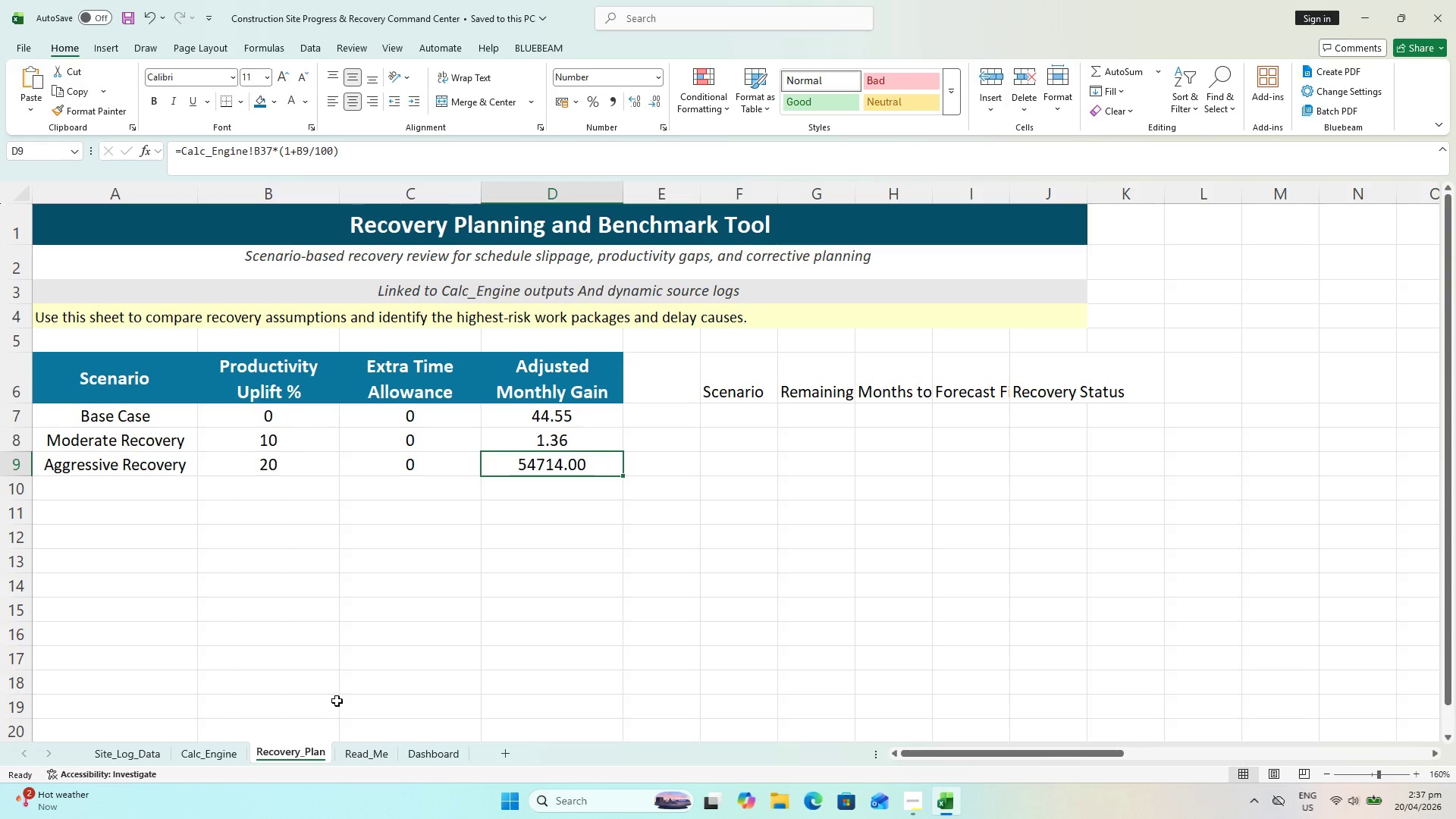 
key(Control+S)
 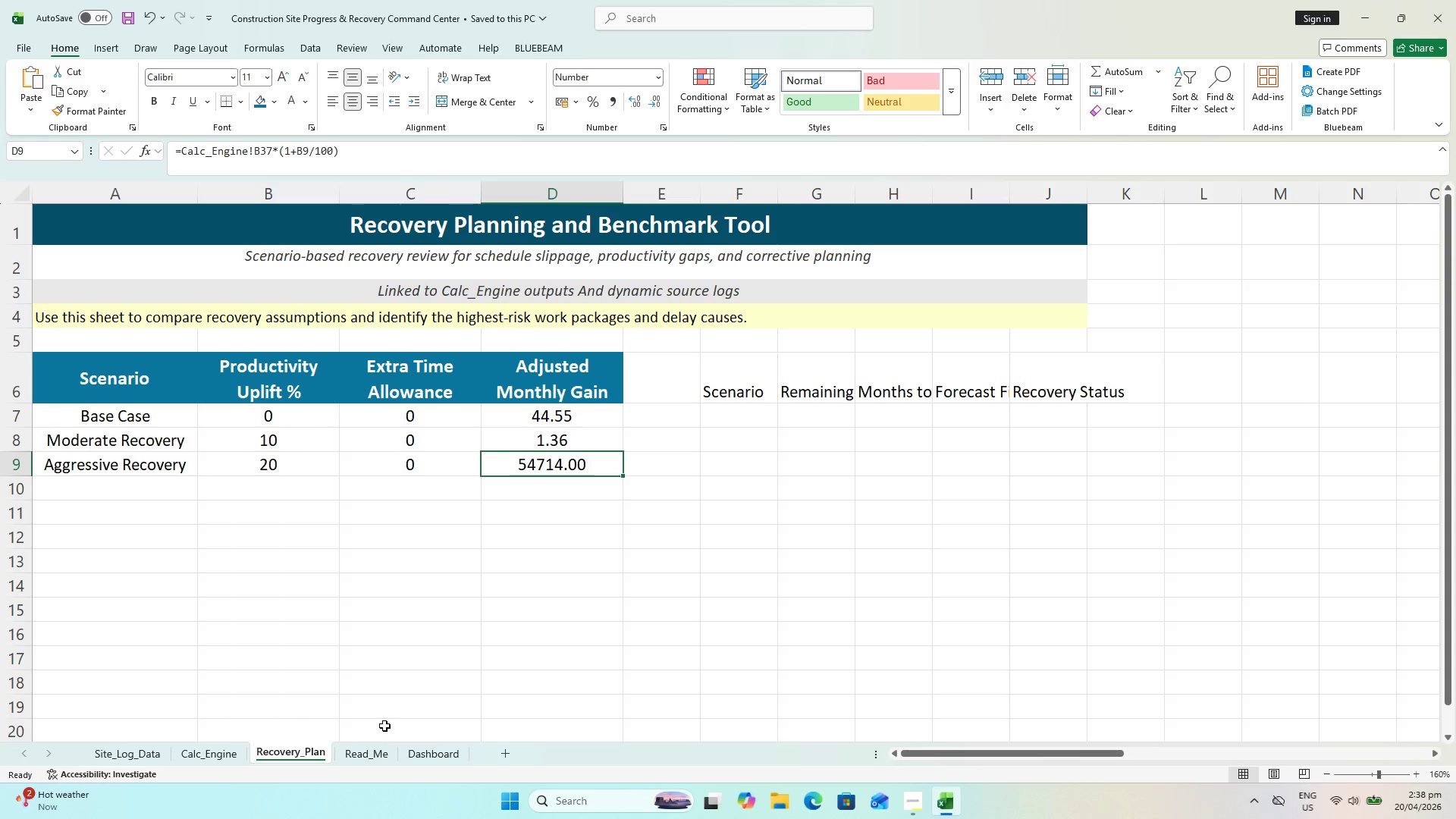 
key(Shift+ShiftLeft)
 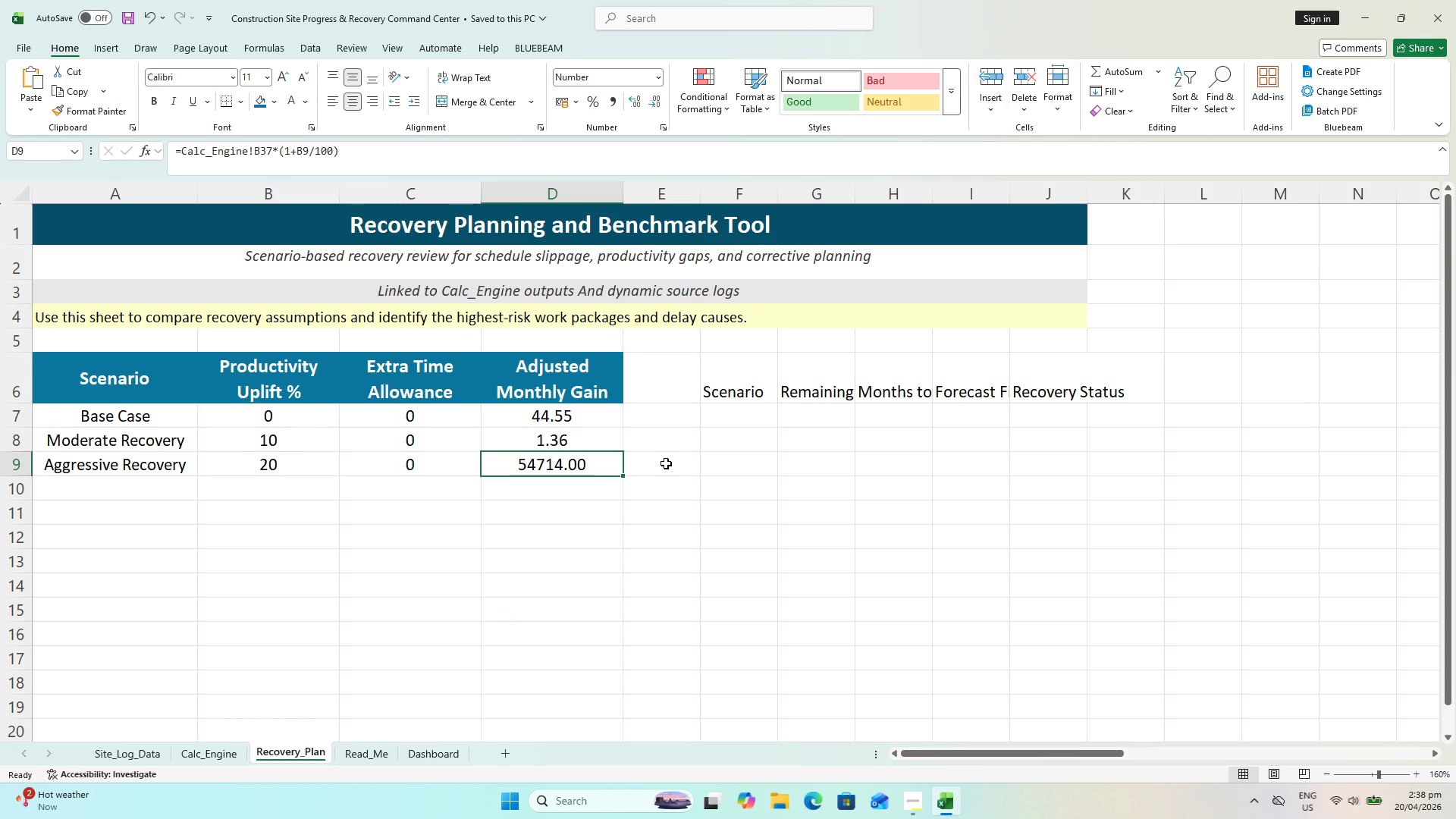 
key(Control+S)
 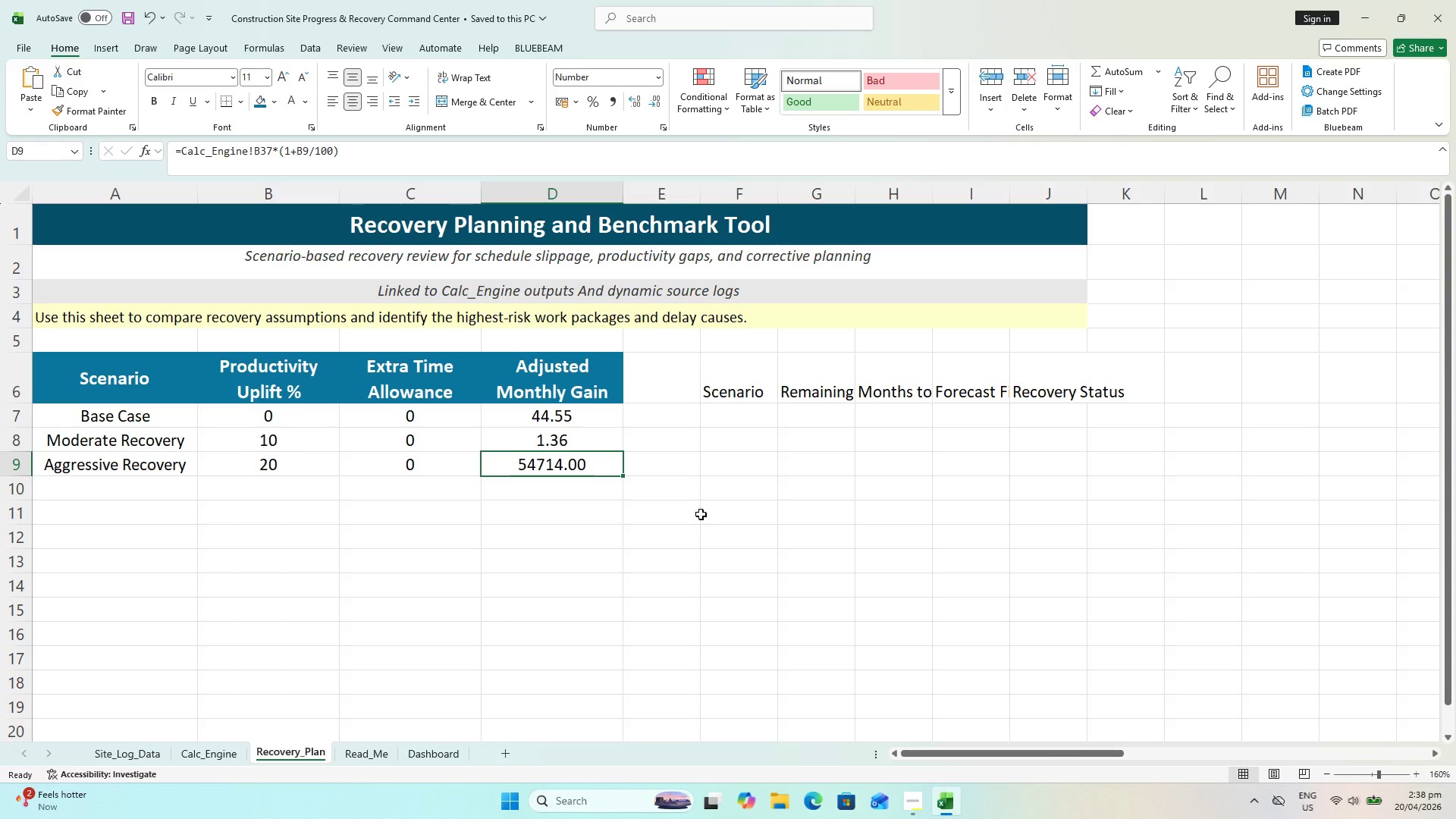 
wait(10.81)
 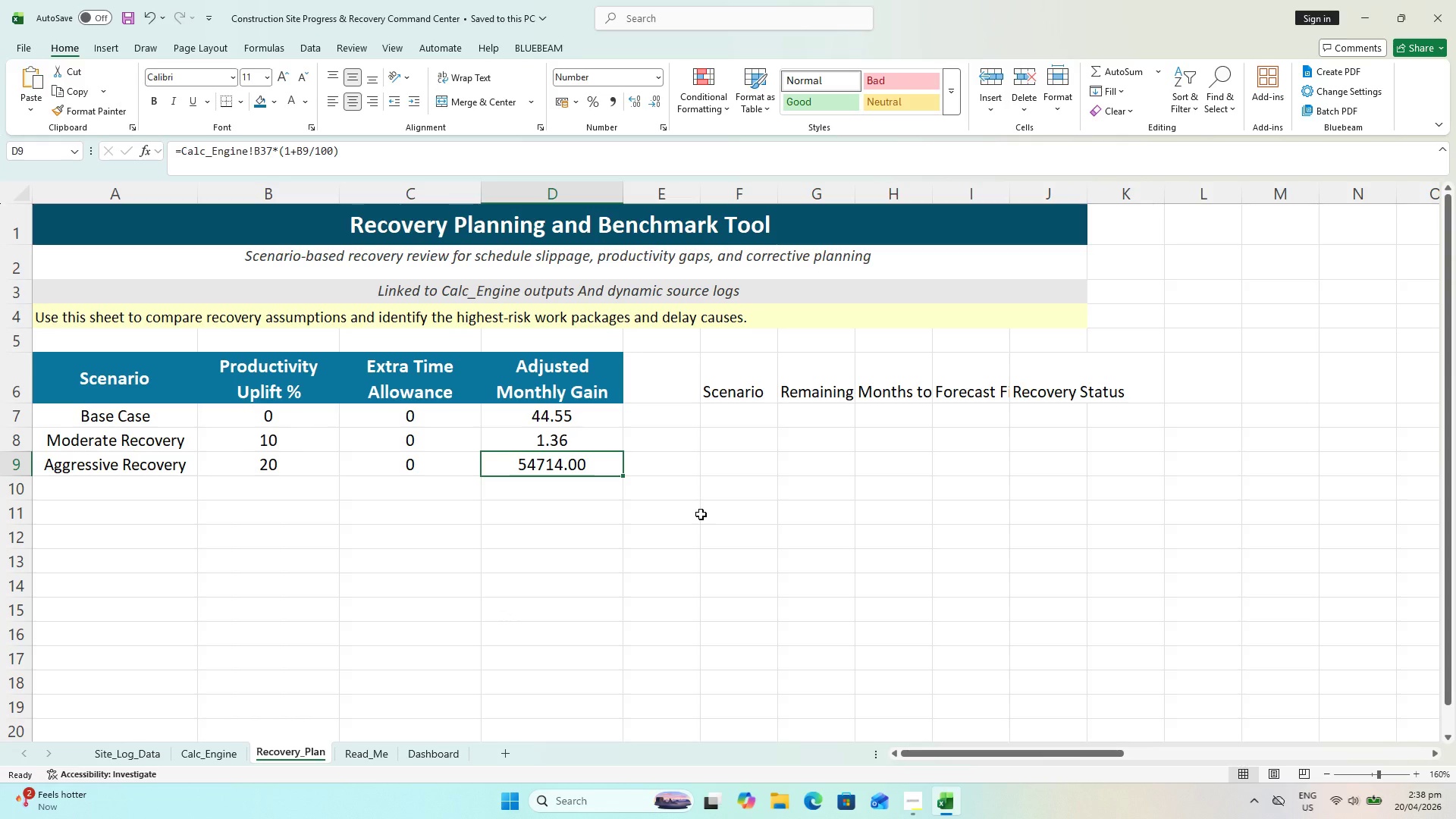 
key(Control+ControlLeft)
 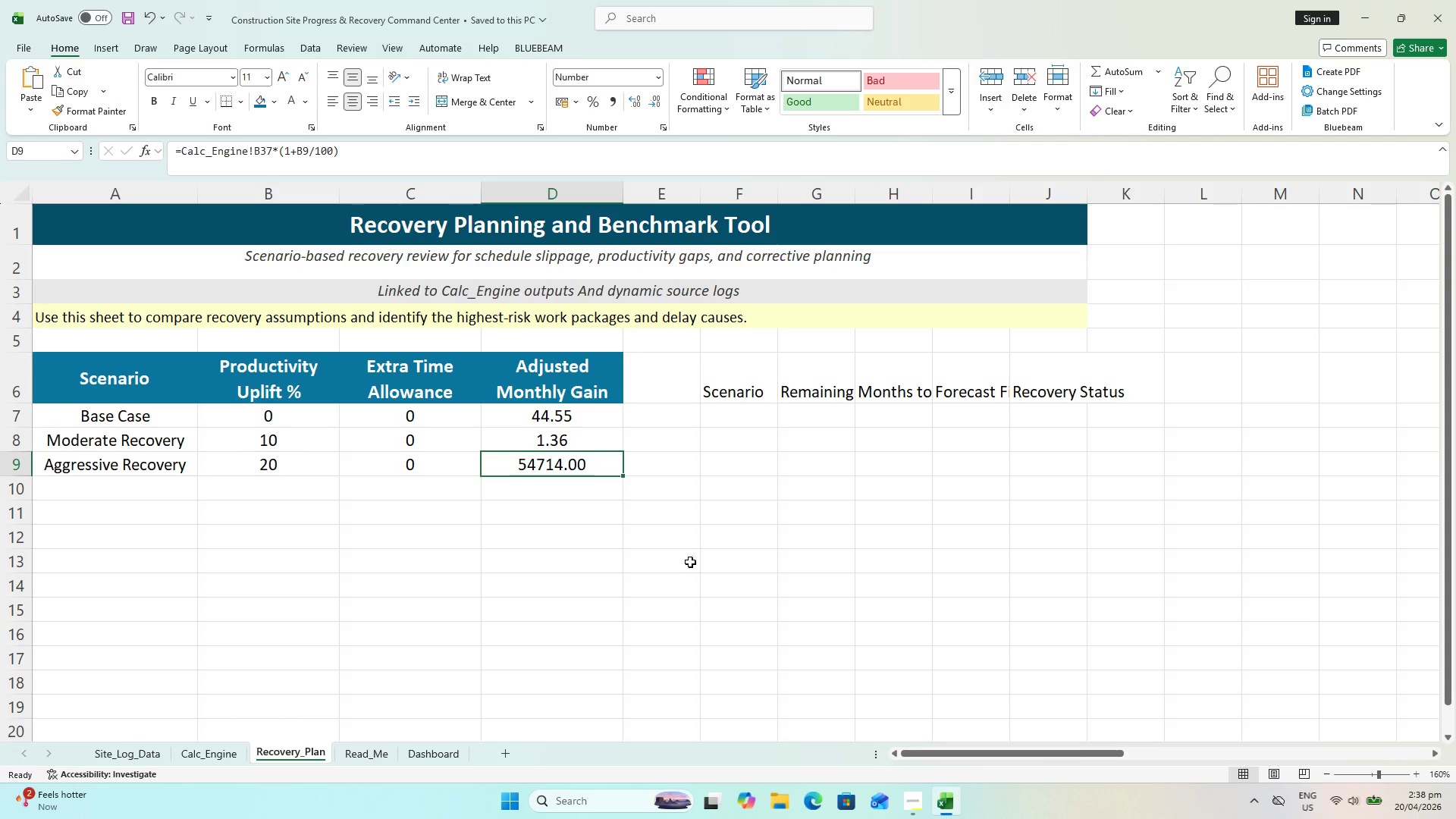 
key(Control+S)
 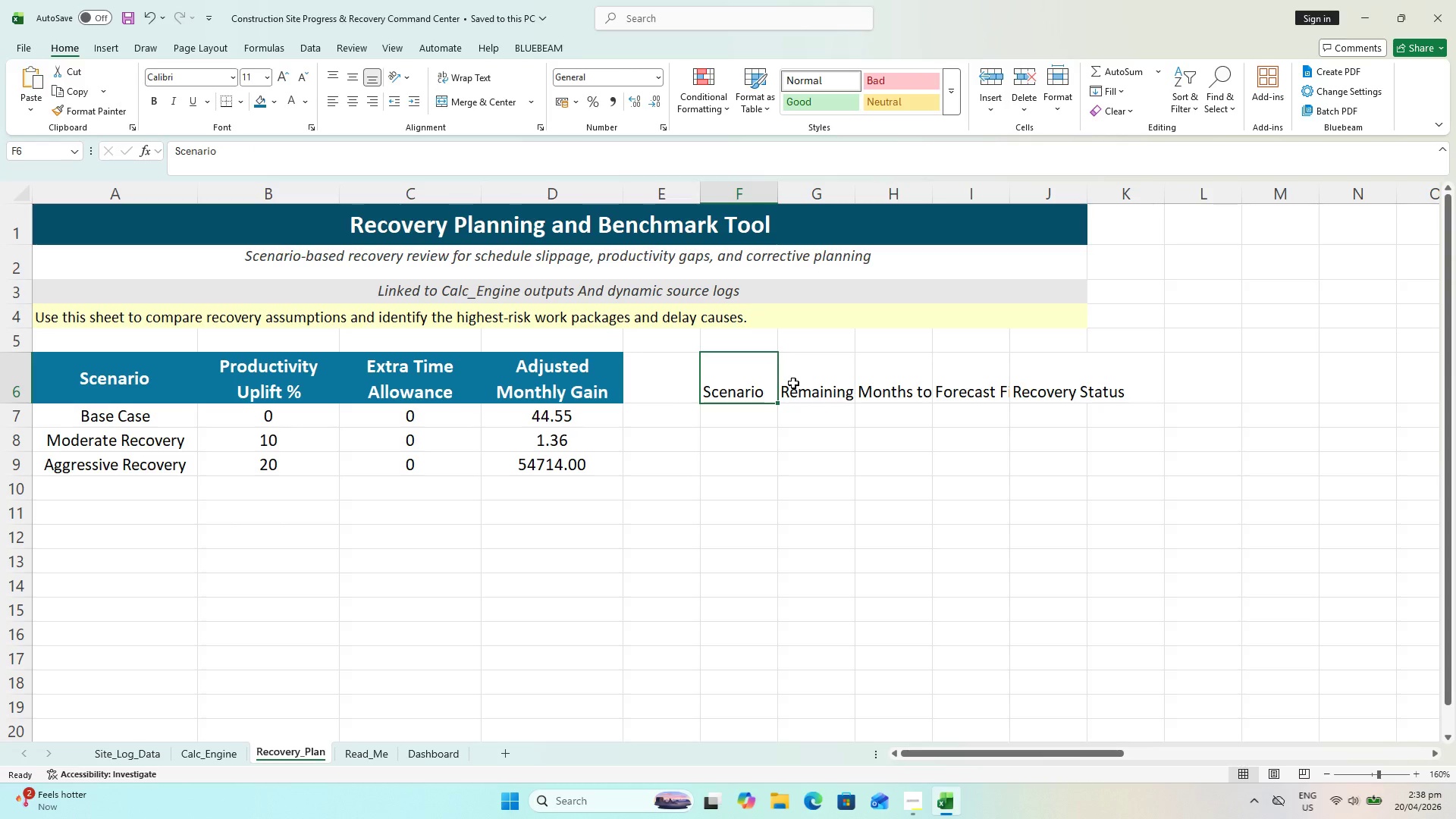 
left_click([806, 379])
 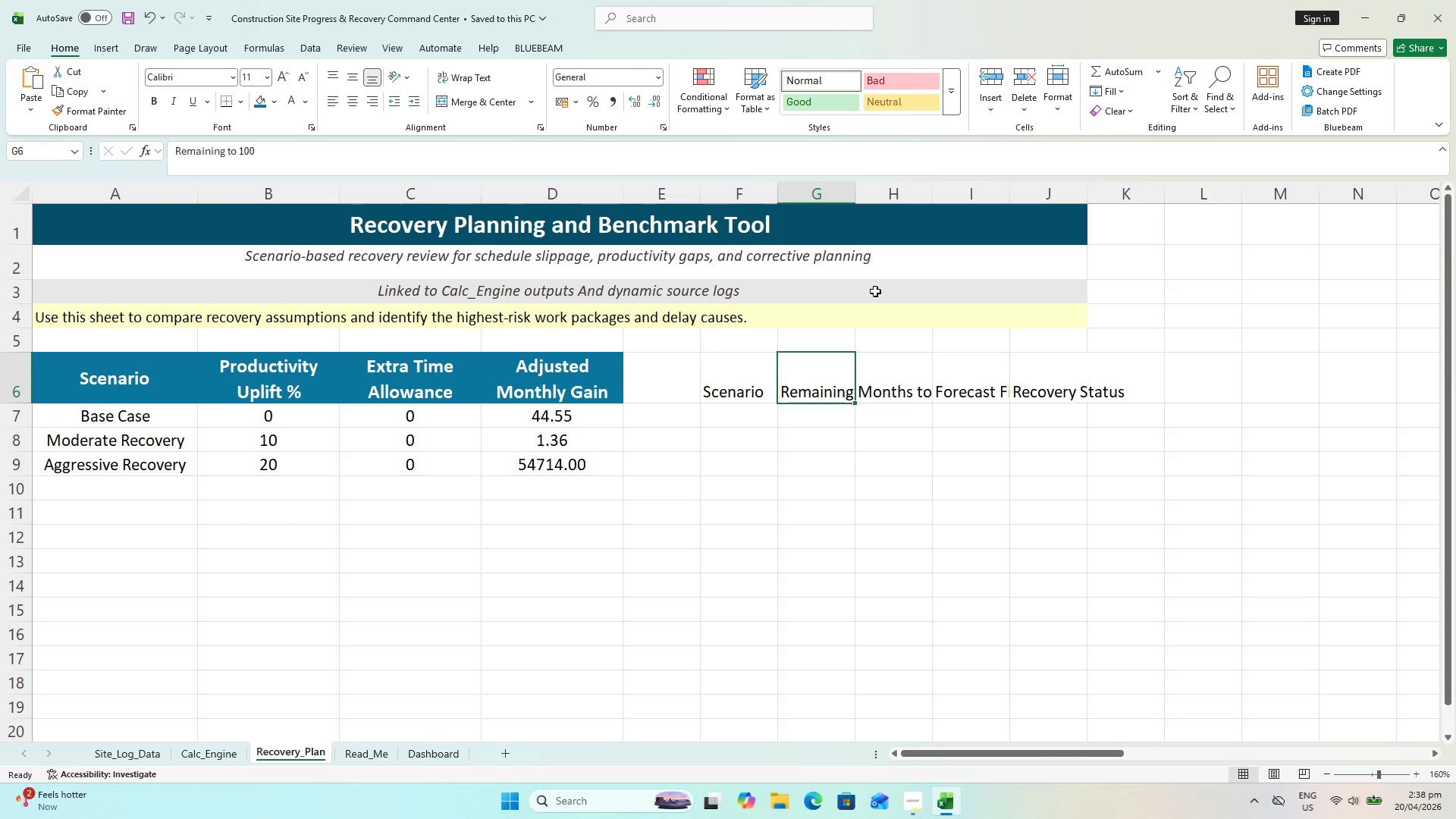 
hold_key(key=ShiftLeft, duration=0.36)
left_click([1061, 387])
 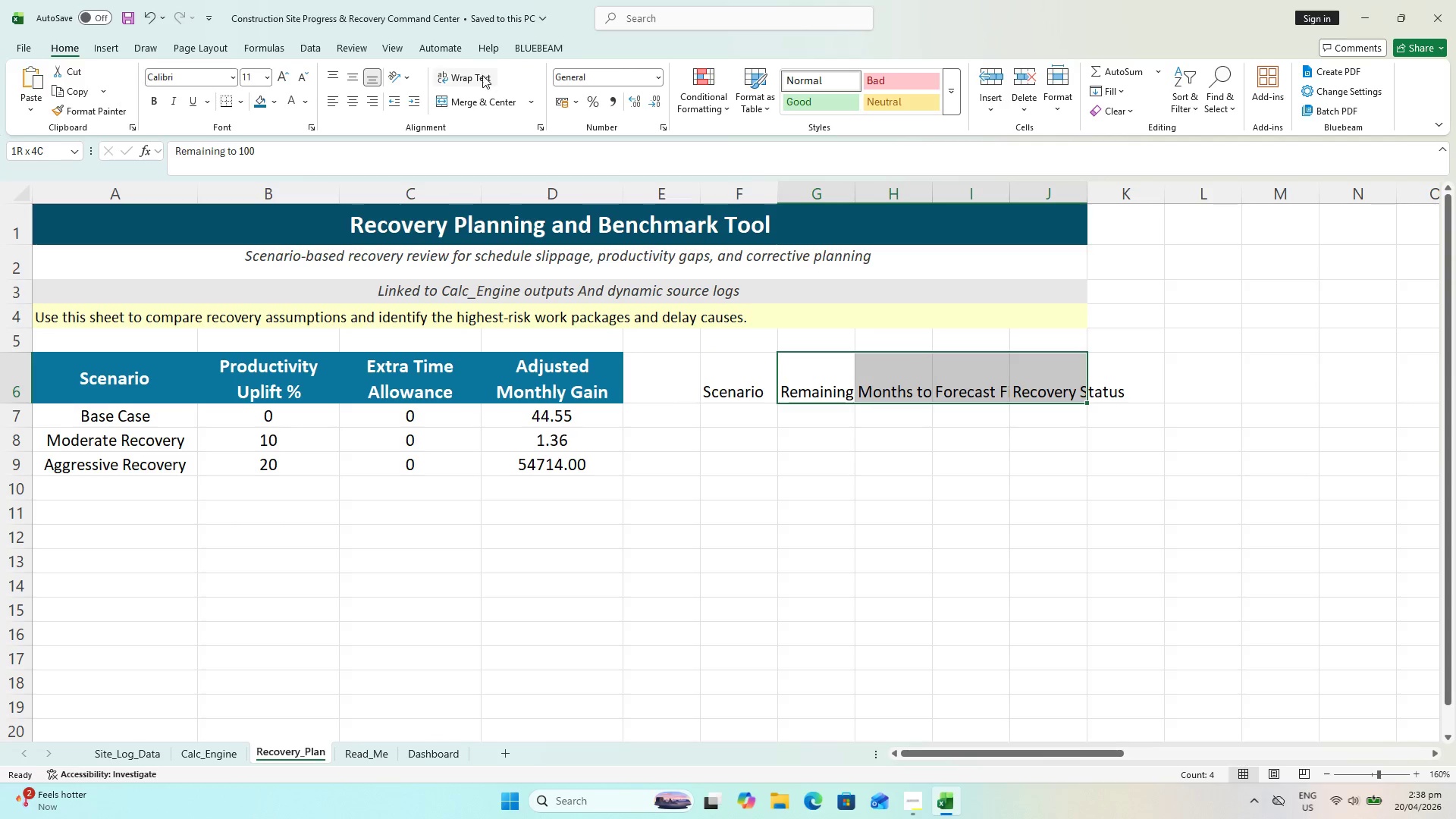 
left_click([484, 80])
 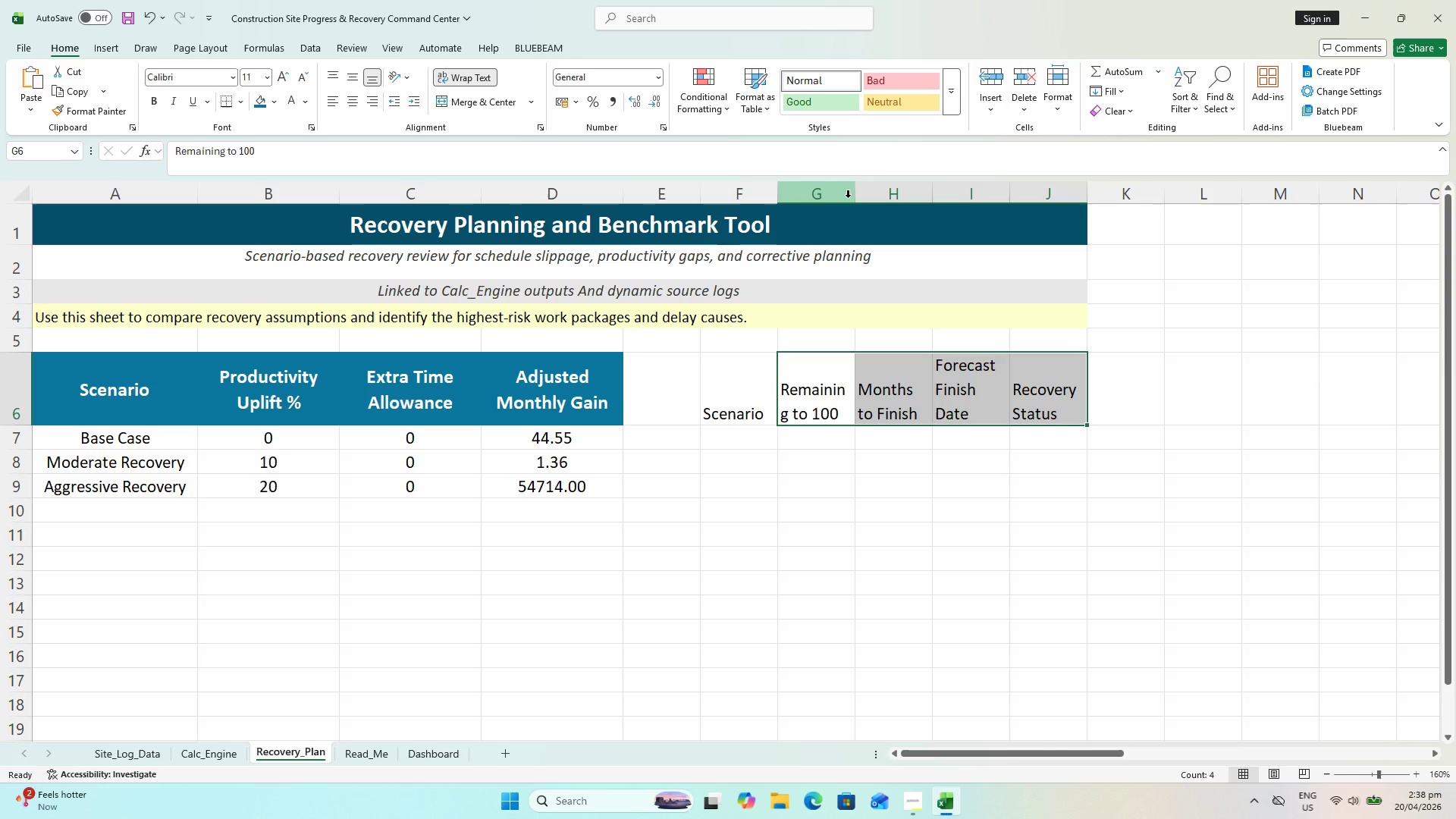 
double_click([855, 192])
 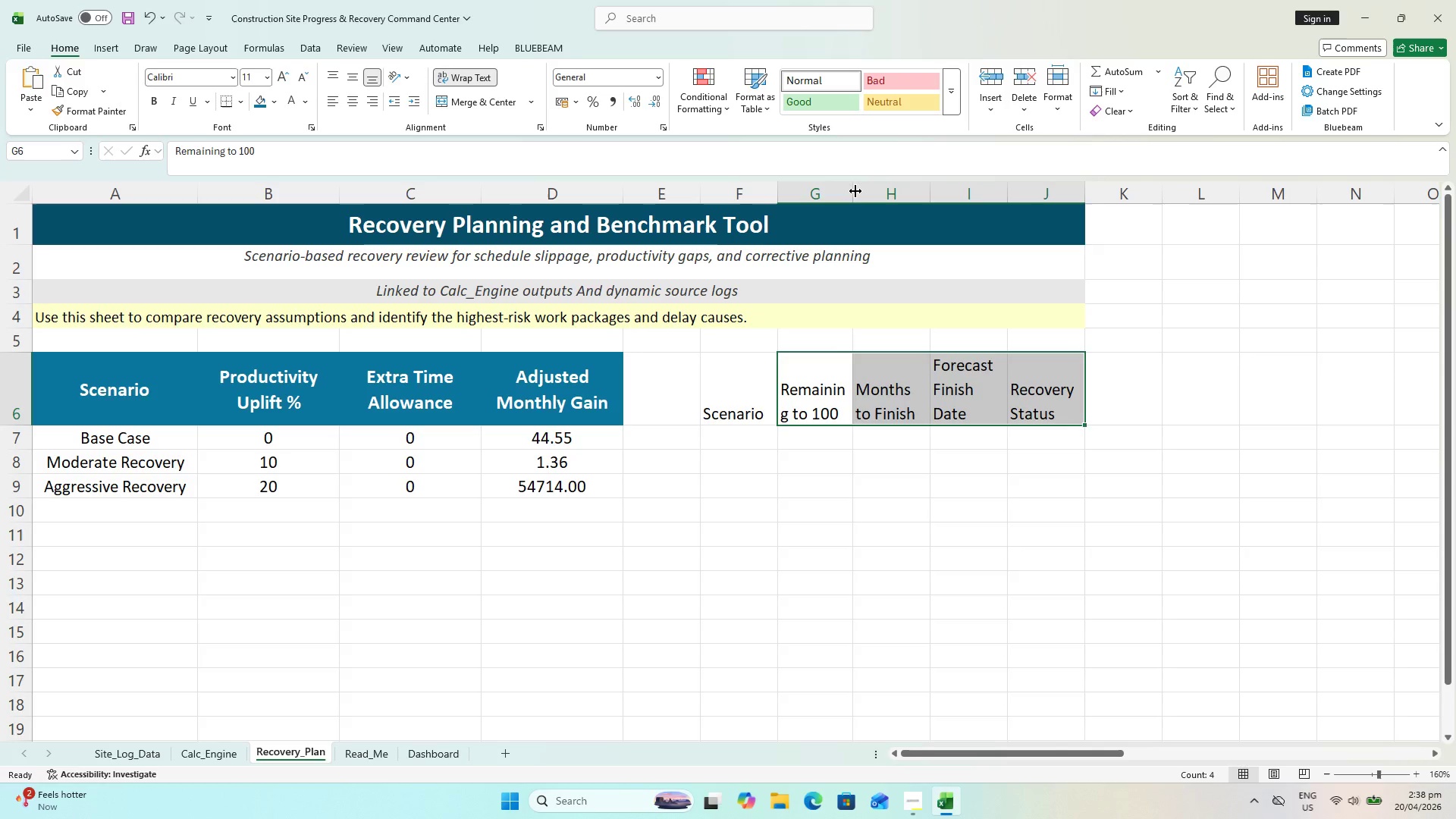 
left_click_drag(start_coordinate=[855, 191], to_coordinate=[869, 188])
 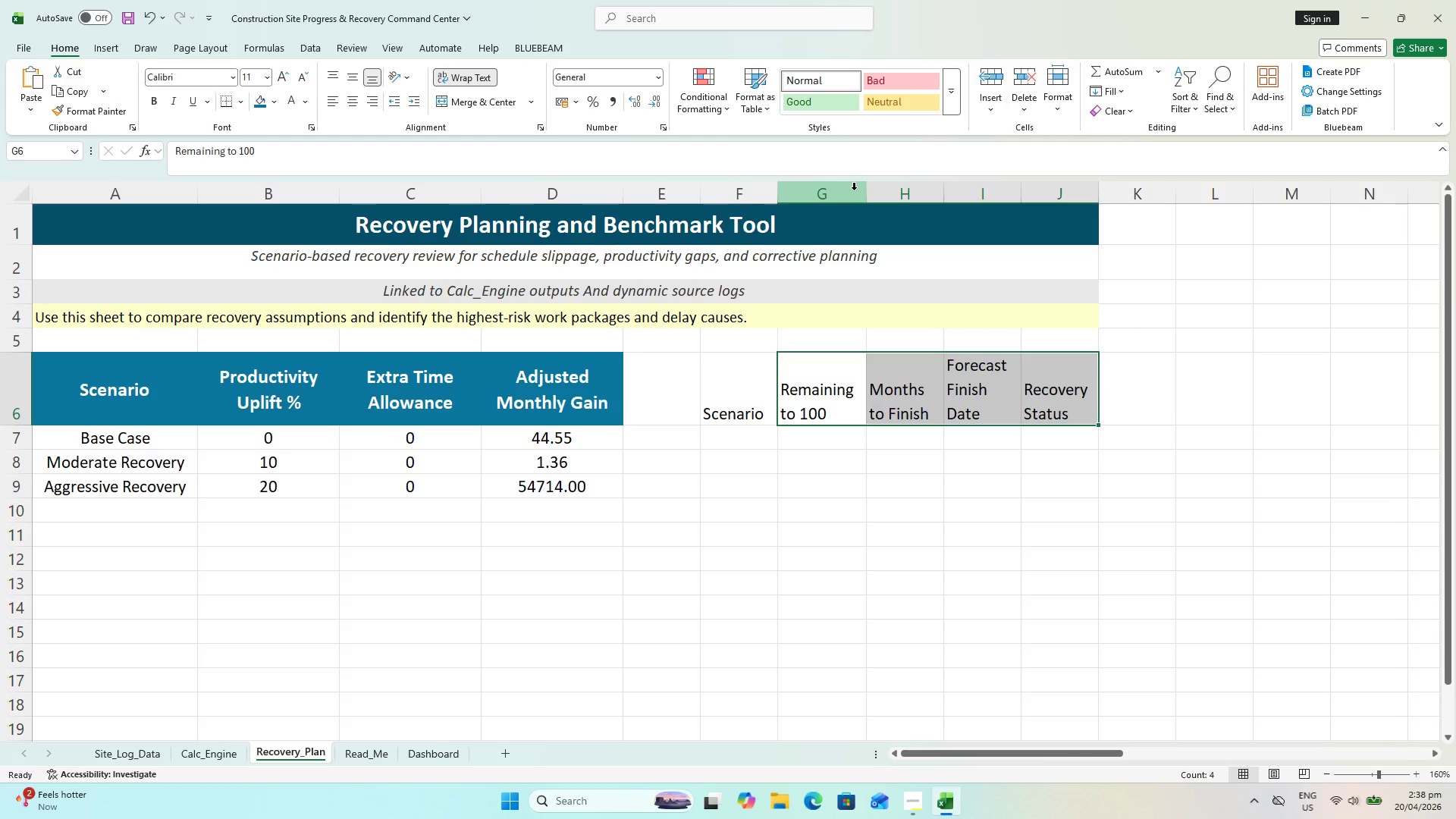 
left_click([854, 190])
 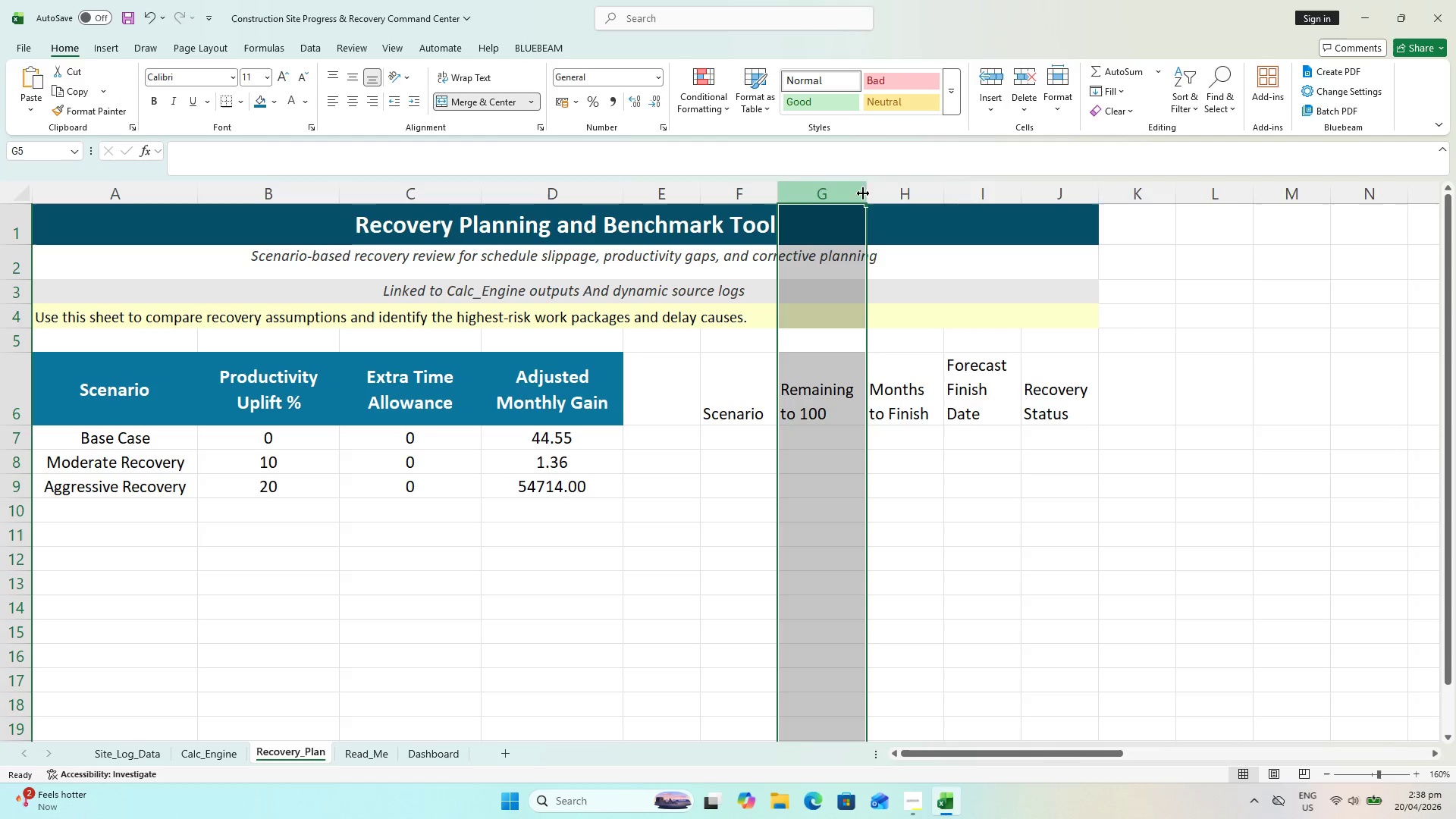 
hold_key(key=ShiftLeft, duration=1.22)
left_click([1037, 193])
 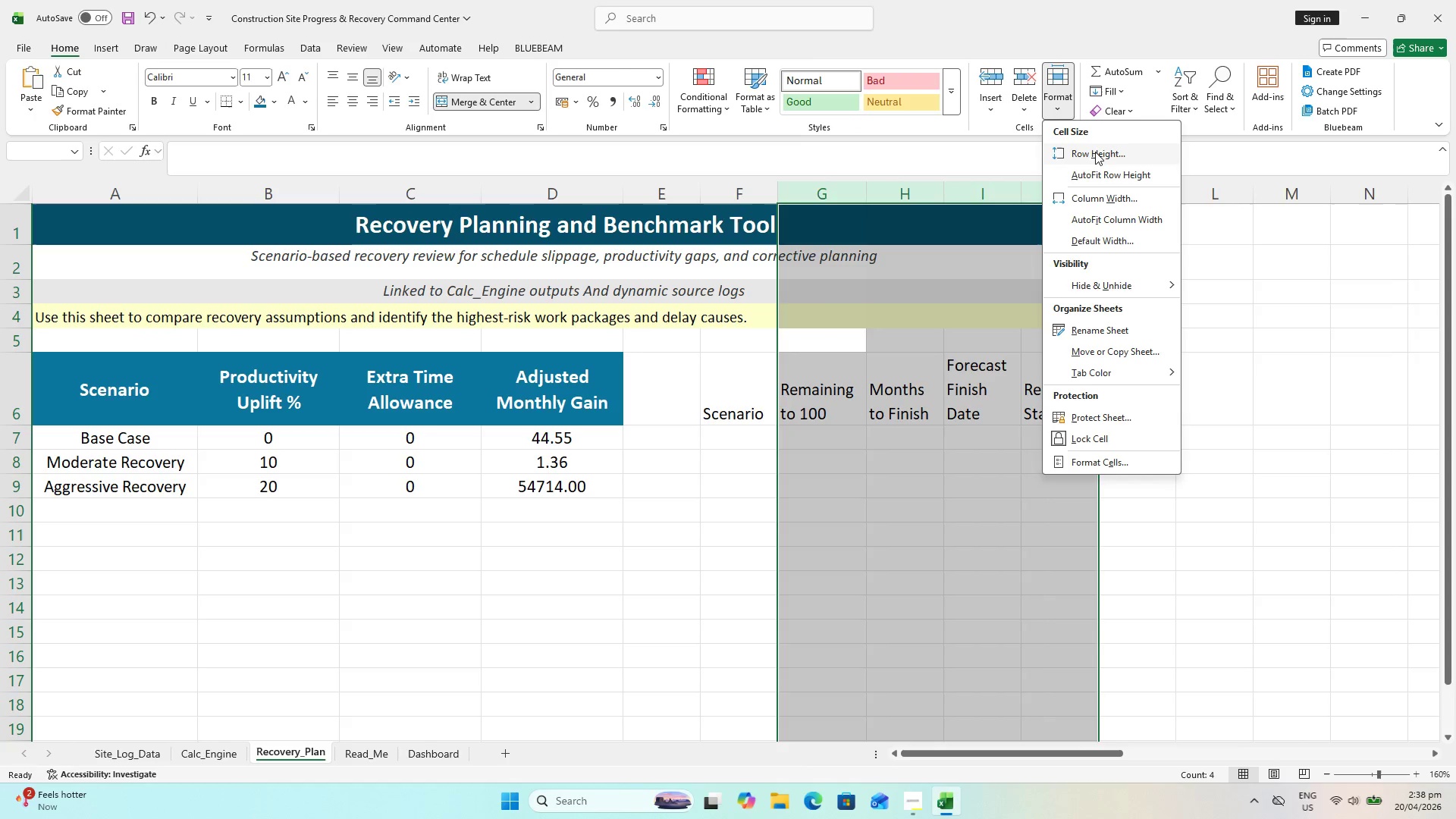 
left_click([1107, 196])
 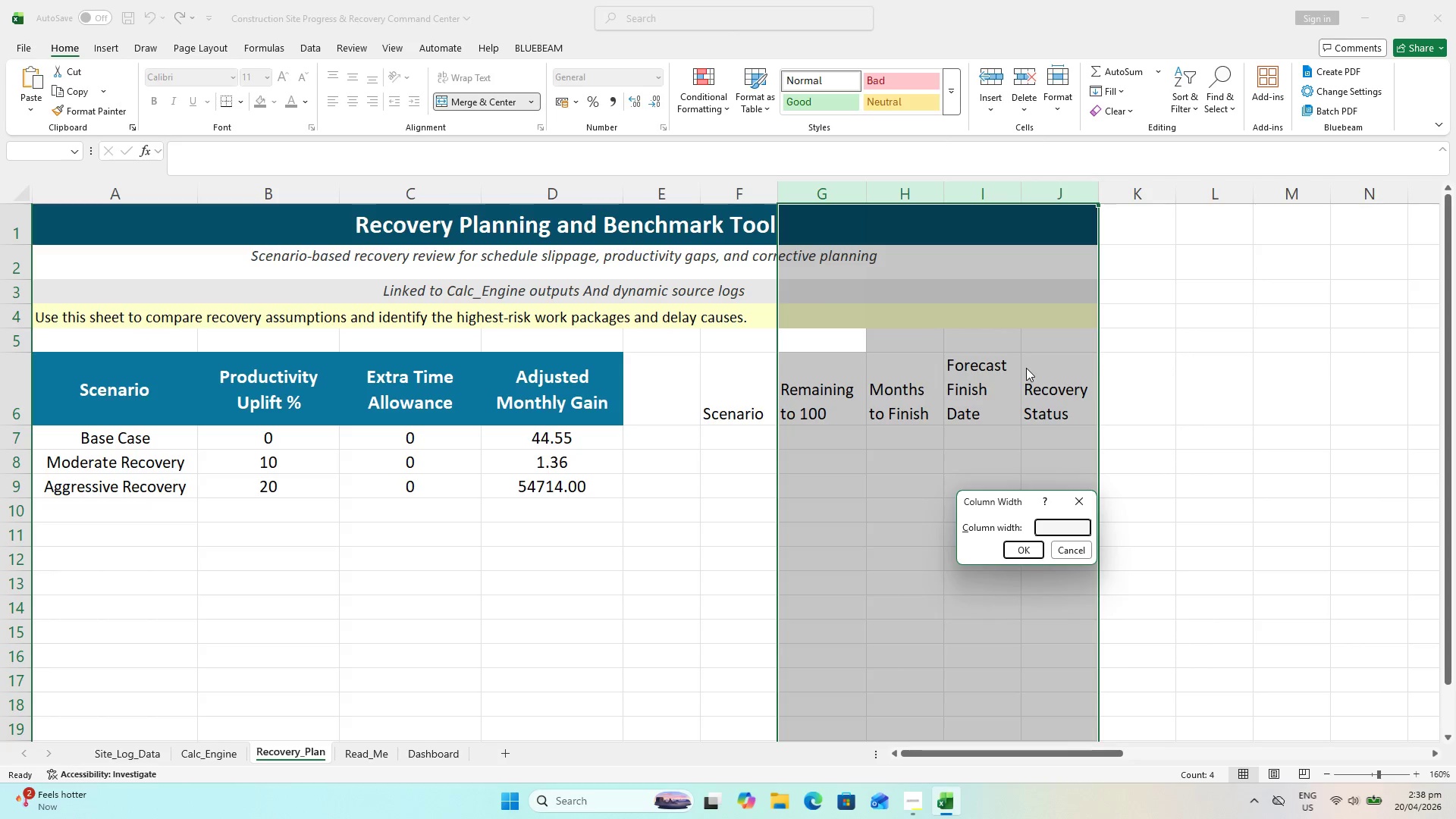 
type(16)
 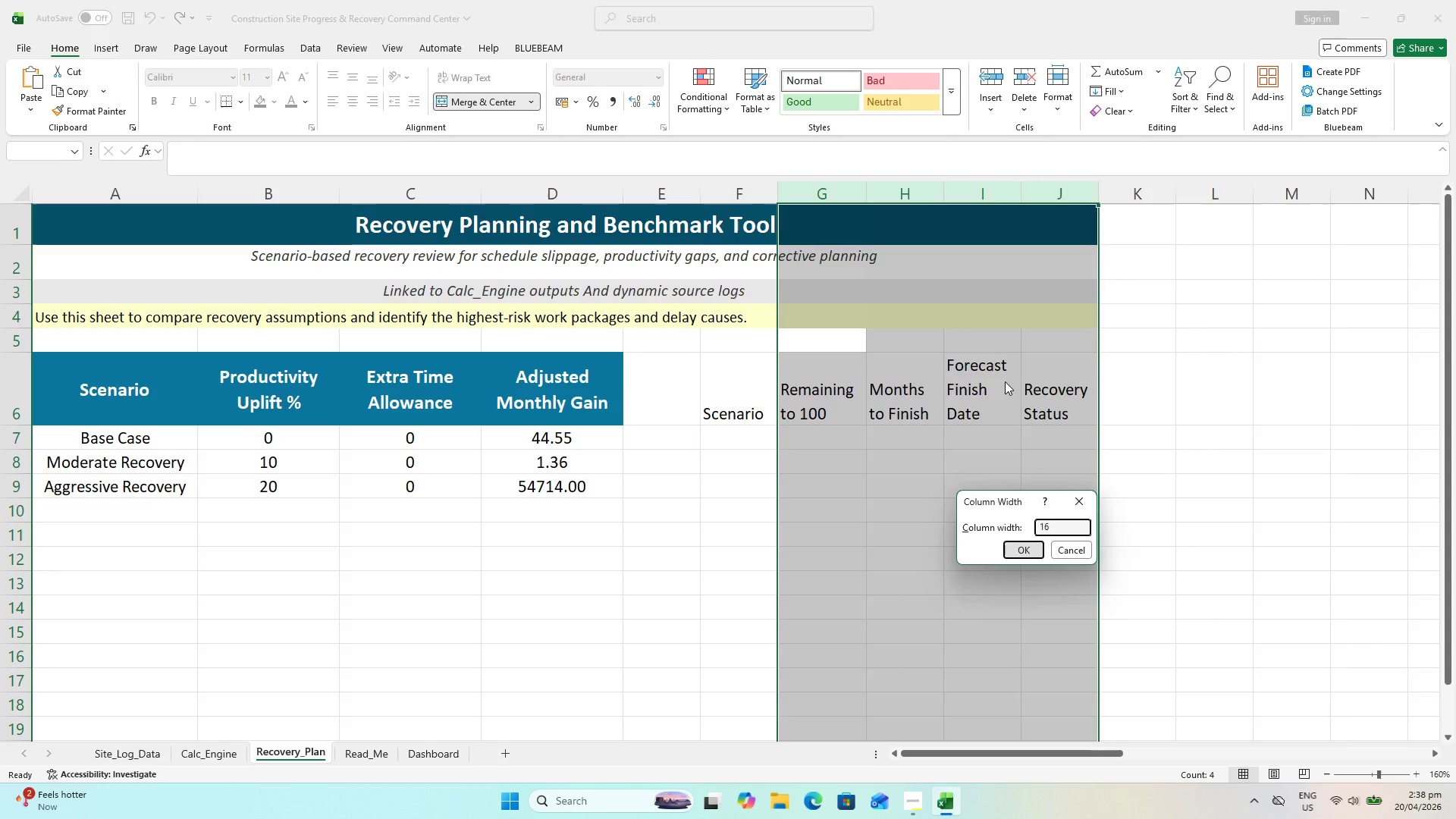 
key(Enter)
 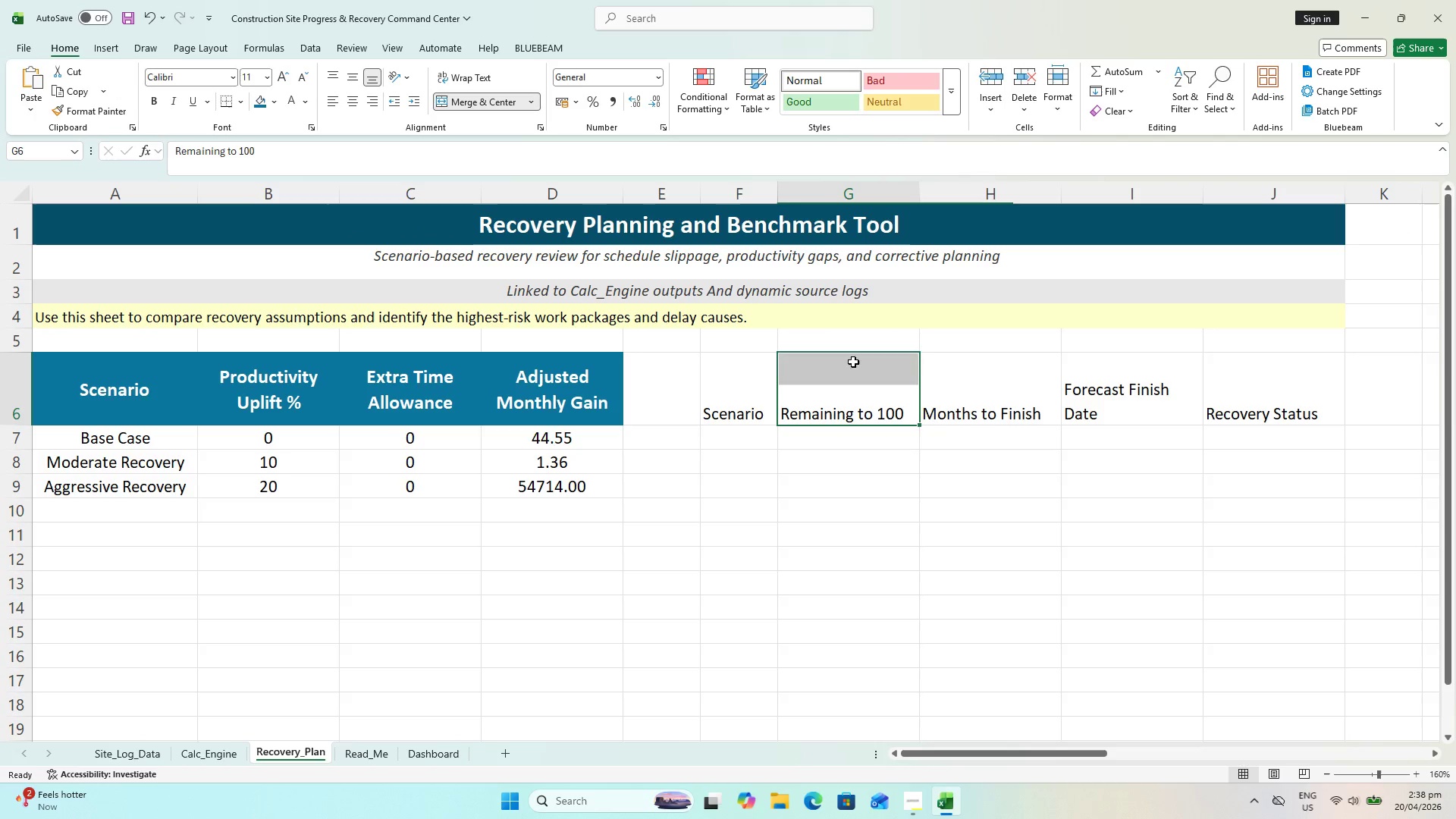 
wait(6.56)
 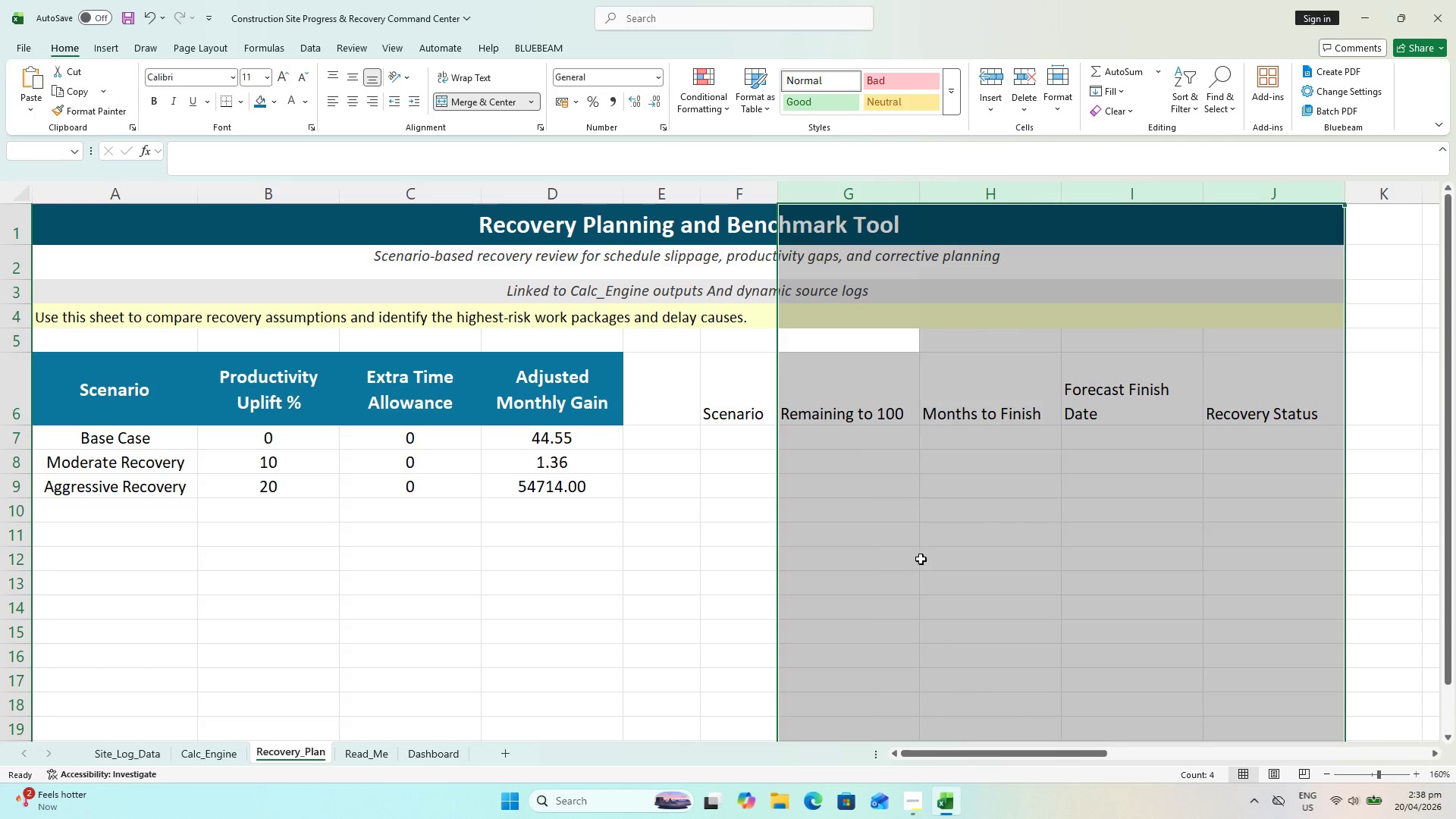 
hold_key(key=ShiftLeft, duration=0.7)
 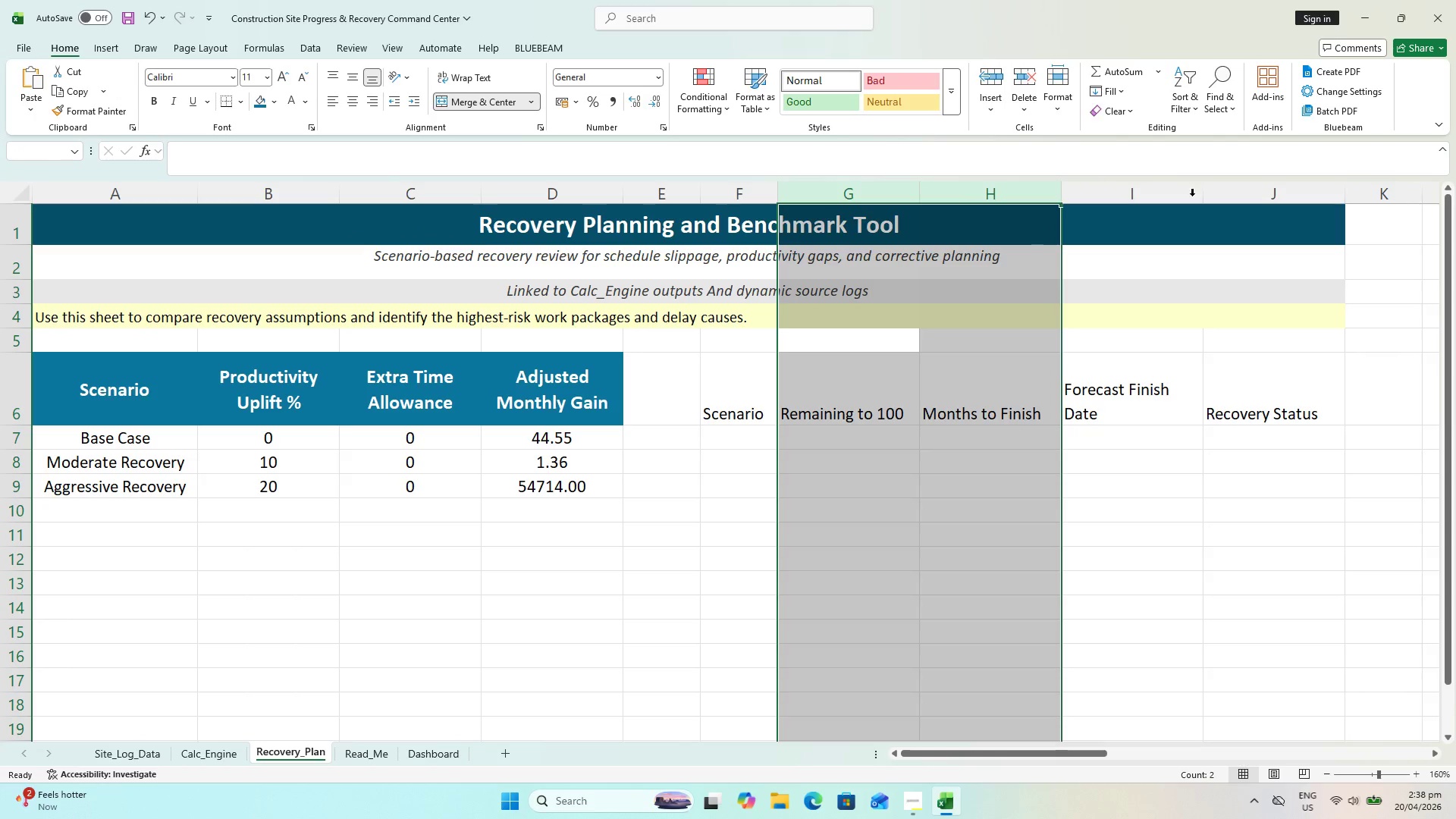 
hold_key(key=ShiftLeft, duration=0.81)
left_click([1253, 190])
 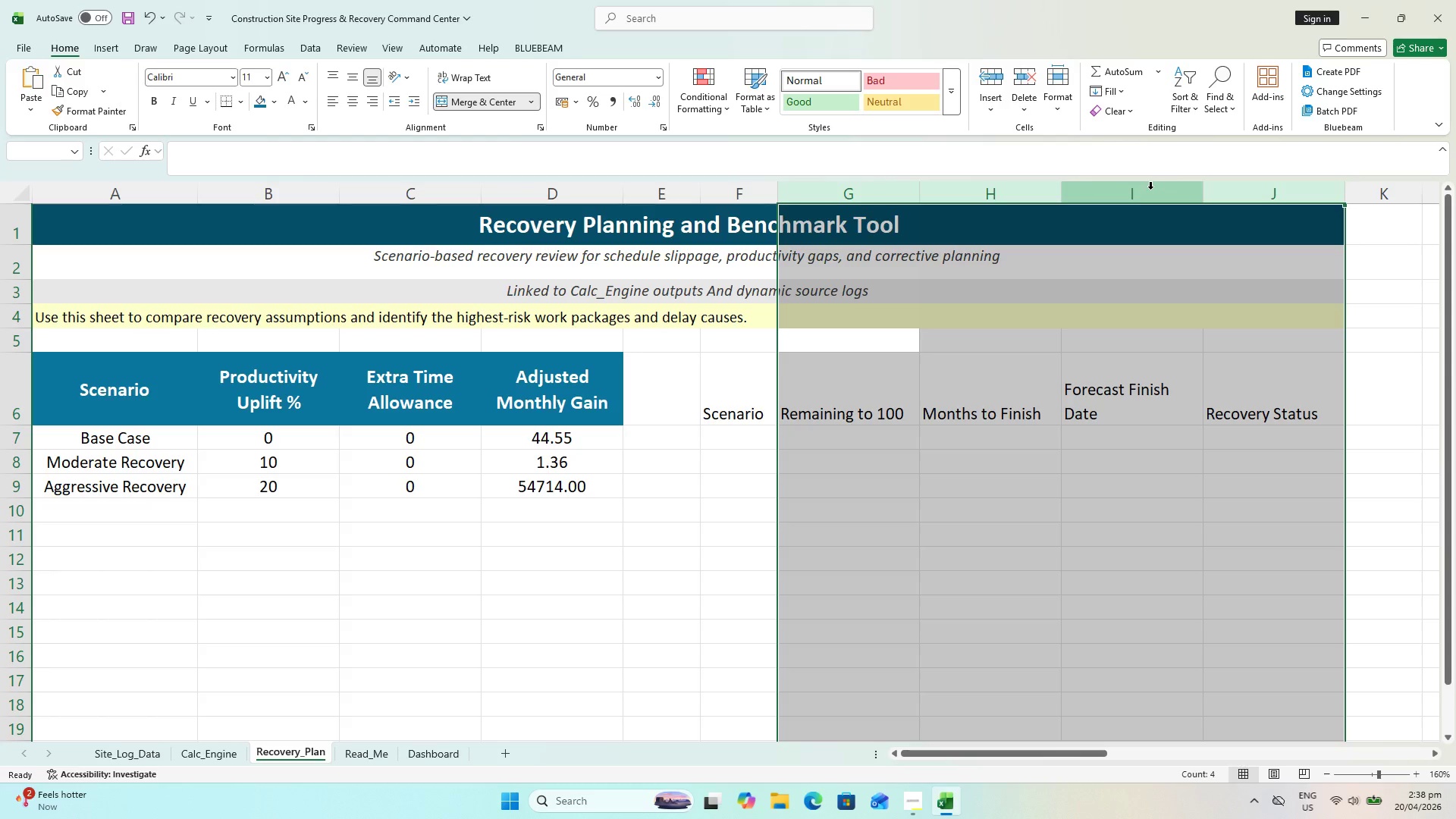 
key(Control+ControlLeft)
 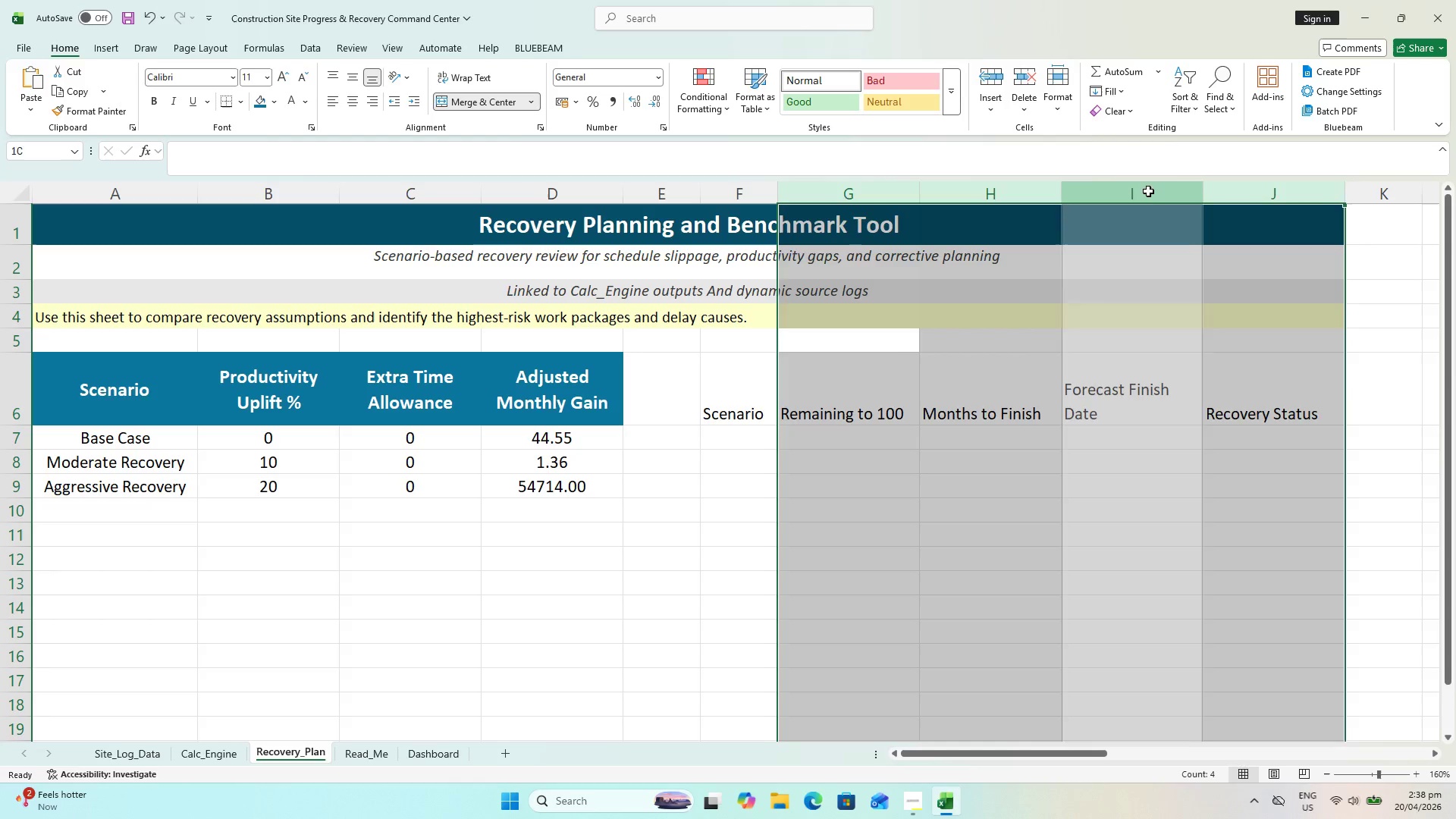 
left_click([1148, 191])
 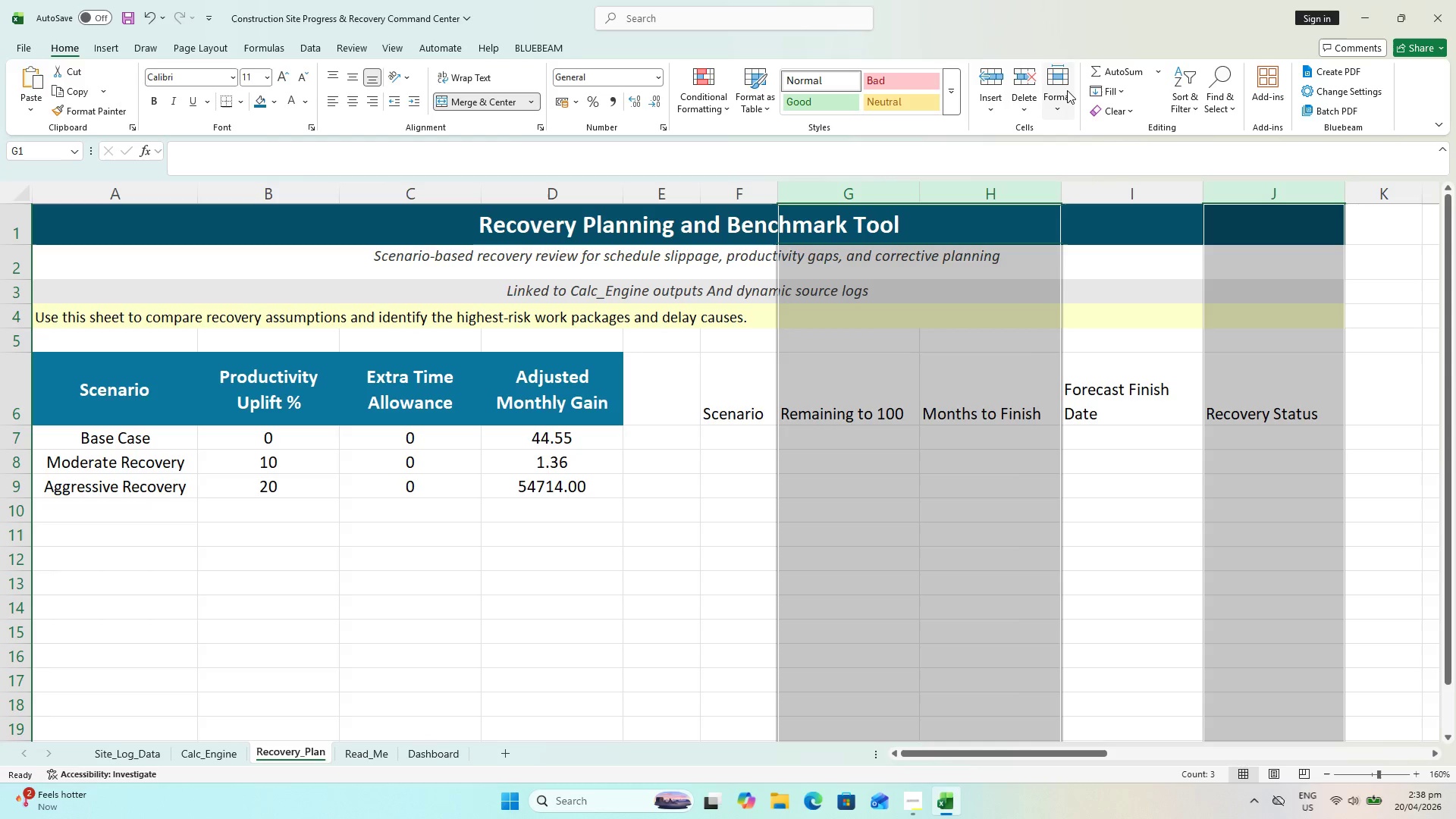 
left_click([1067, 90])
 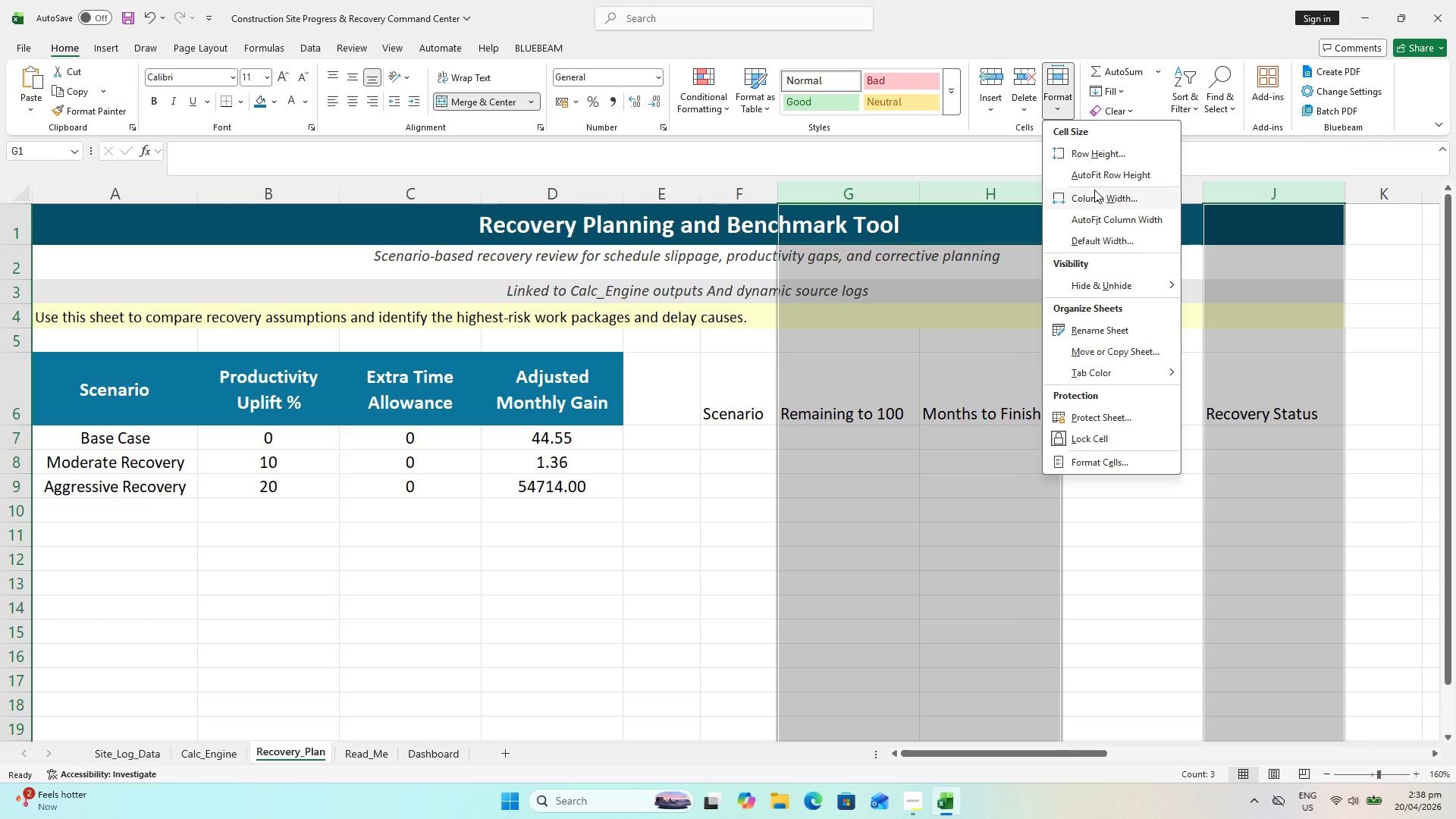 
left_click([1095, 190])
 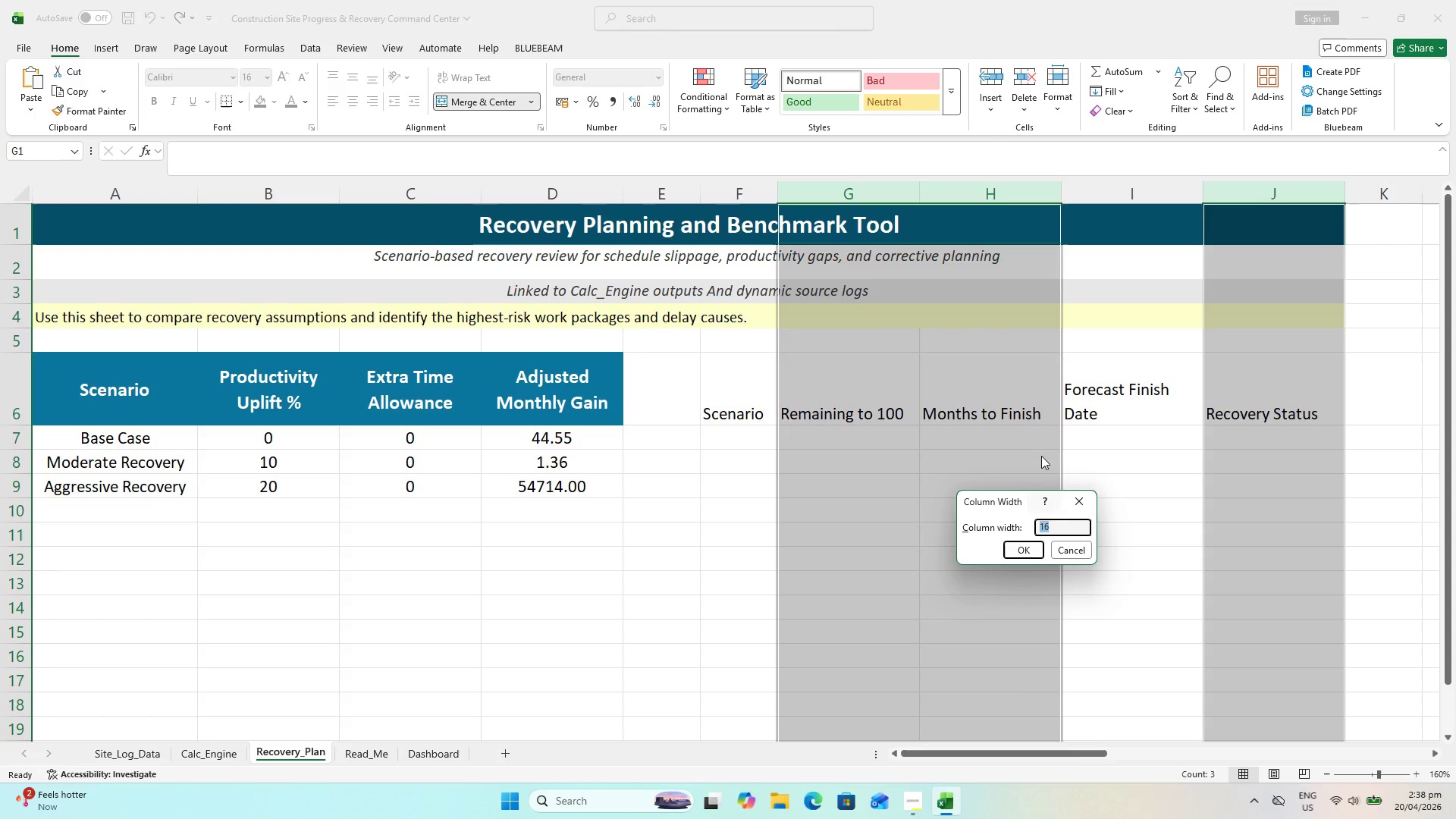 
type(14)
 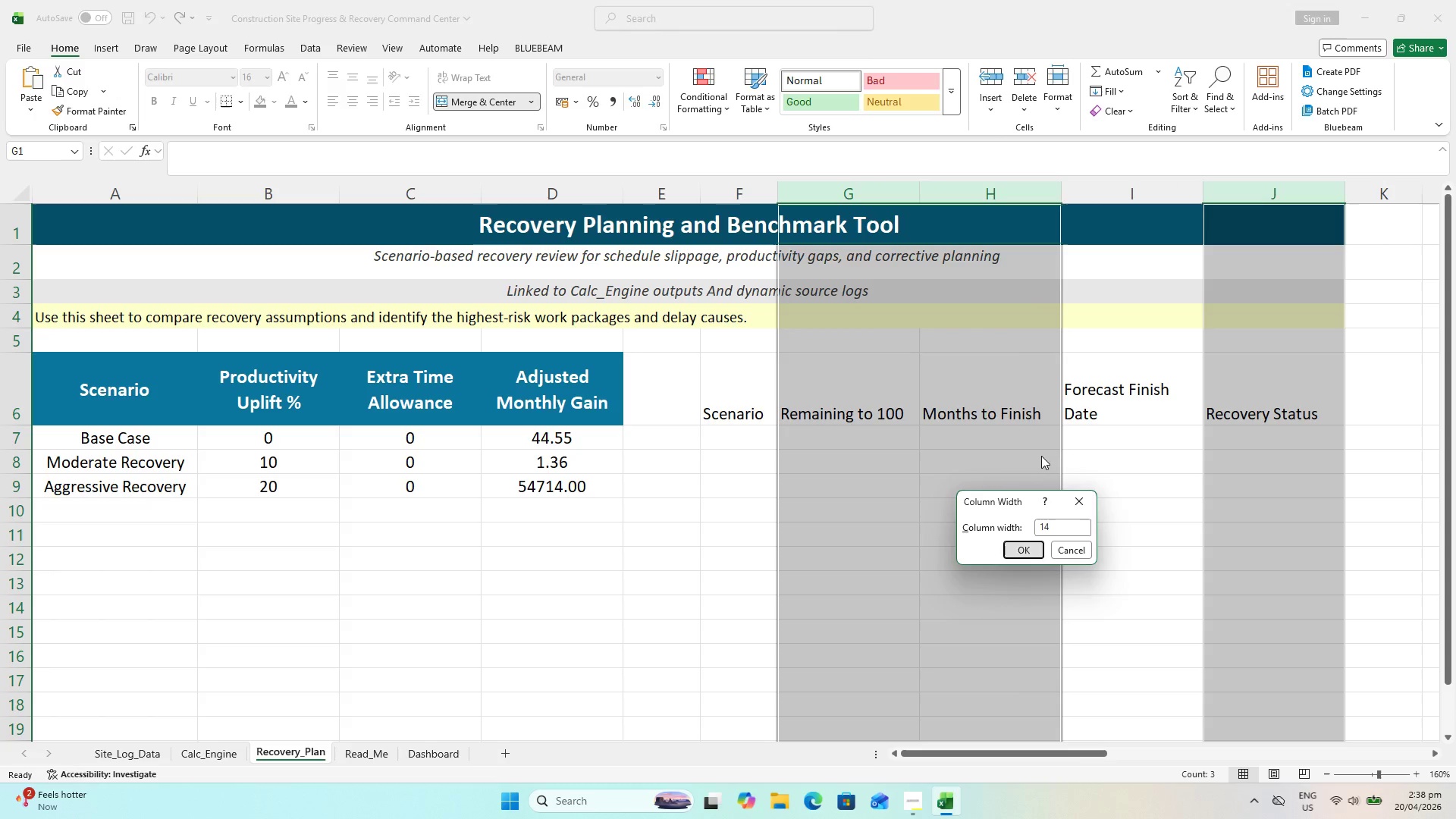 
key(Enter)
 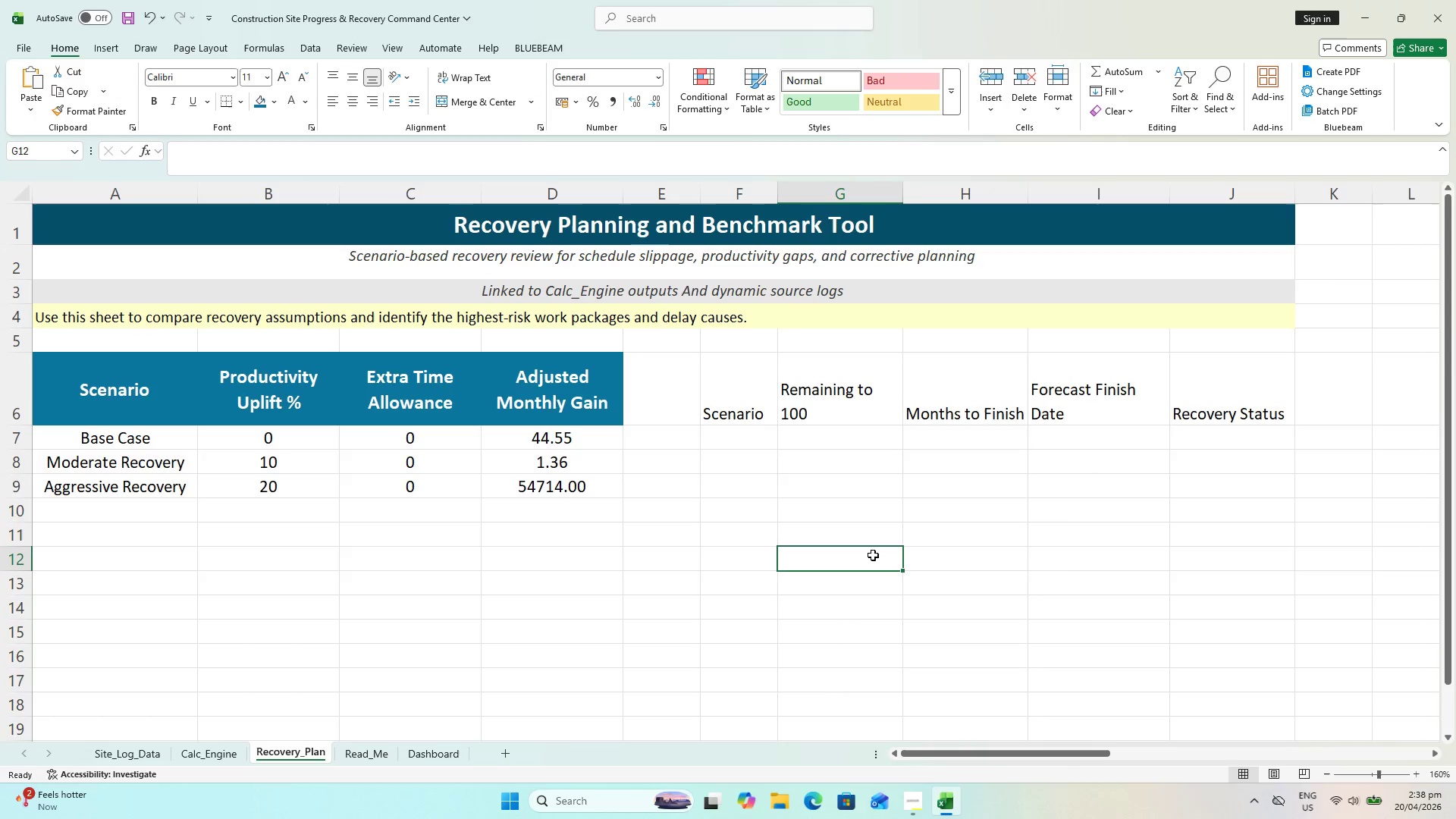 
left_click([745, 422])
 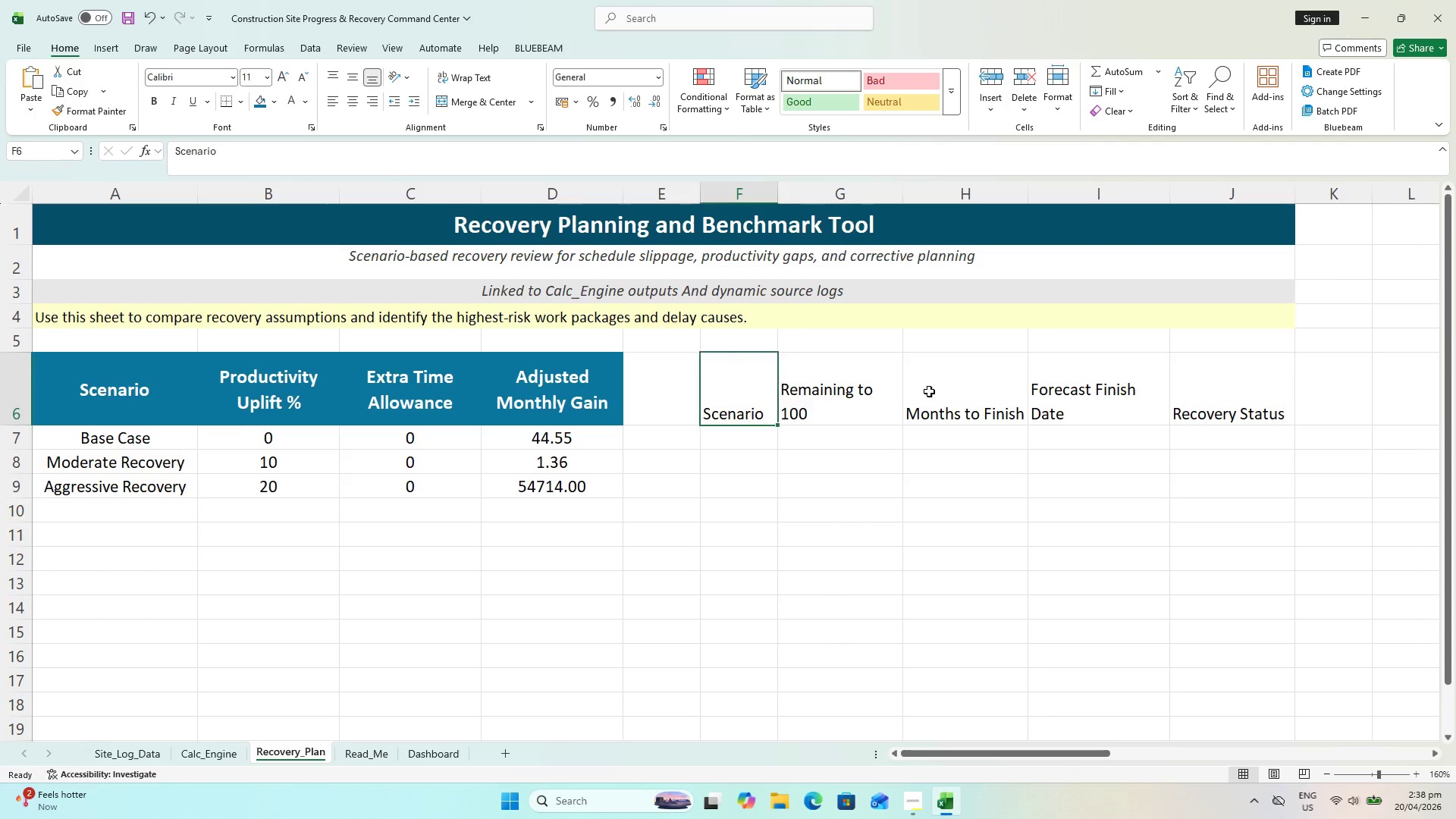 
hold_key(key=ShiftLeft, duration=0.67)
 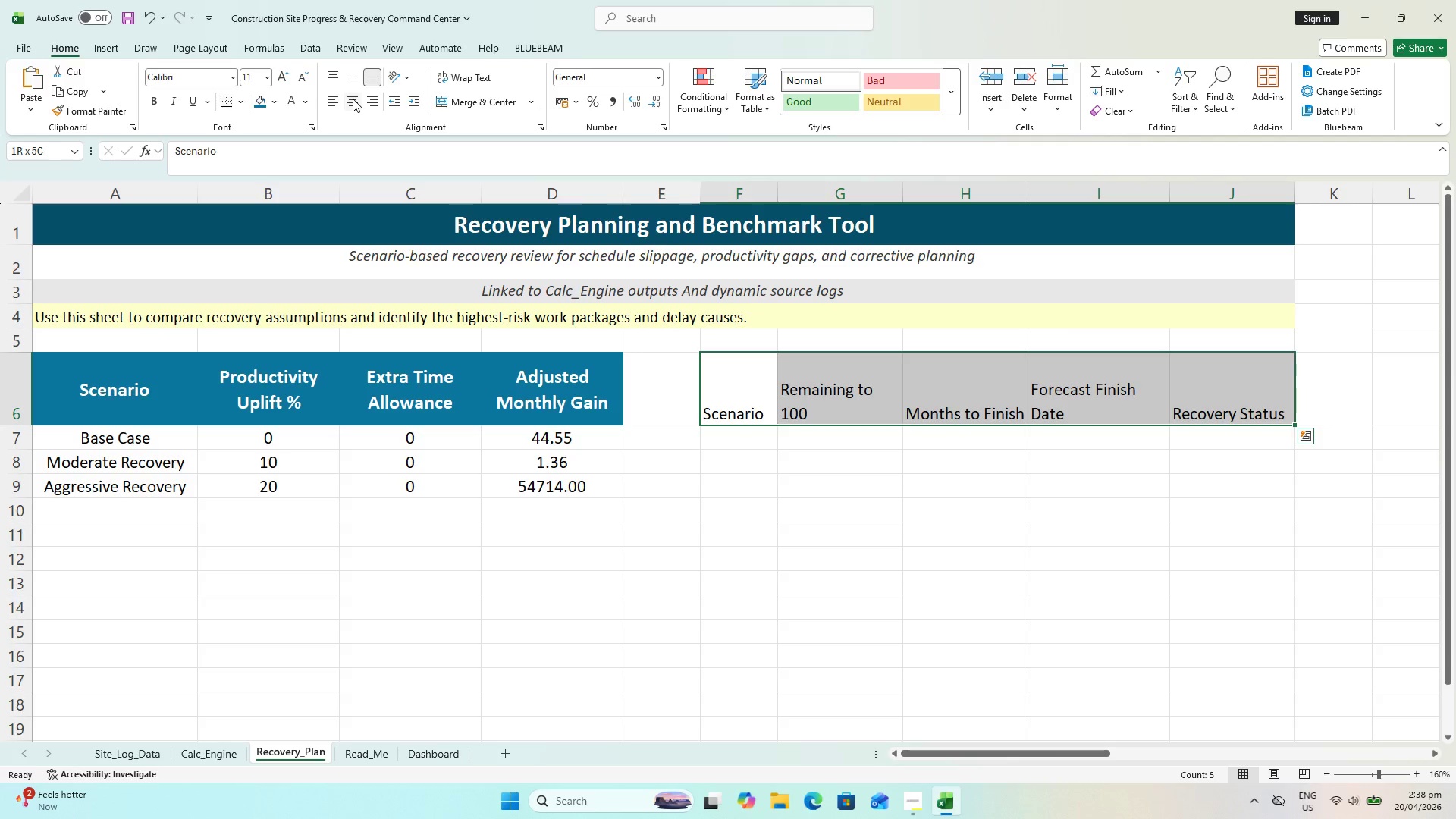 
double_click([348, 77])
 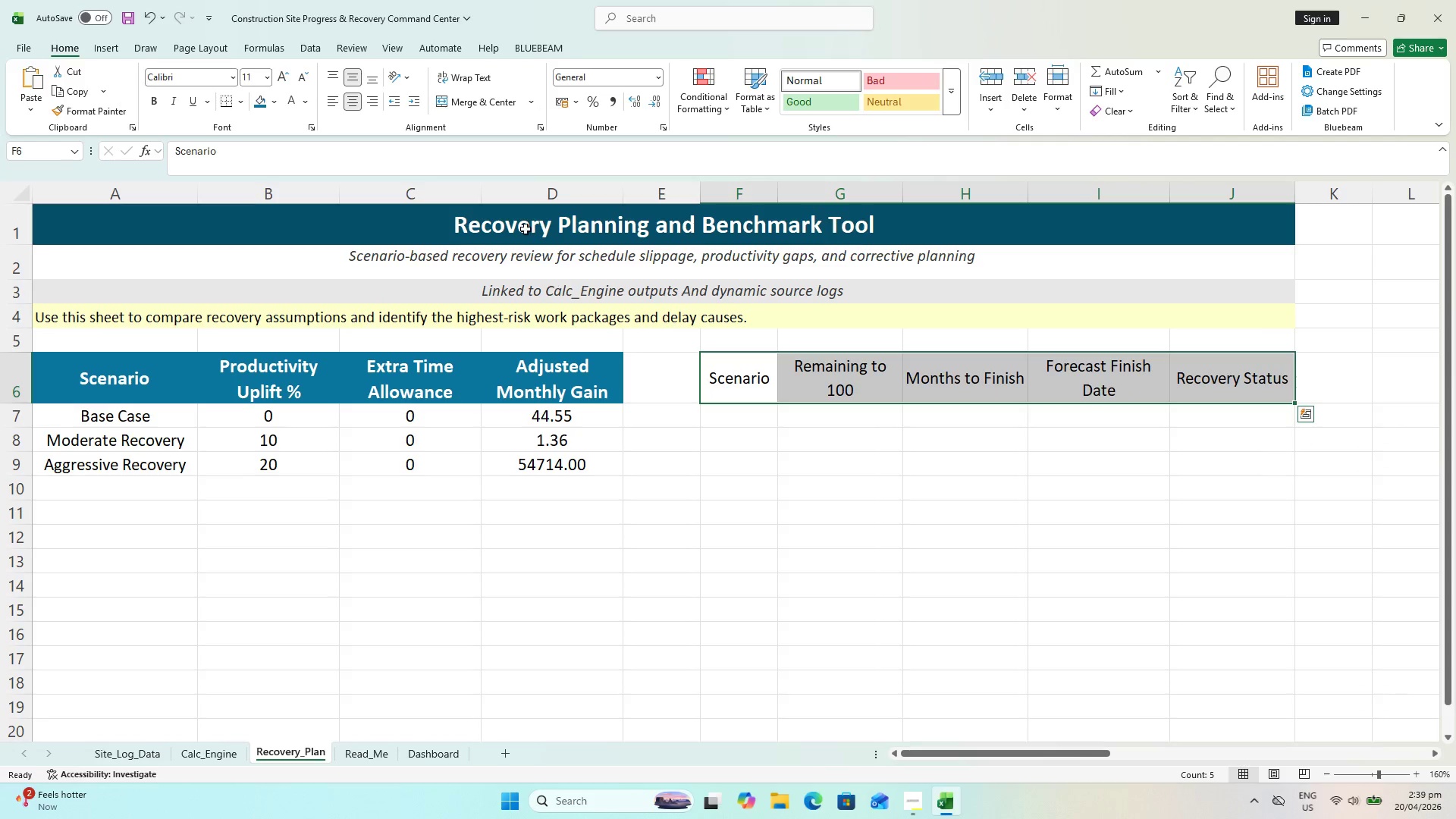 
mouse_move([285, 104])
 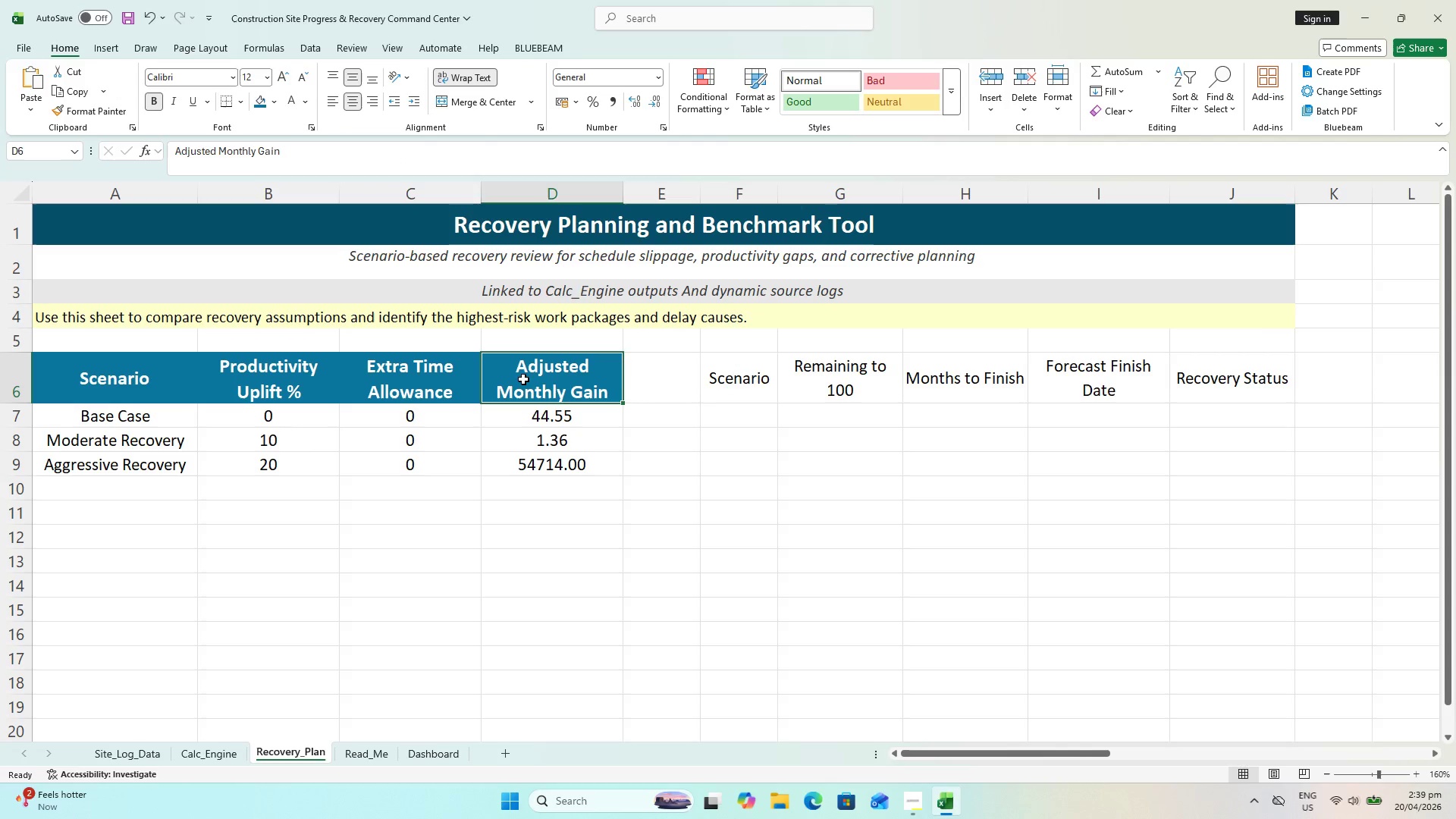 
hold_key(key=ControlLeft, duration=0.56)
 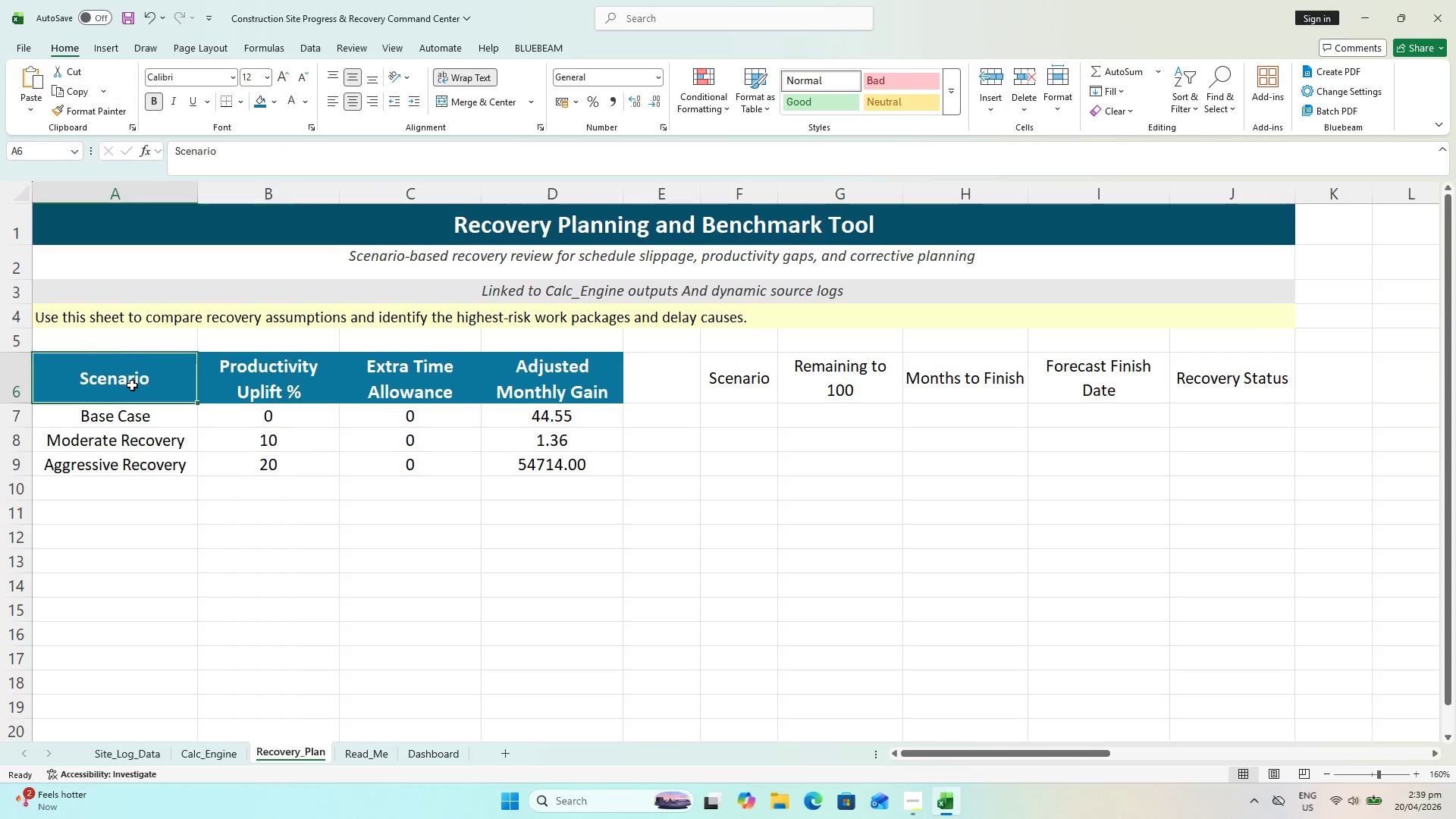 
key(Control+C)
 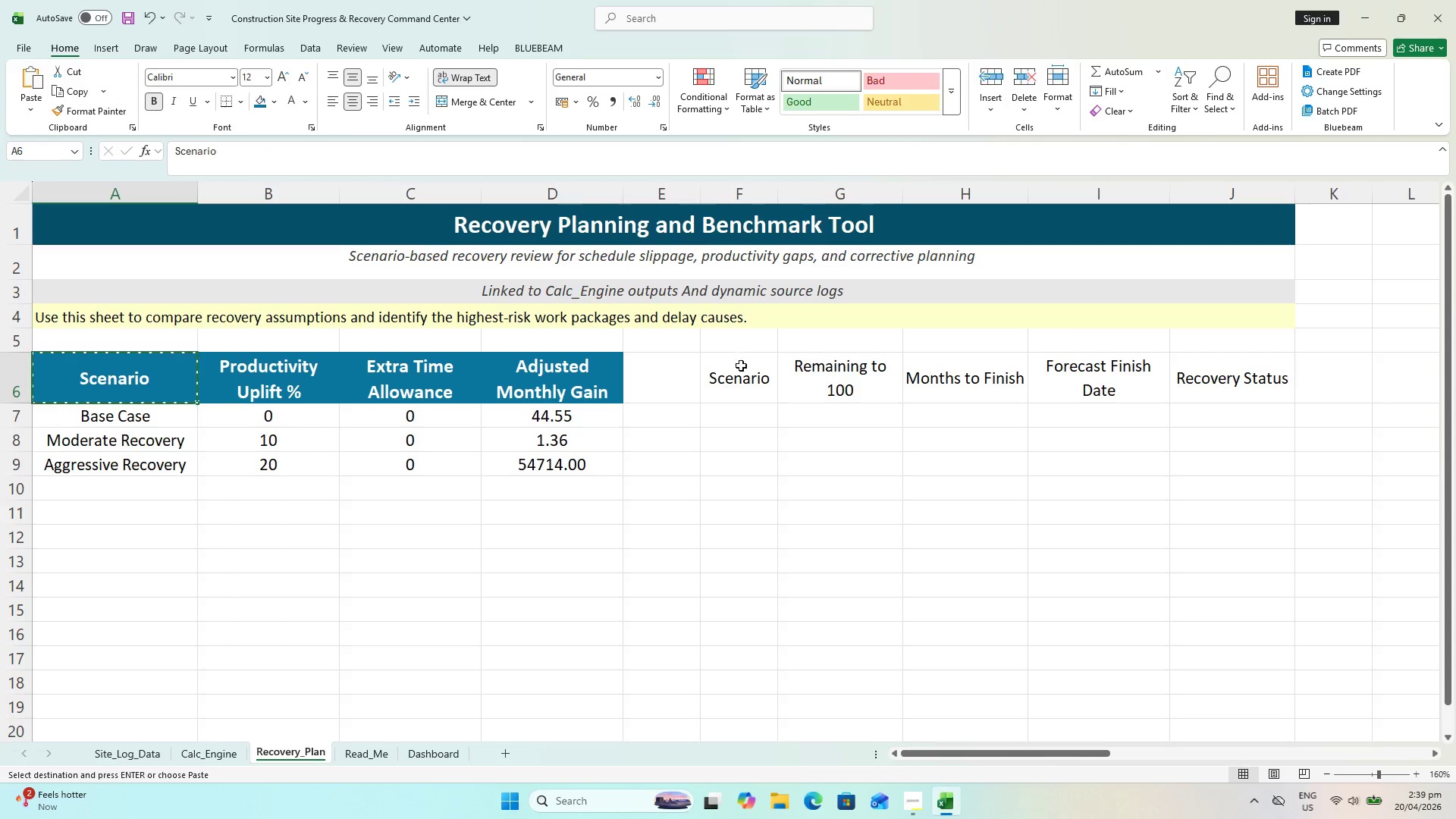 
left_click([745, 370])
 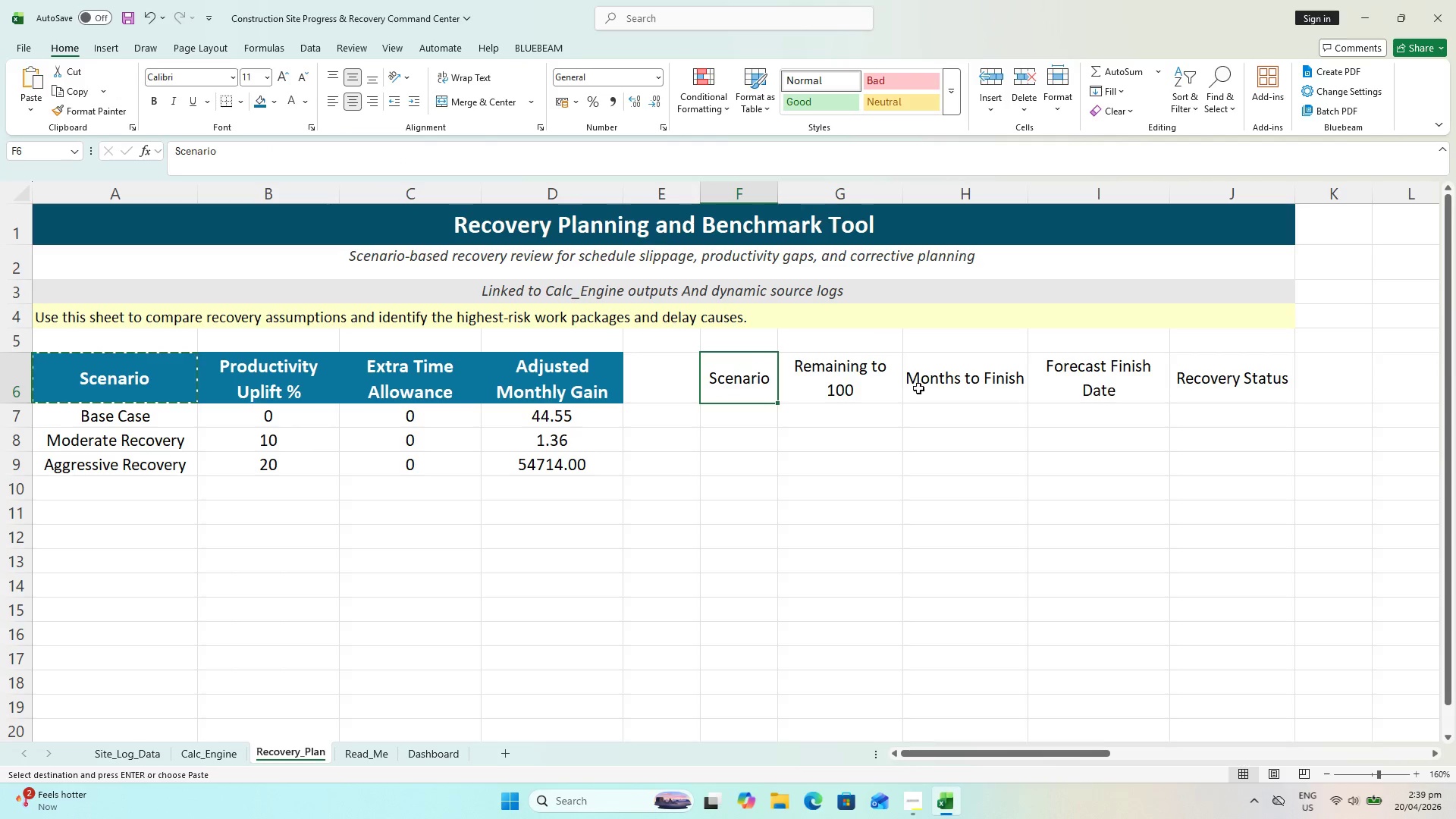 
hold_key(key=ShiftLeft, duration=0.8)
left_click([1253, 367])
 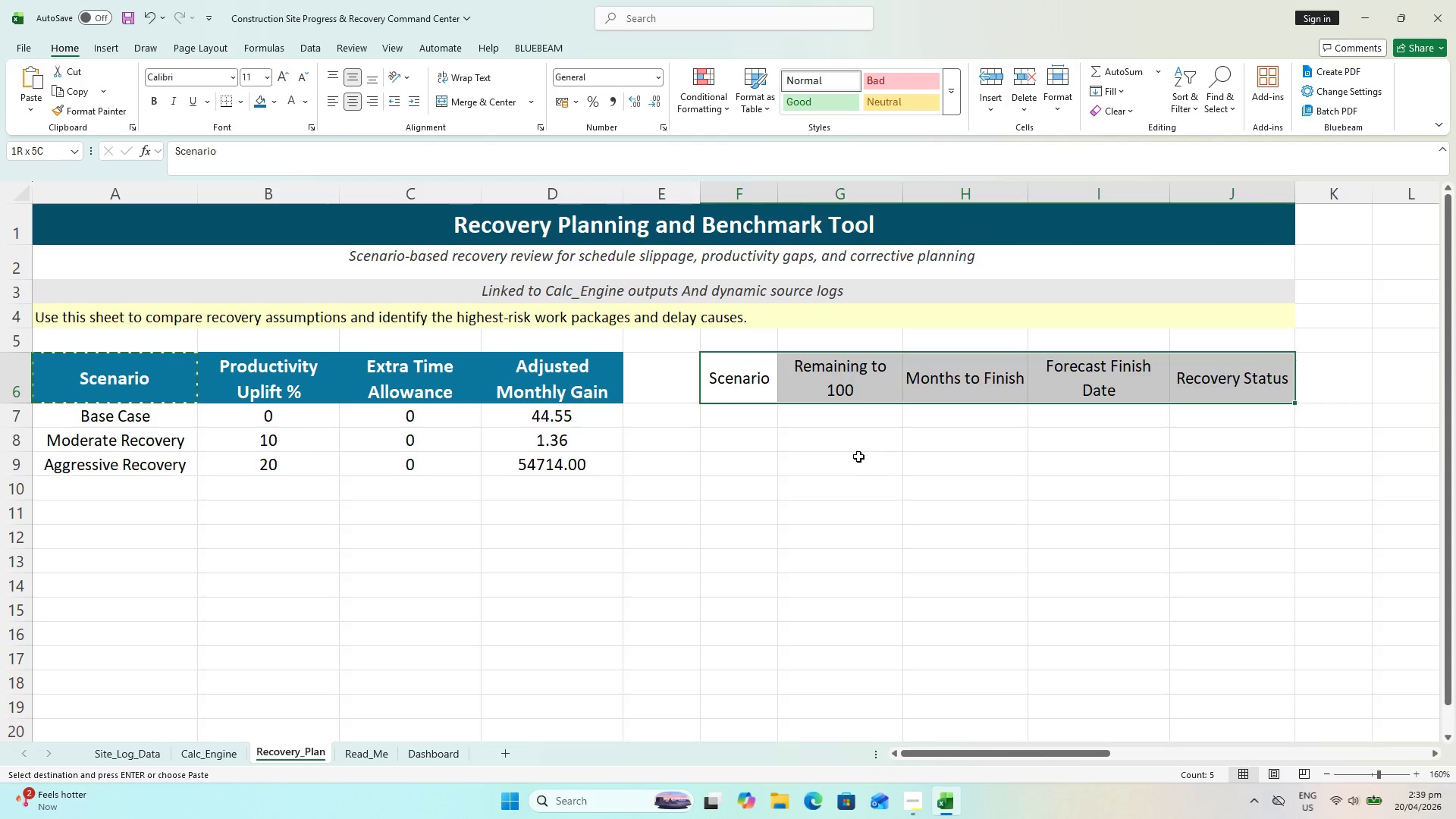 
key(Alt+Control+V)
 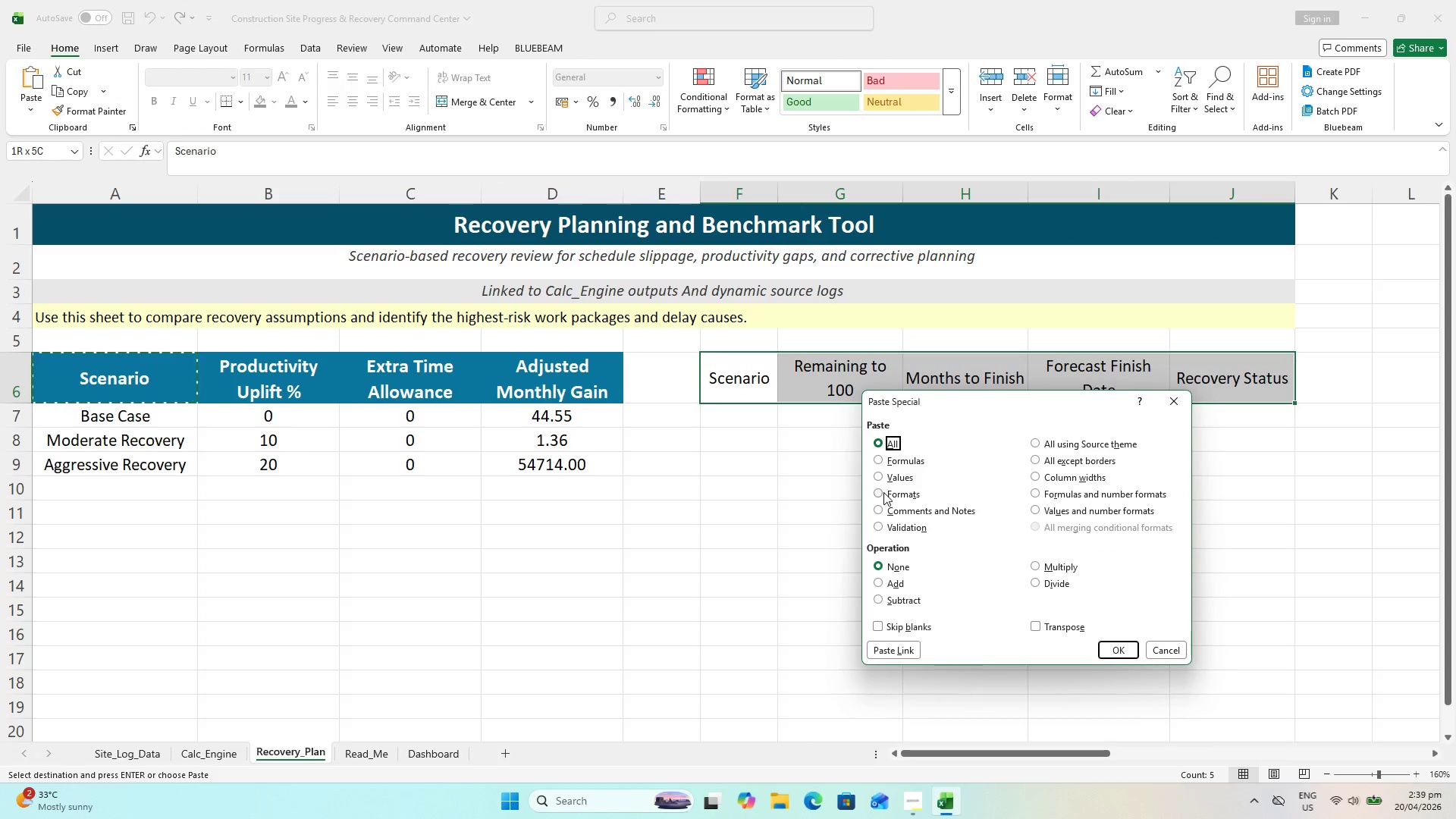 
left_click([883, 491])
 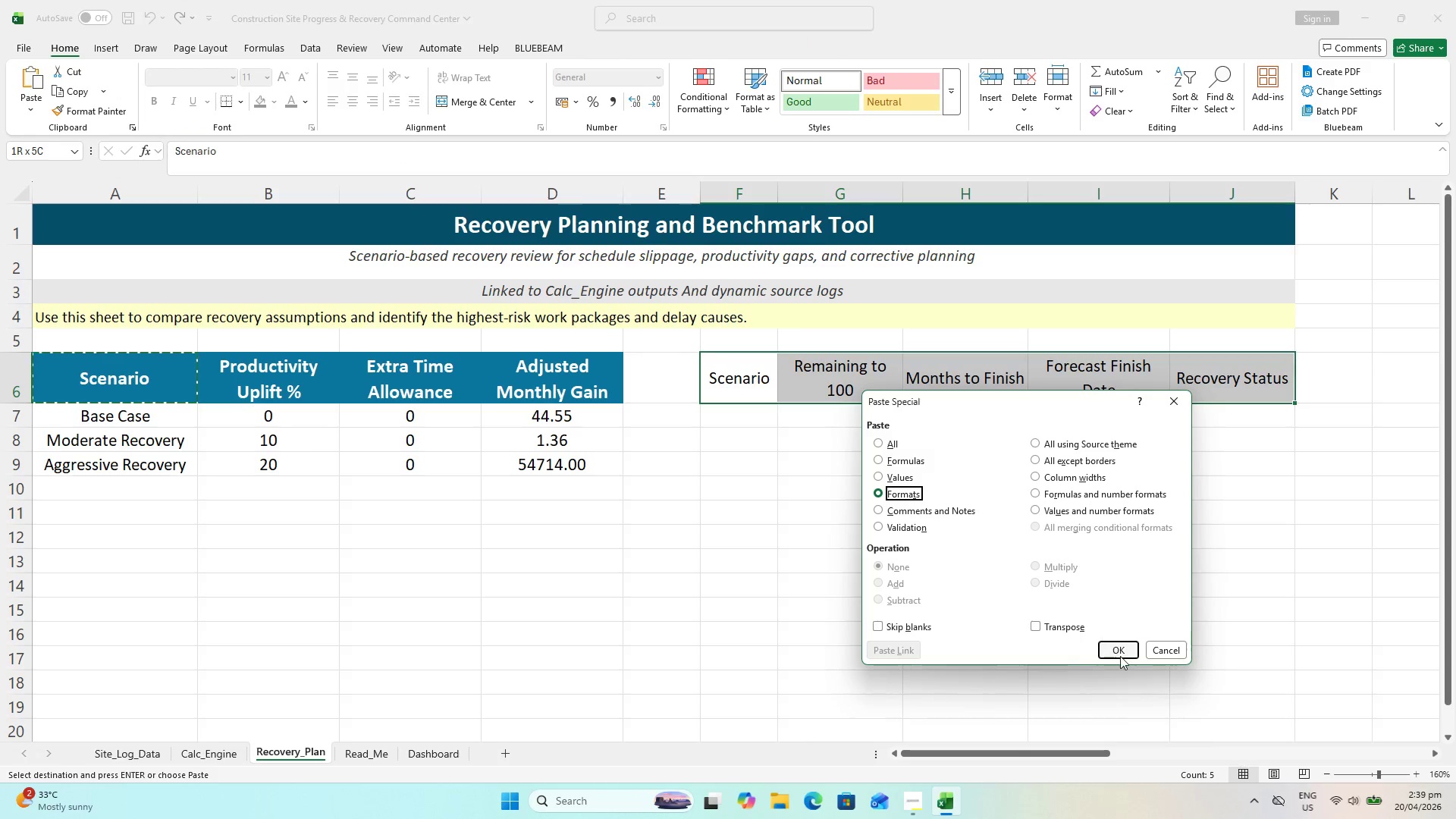 
left_click([1117, 650])
 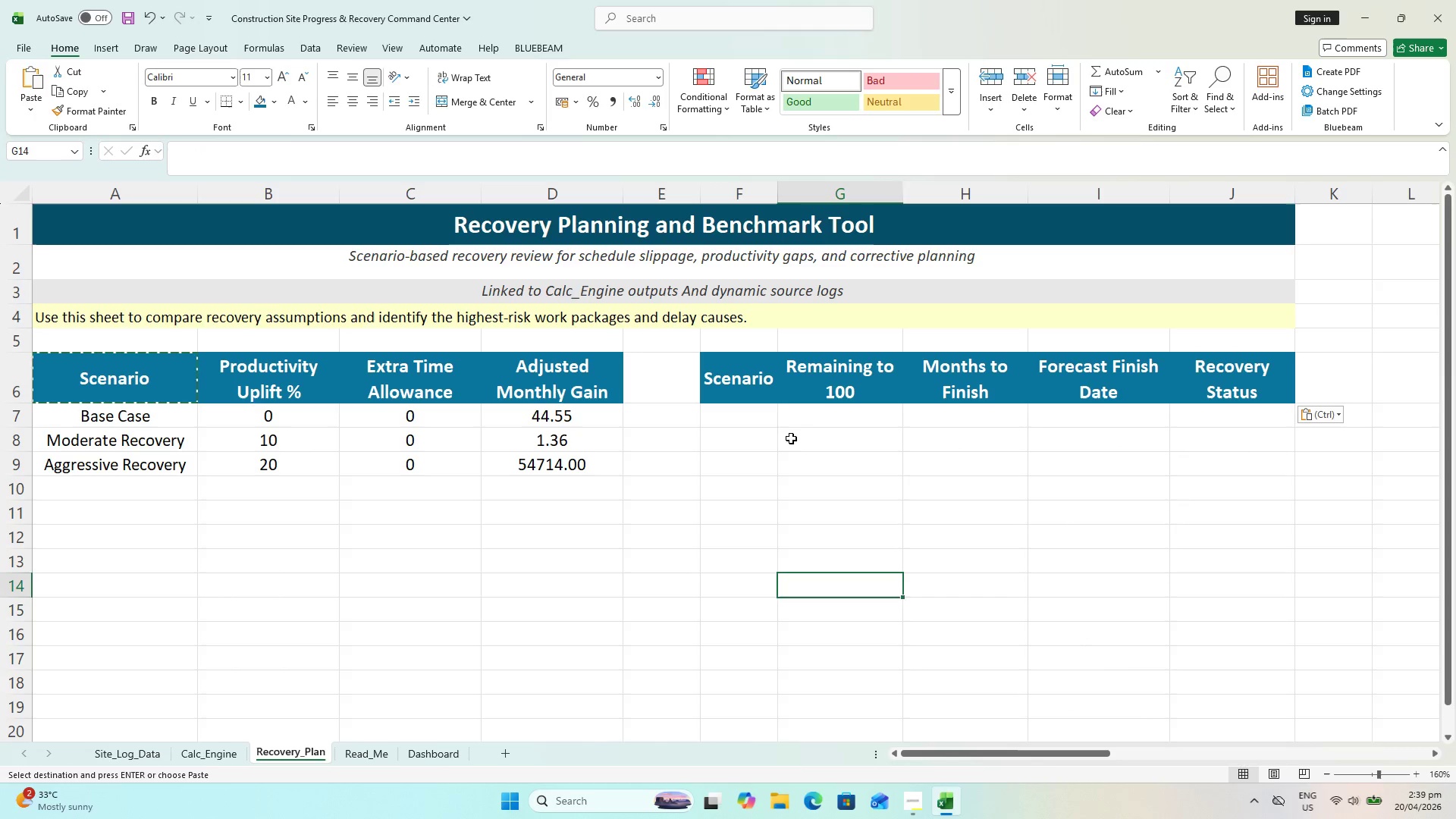 
key(Control+S)
 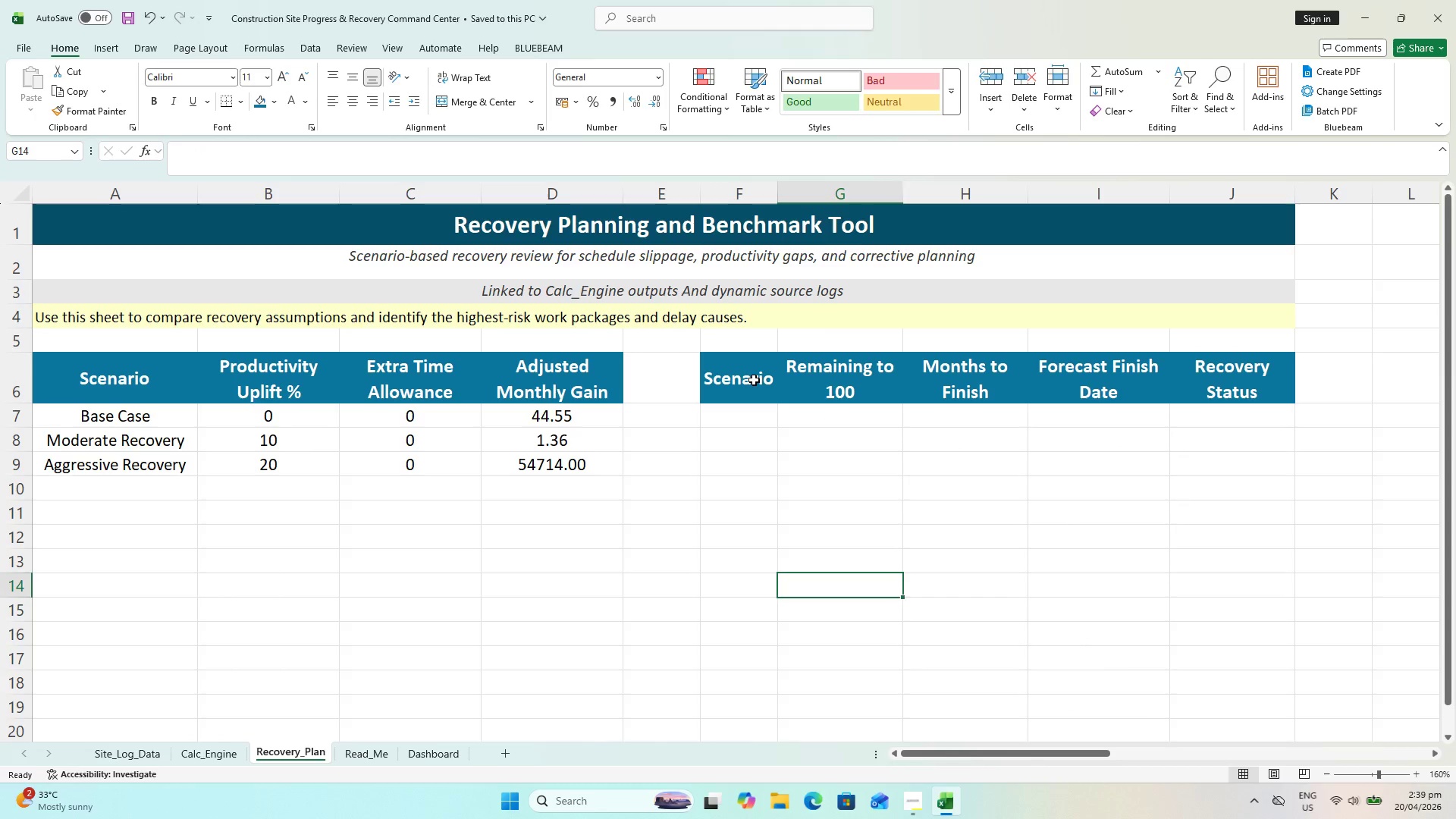 
key(Control+S)
 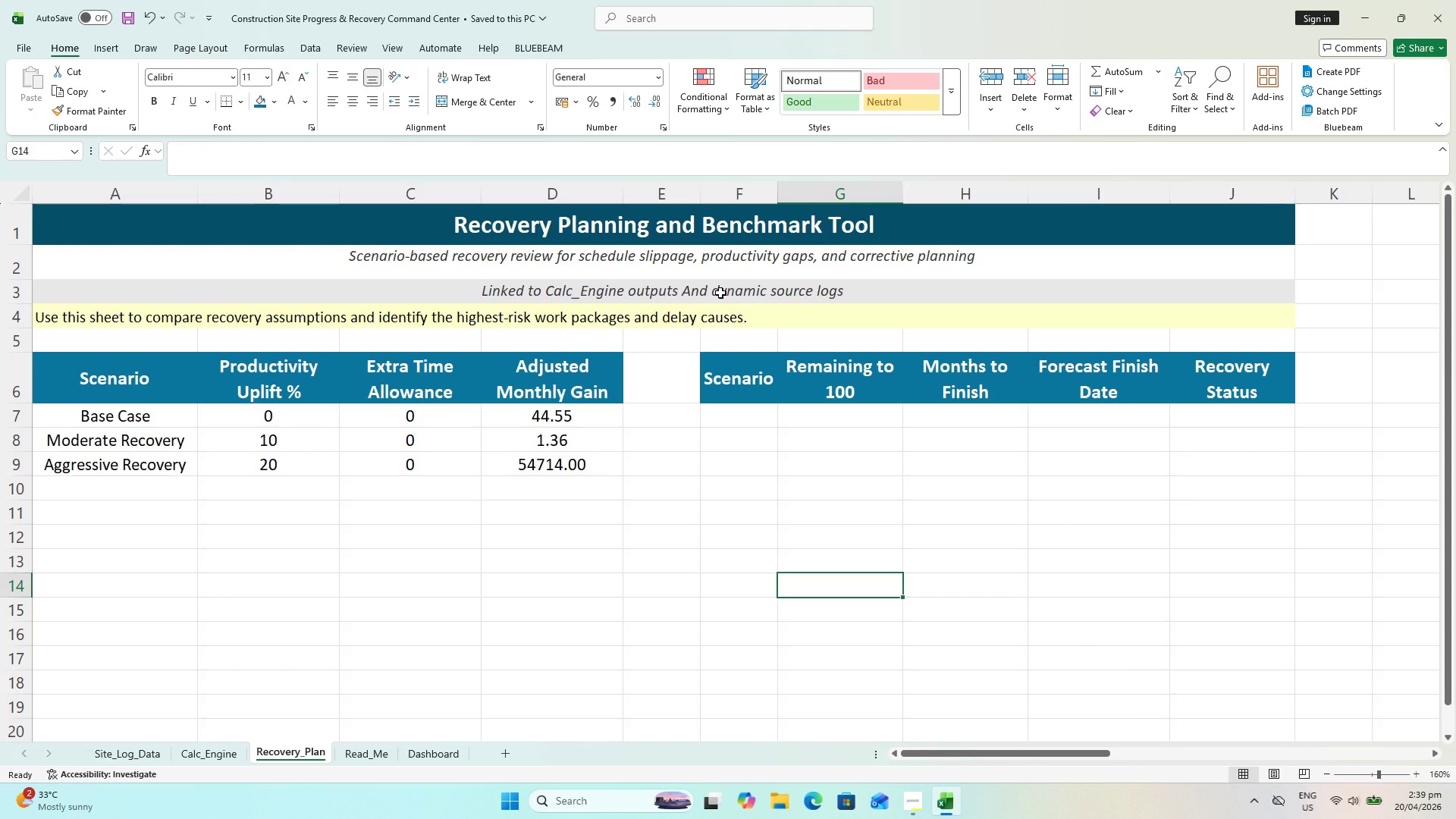 
key(Control+S)
 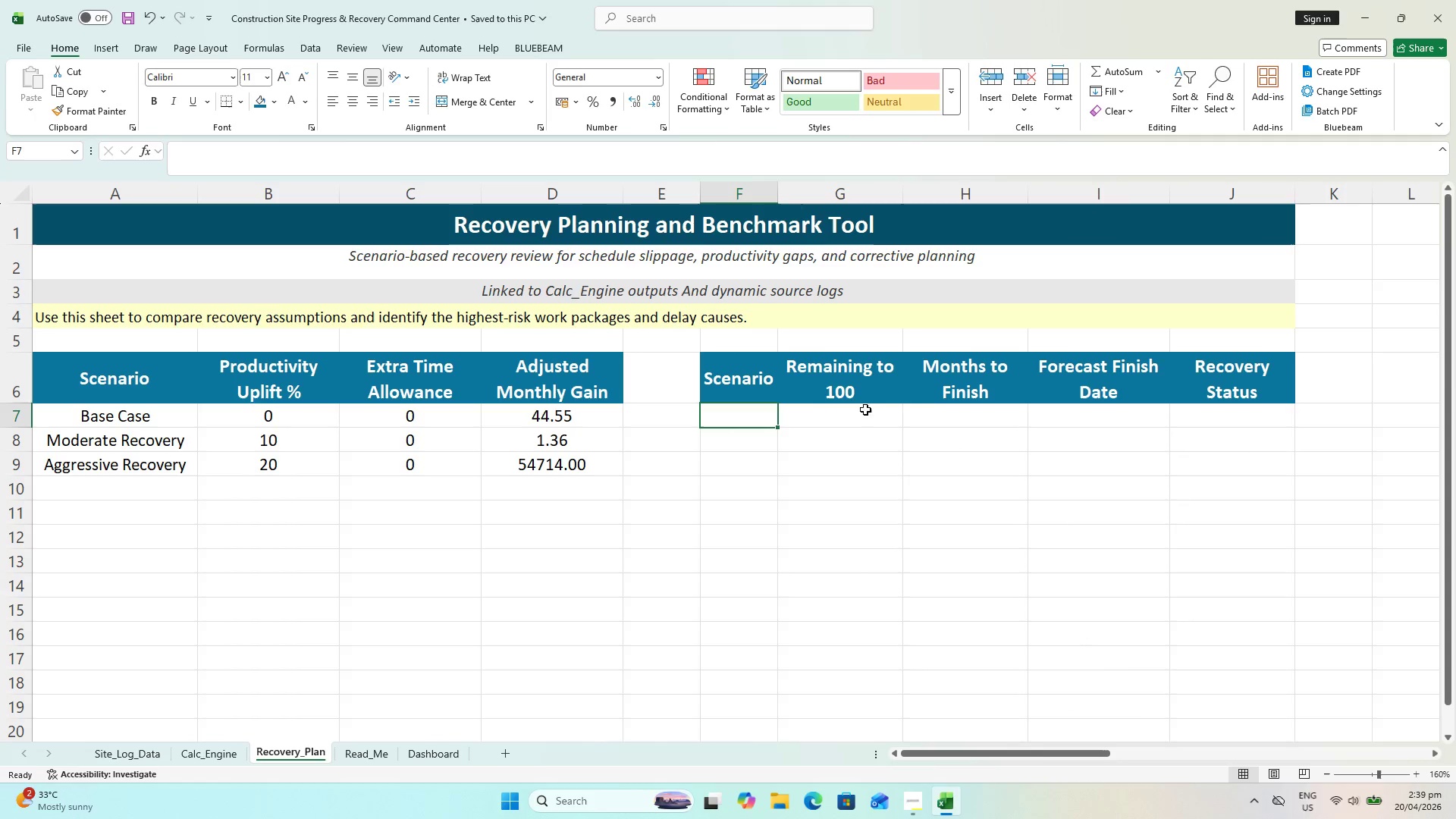 
type(Base Case)
 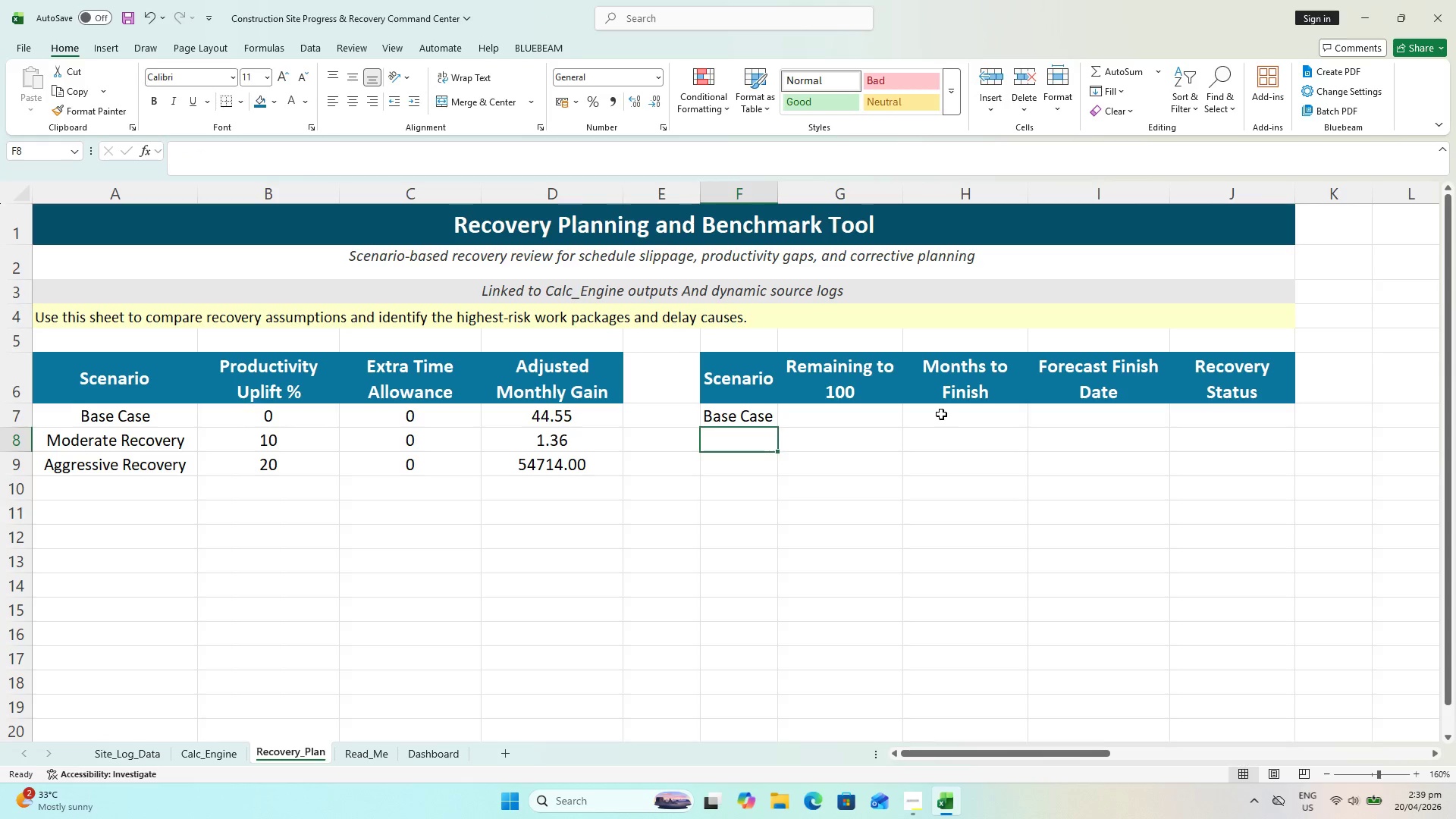 
 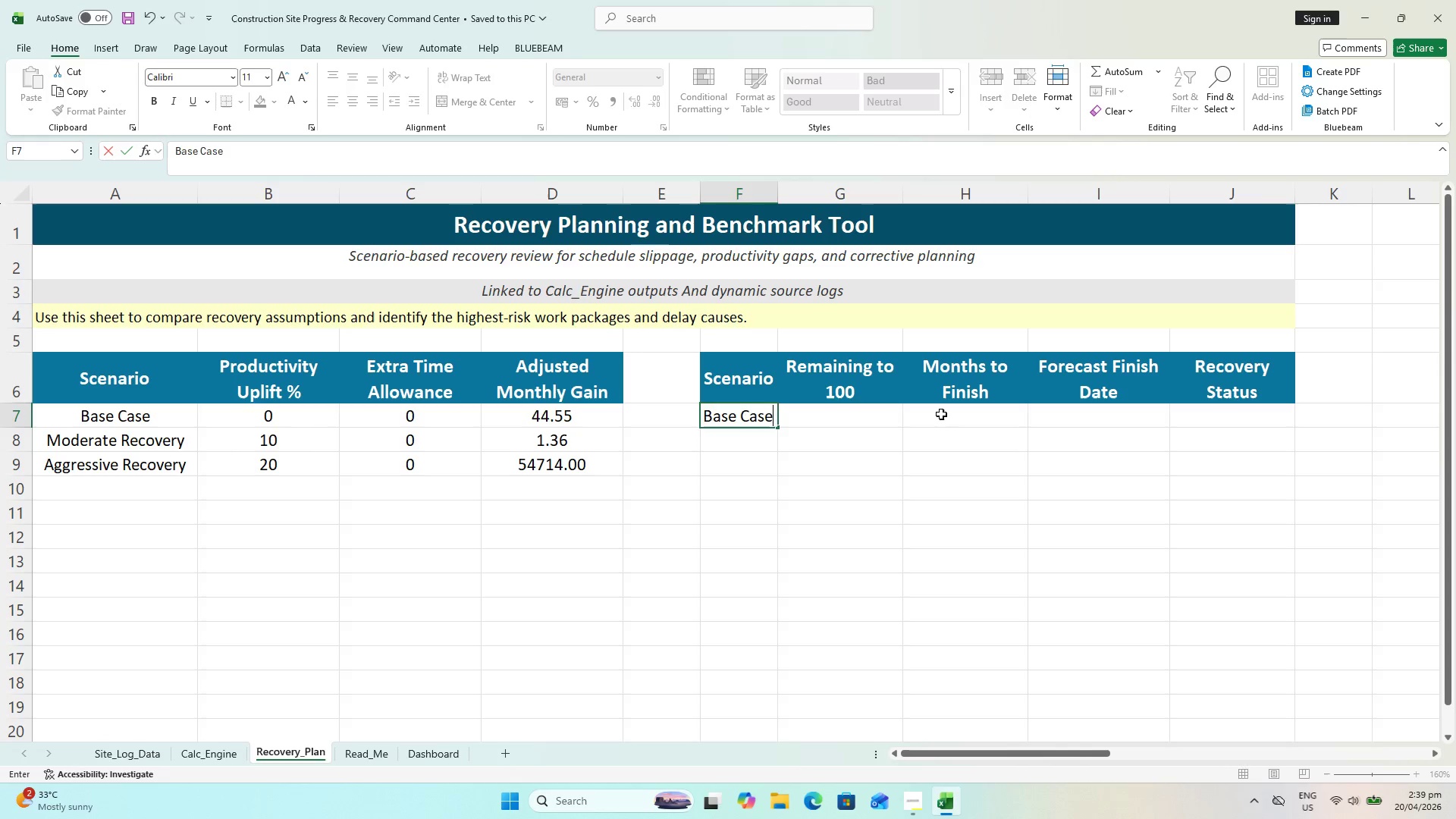 
key(Enter)
 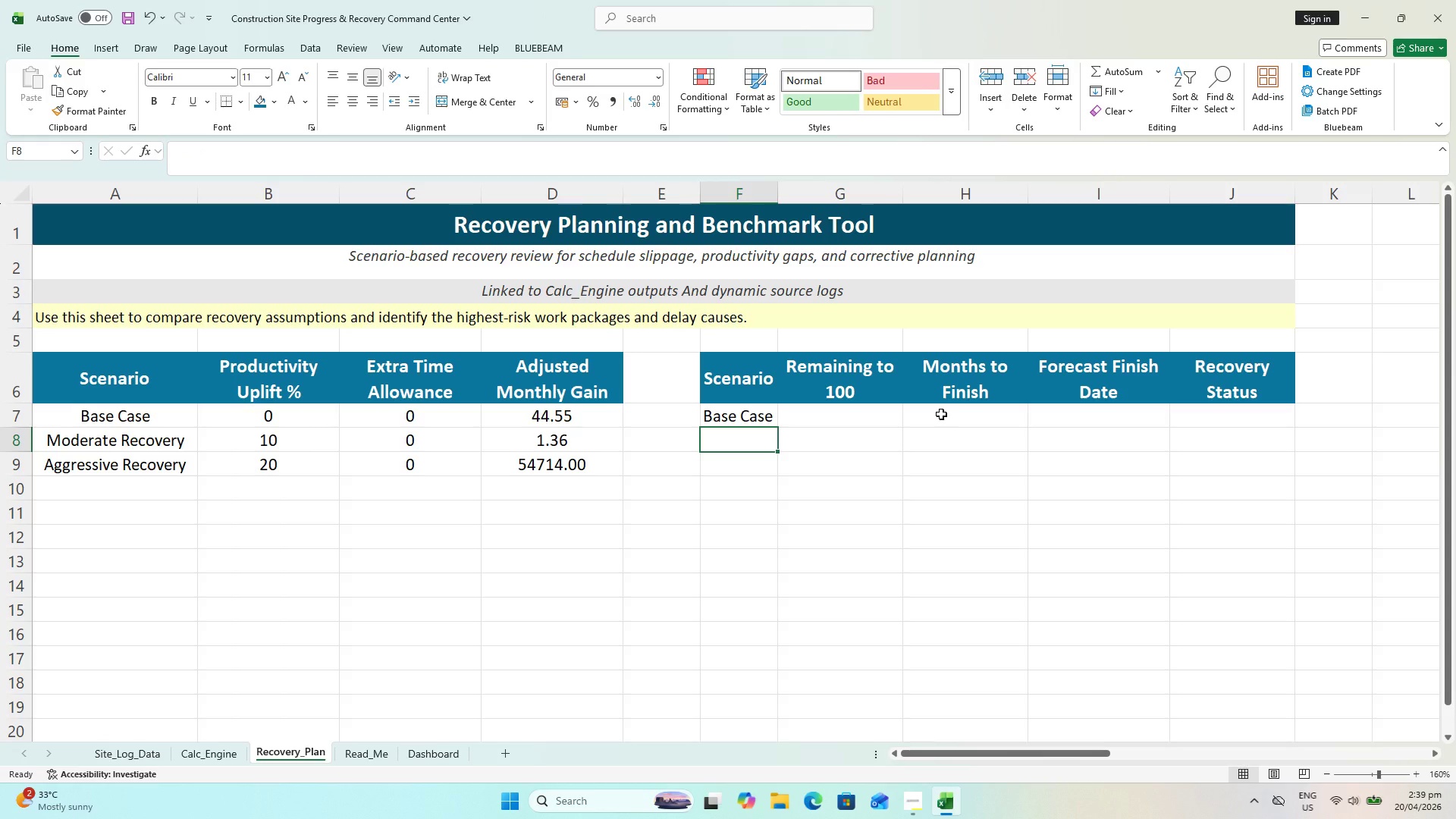 
type(Mode)
key(Escape)
 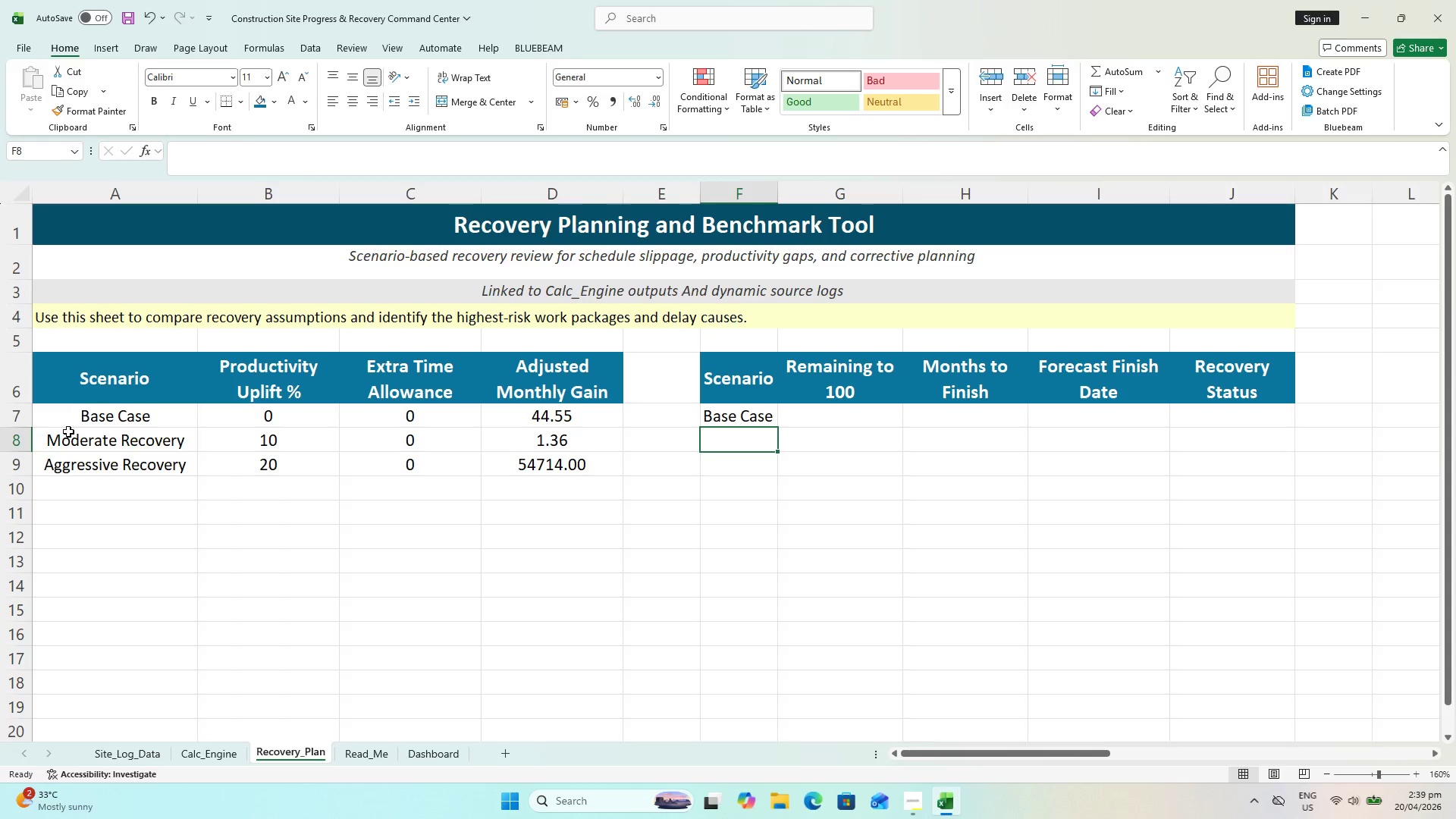 
left_click_drag(start_coordinate=[74, 422], to_coordinate=[83, 460])
 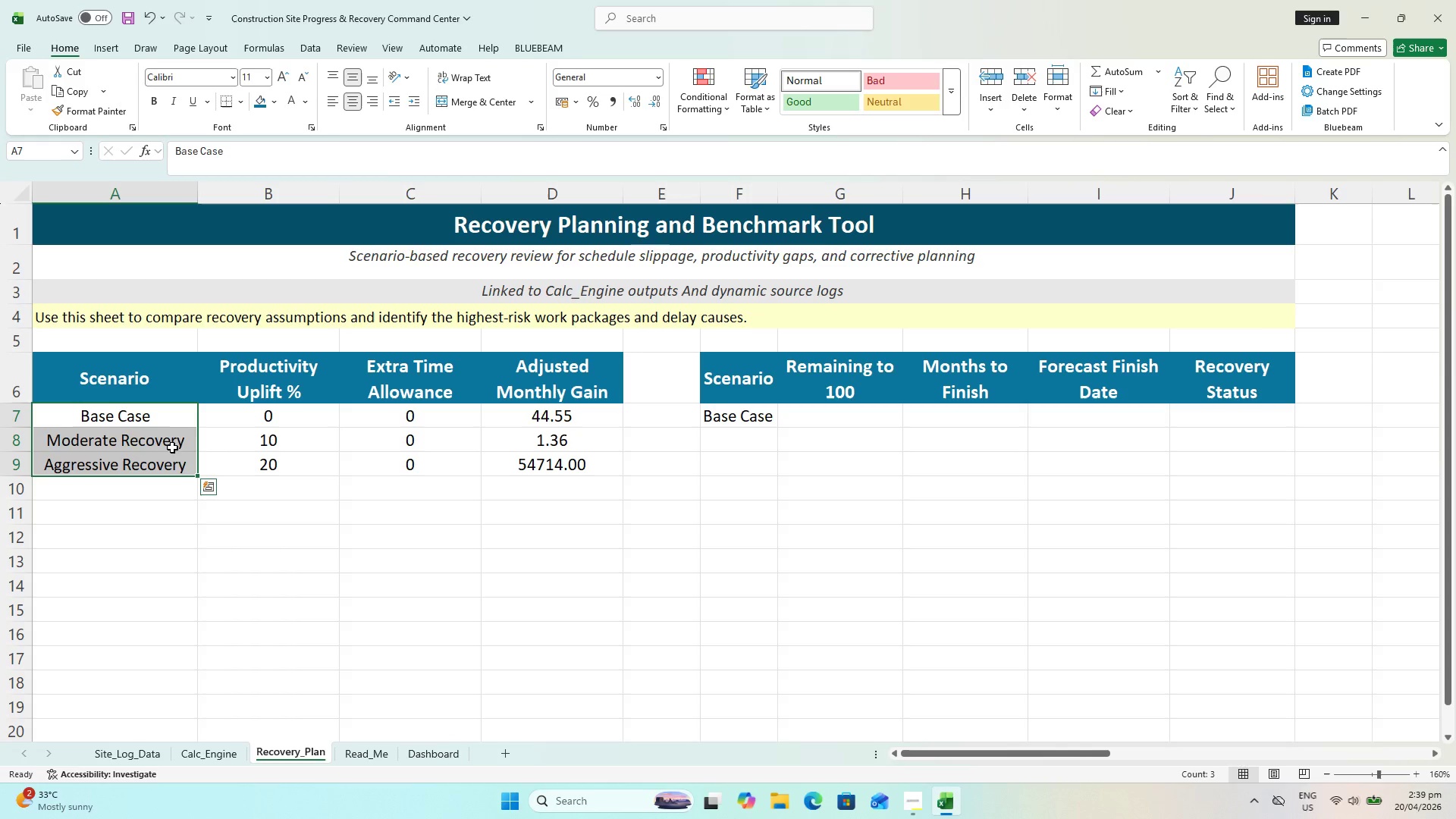 
key(Control+C)
 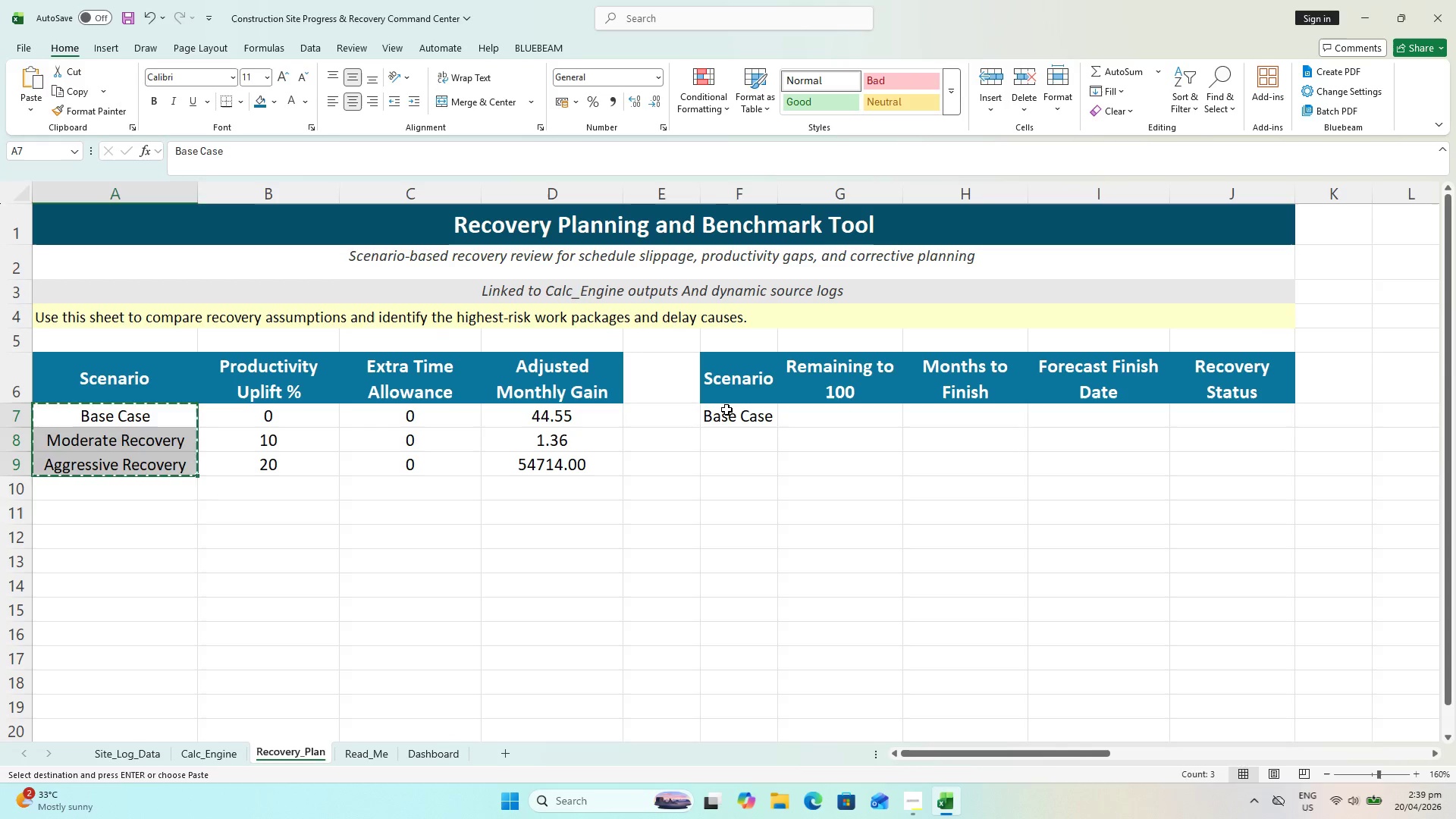 
key(Alt+Control+V)
 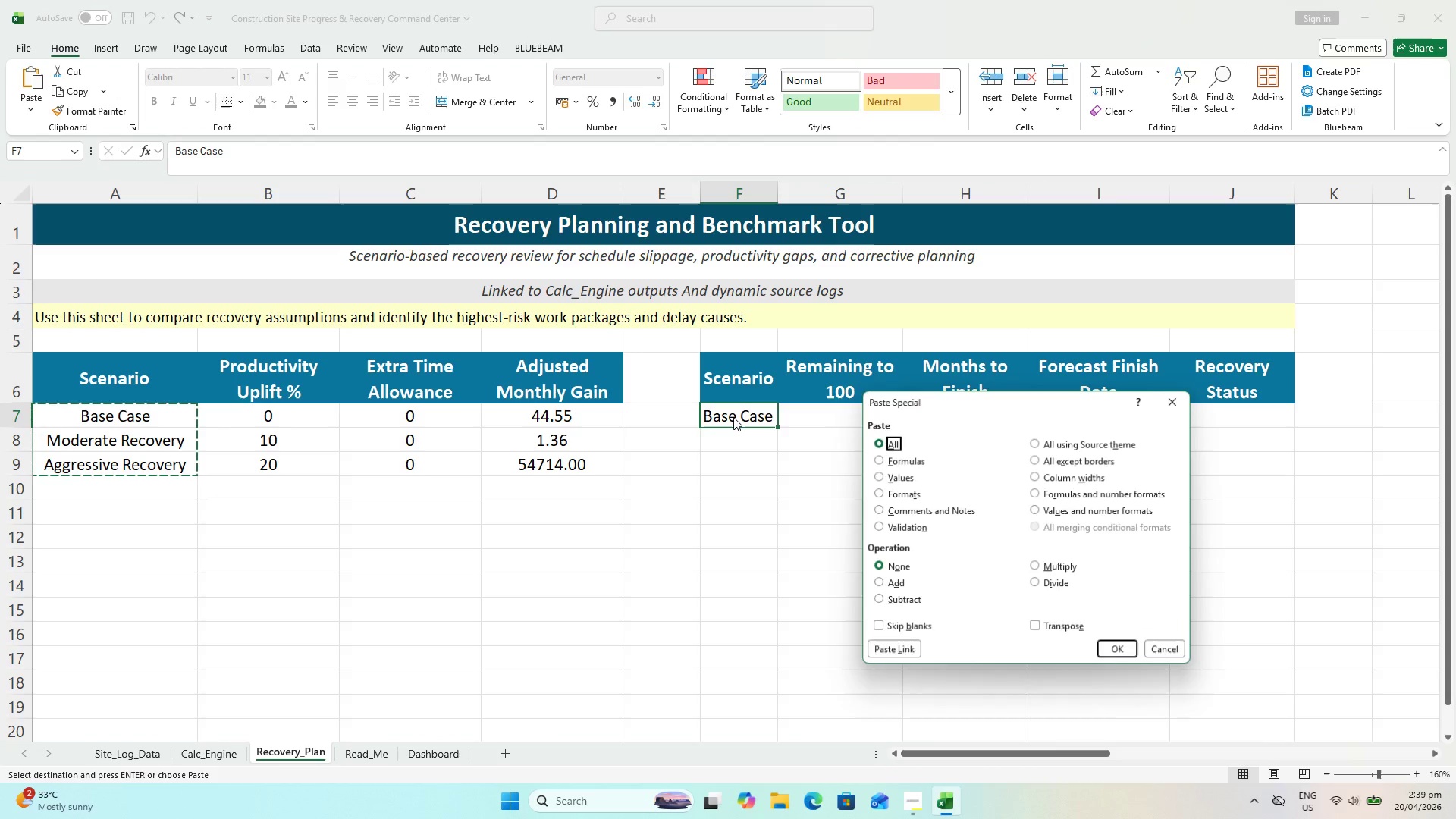 
key(V)
 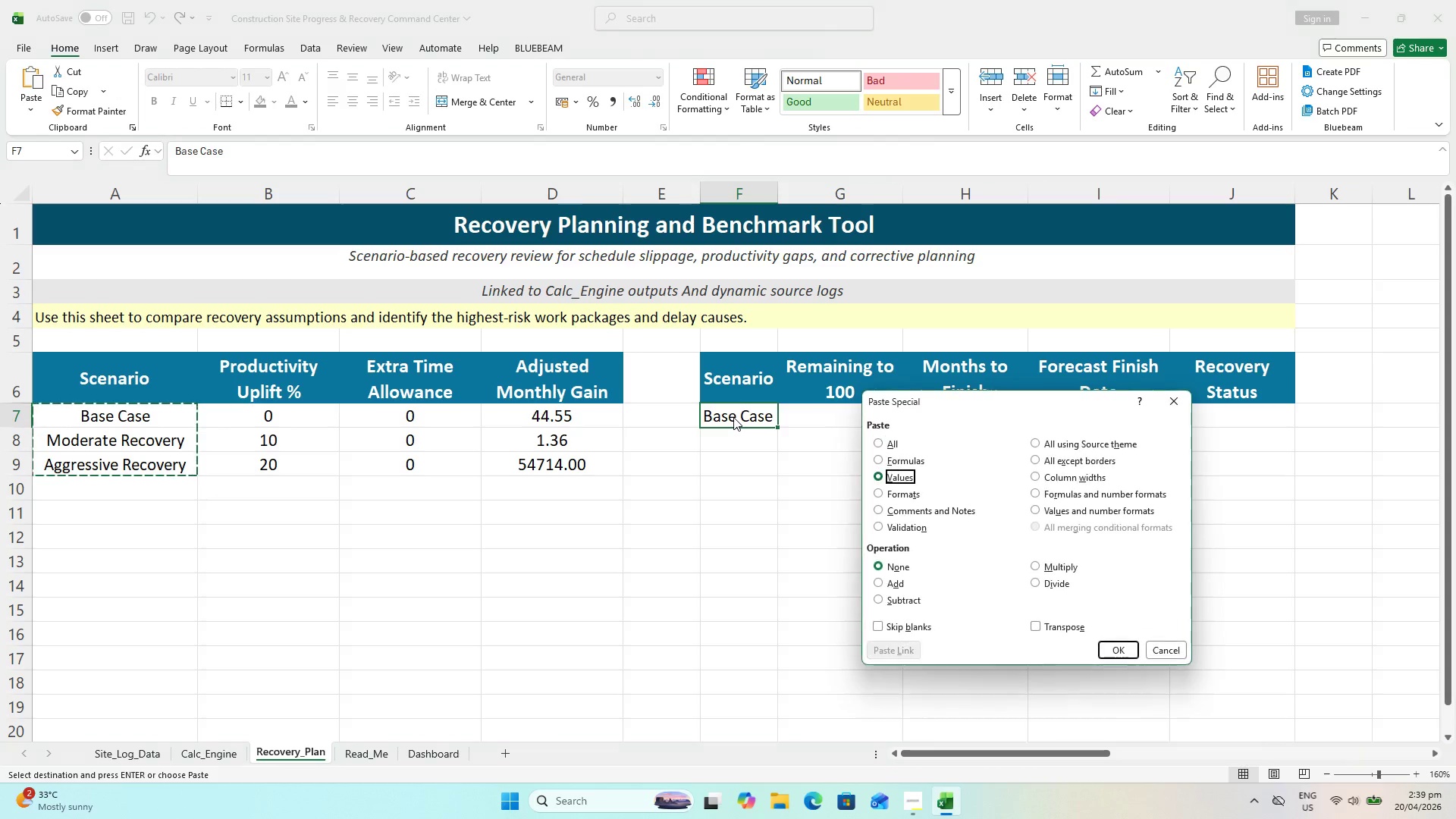 
key(Enter)
 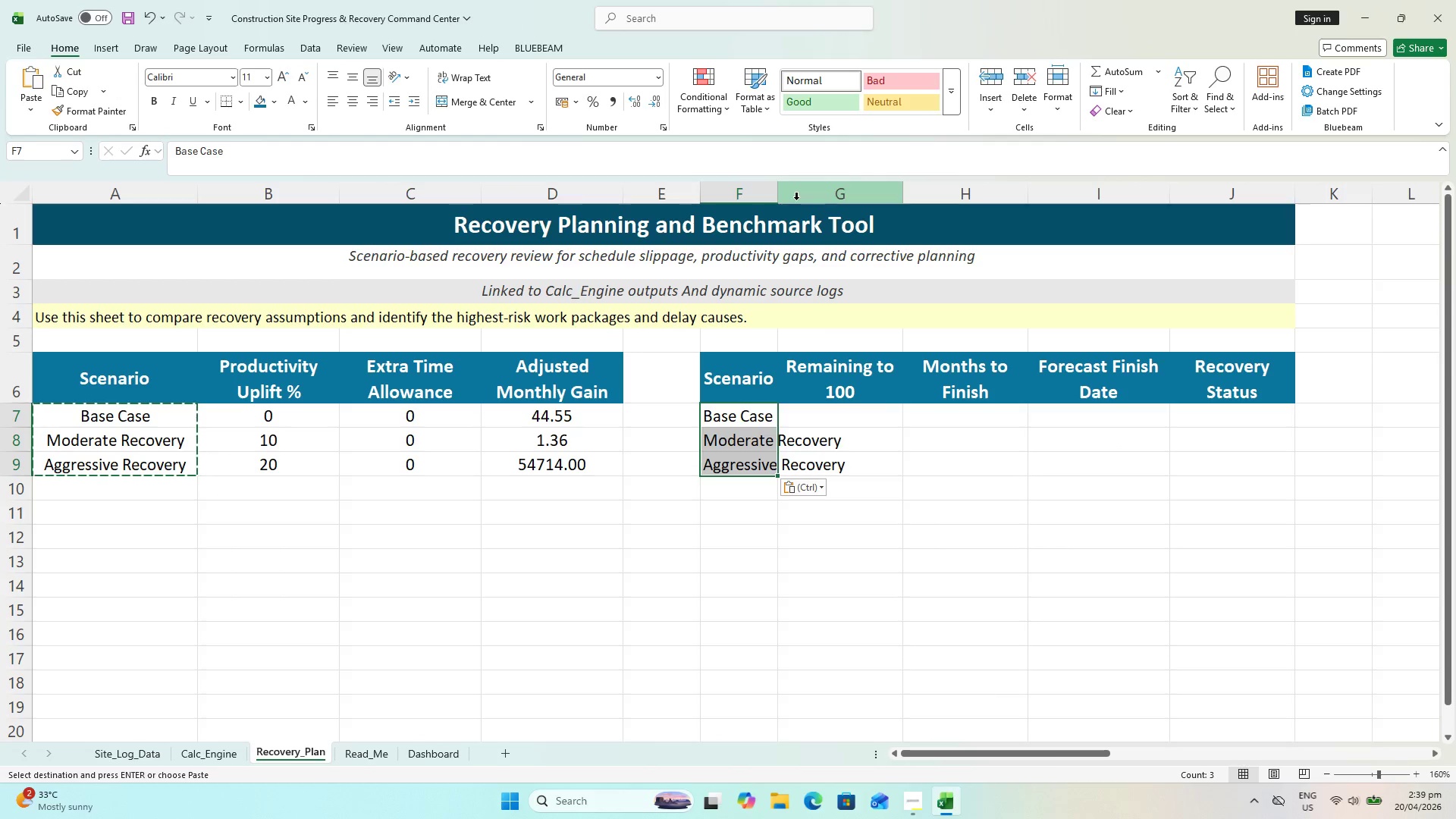 
double_click([777, 191])
 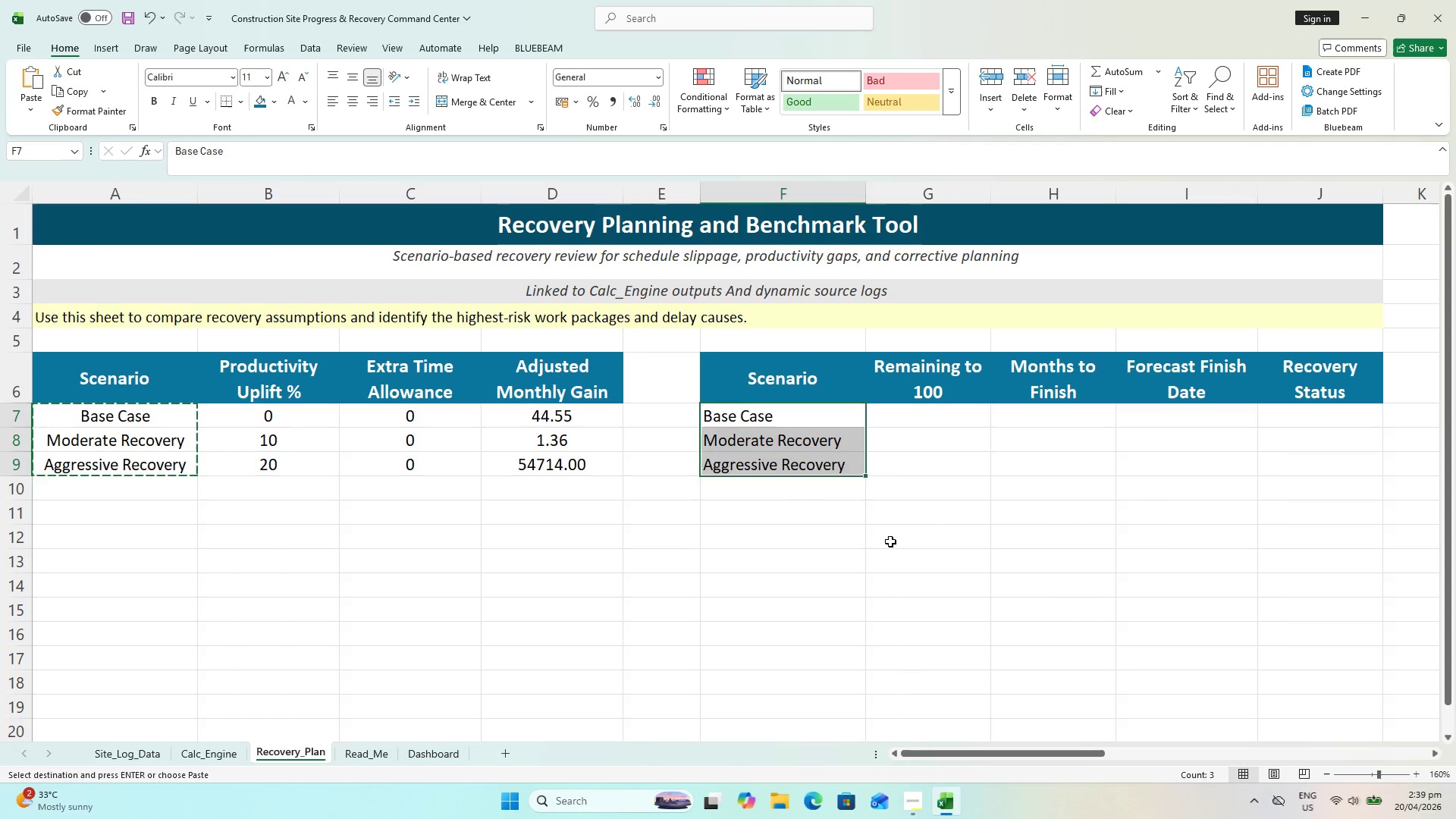 
triple_click([896, 552])
 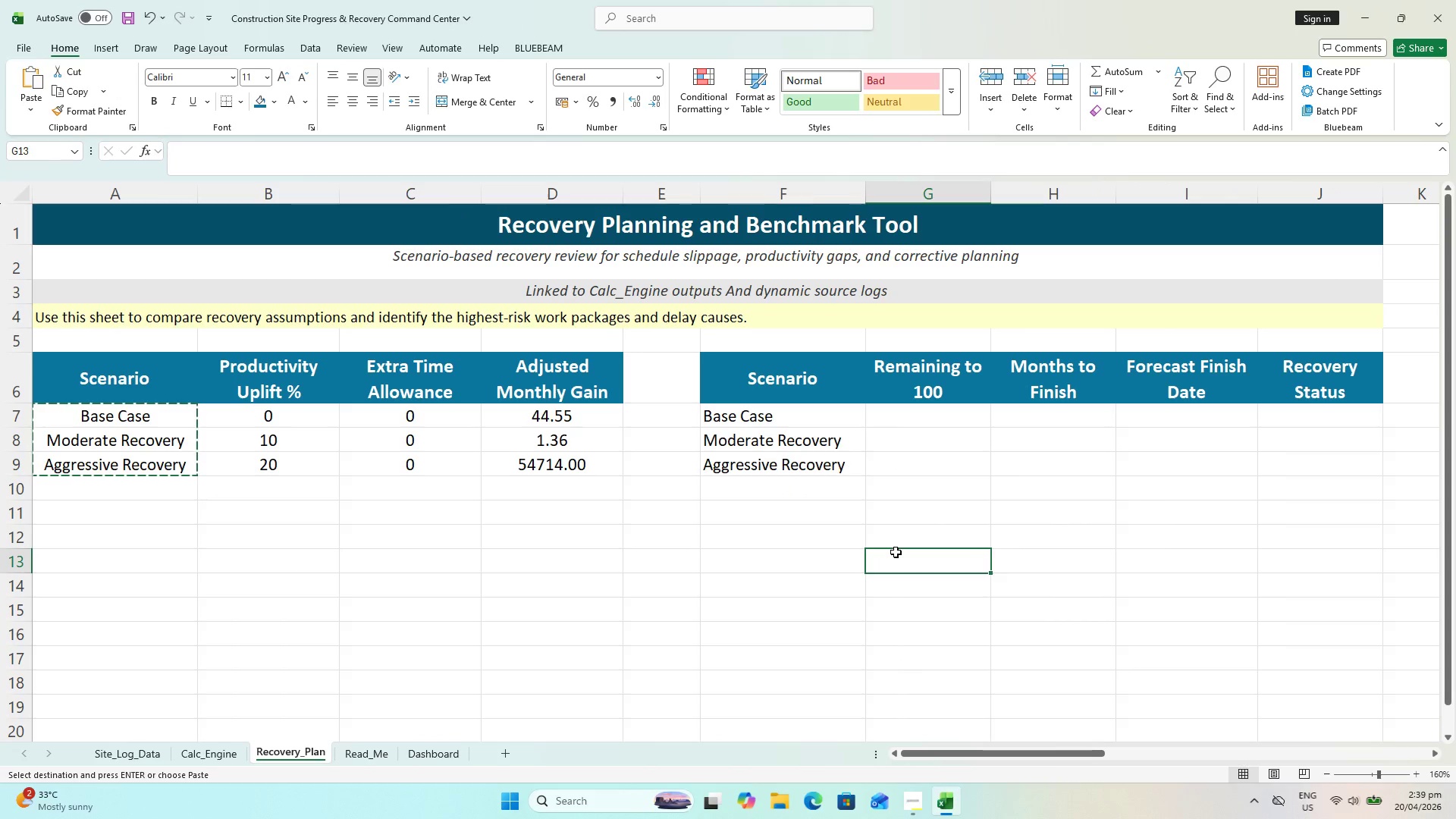 
key(Control+S)
 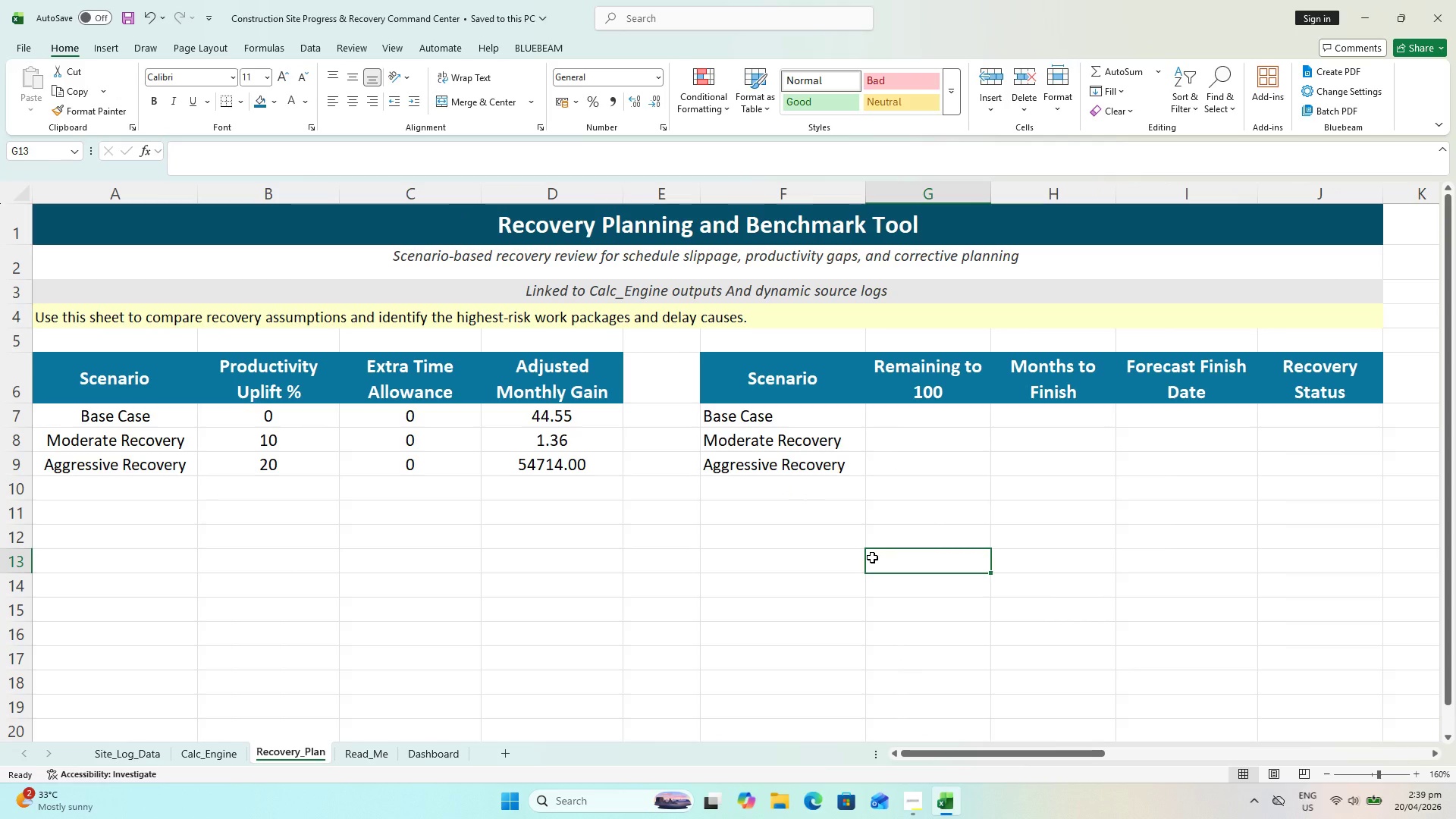 
key(Control+S)
 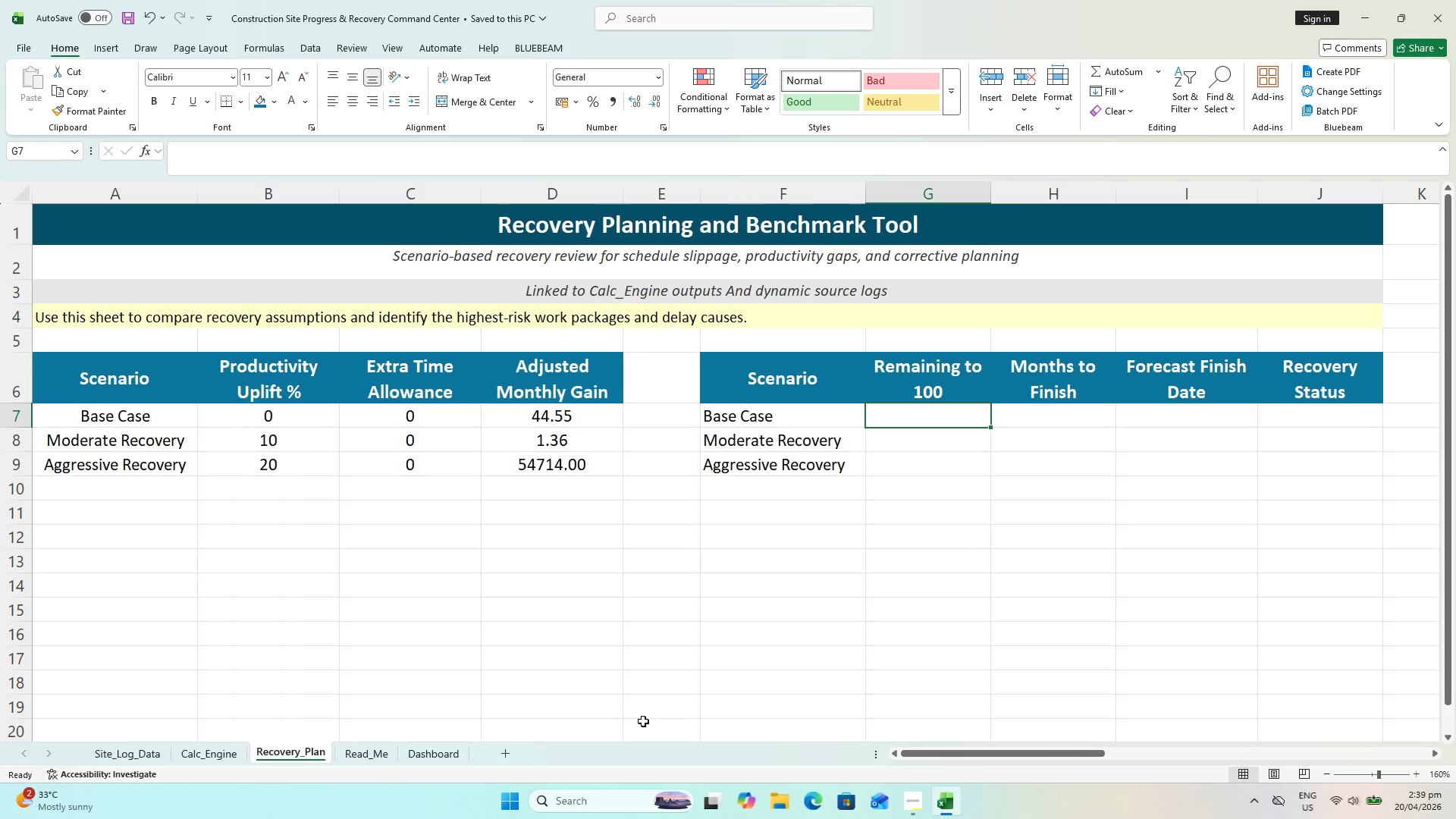 
wait(6.7)
 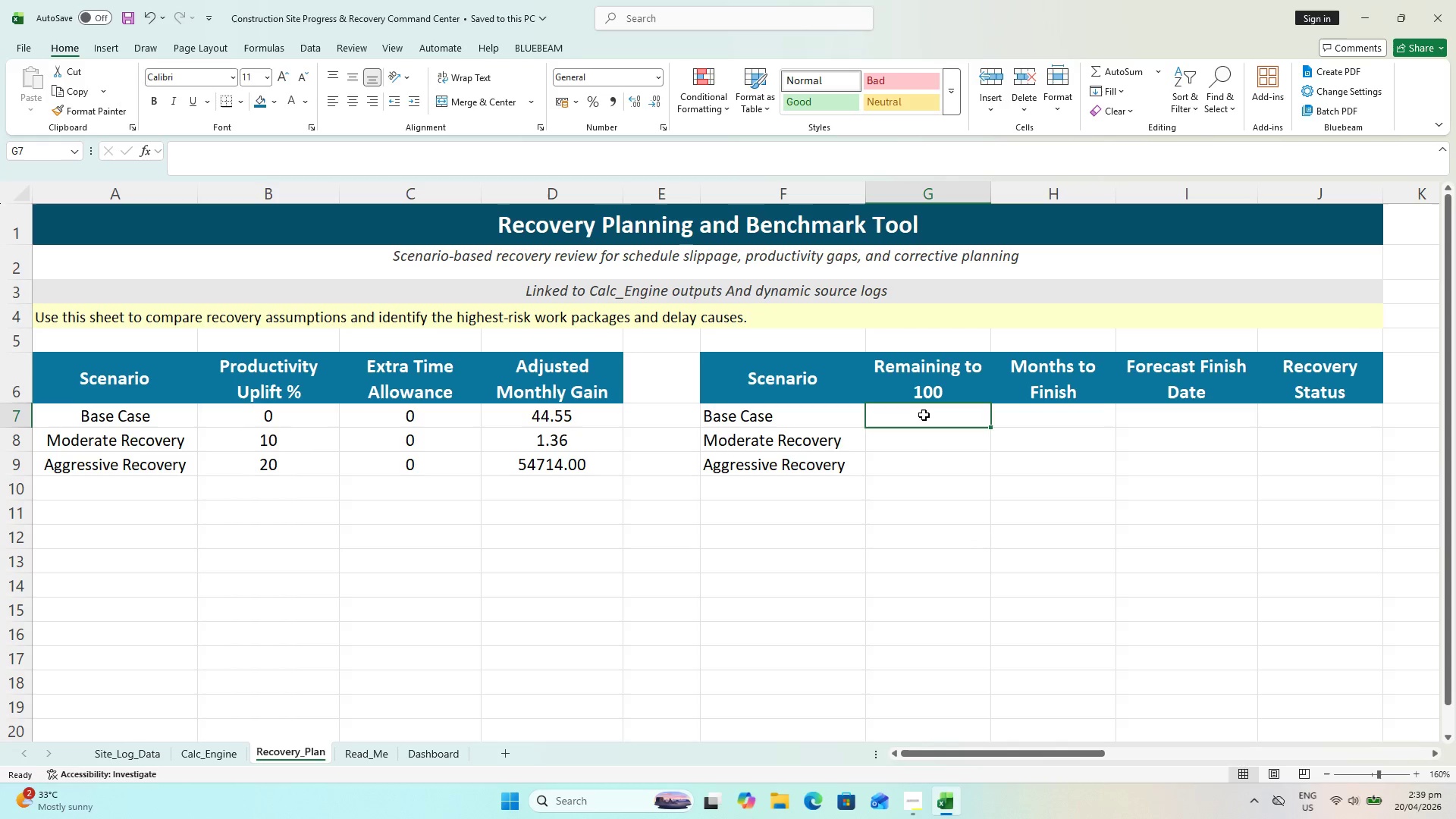 
left_click([237, 754])
 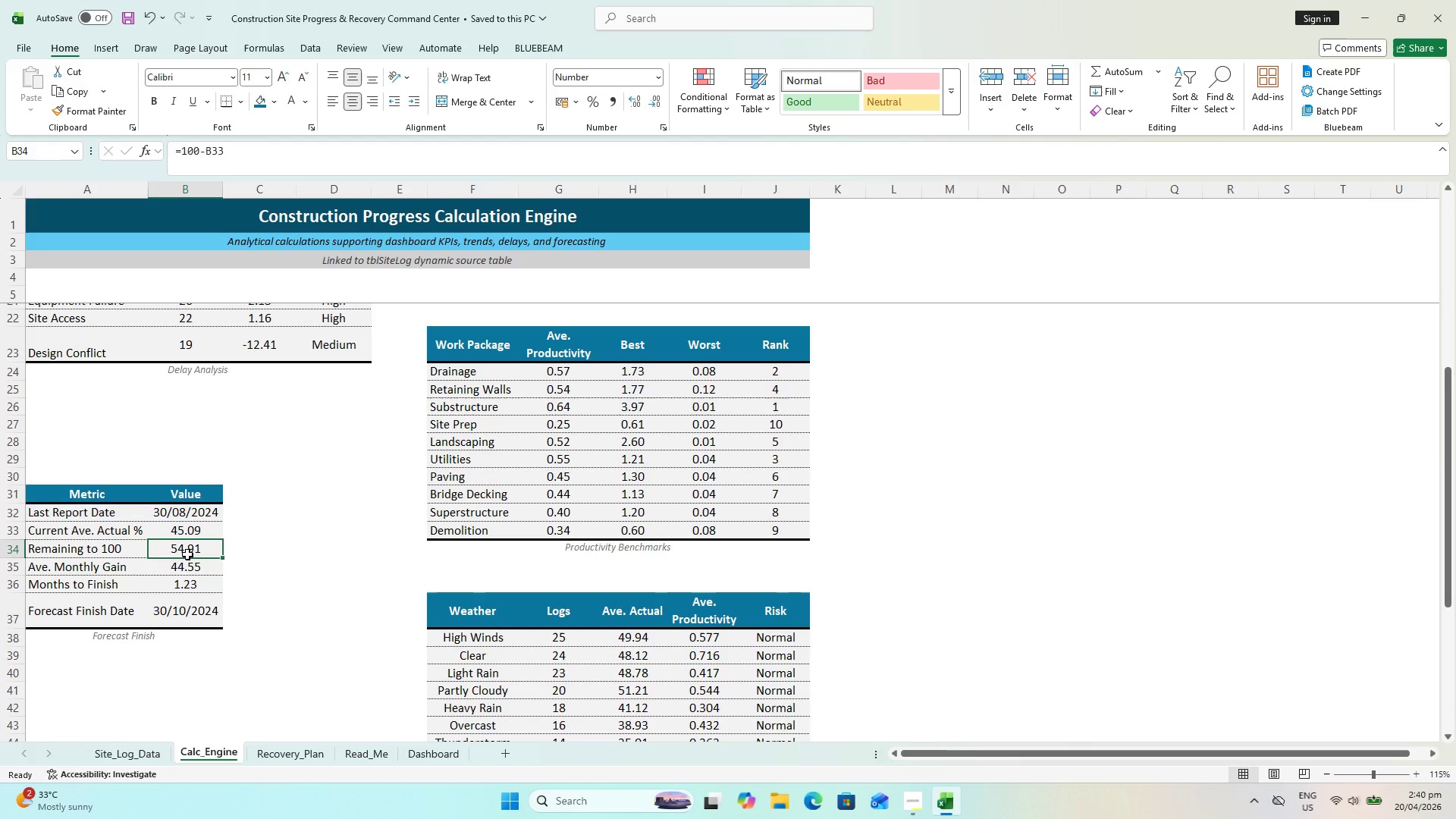 
wait(6.12)
 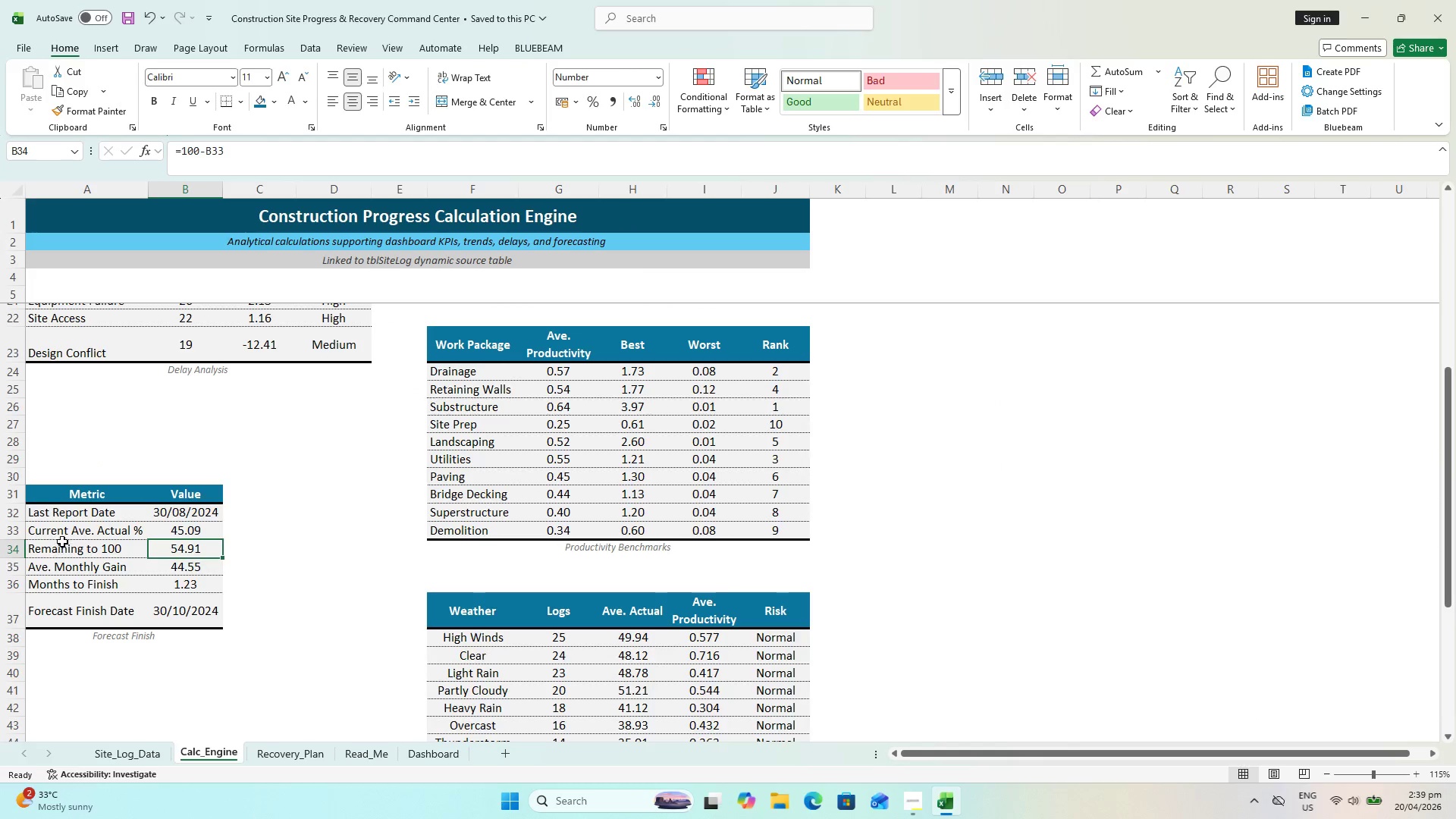 
left_click([190, 549])
 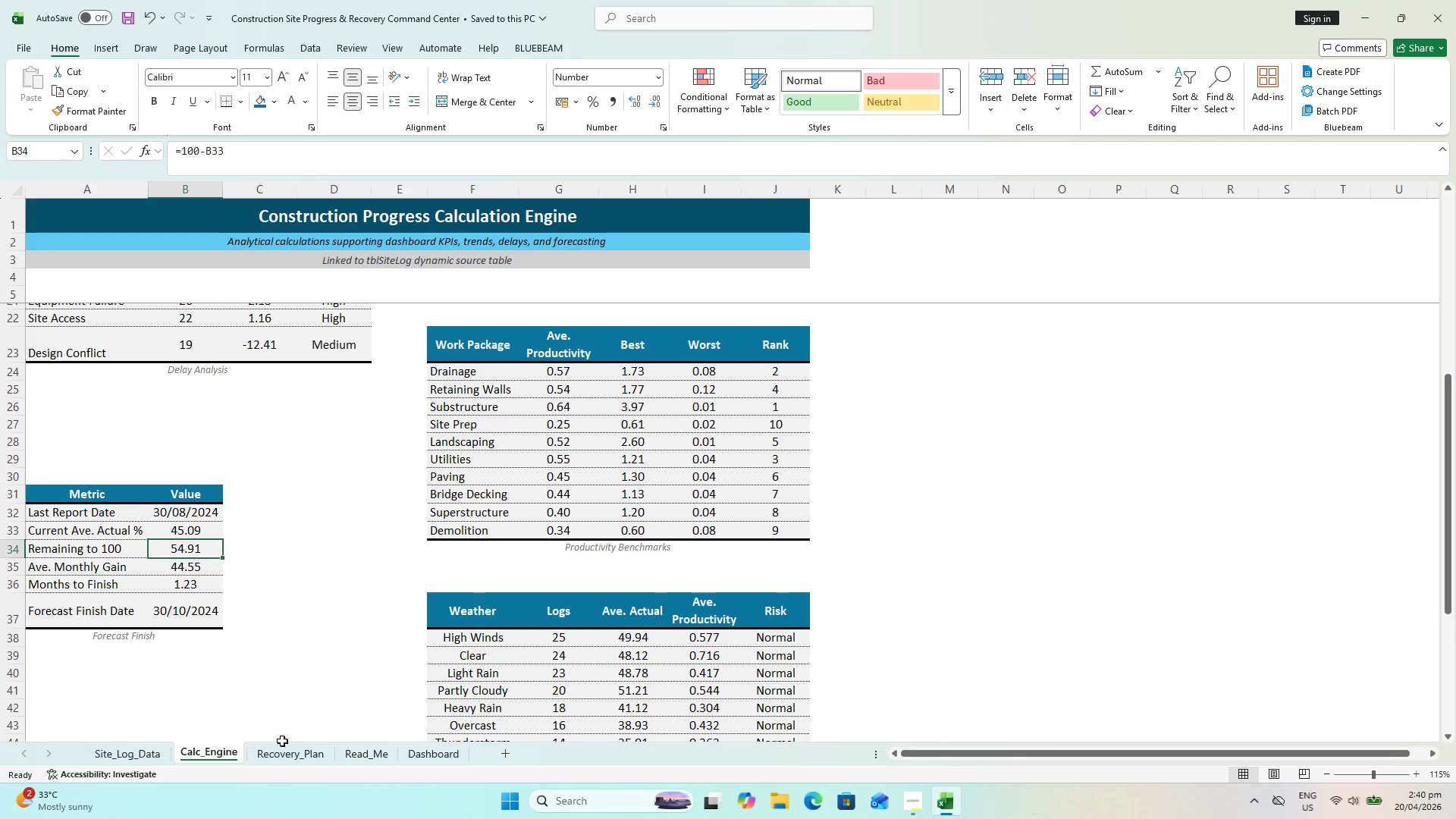 
left_click([293, 745])
 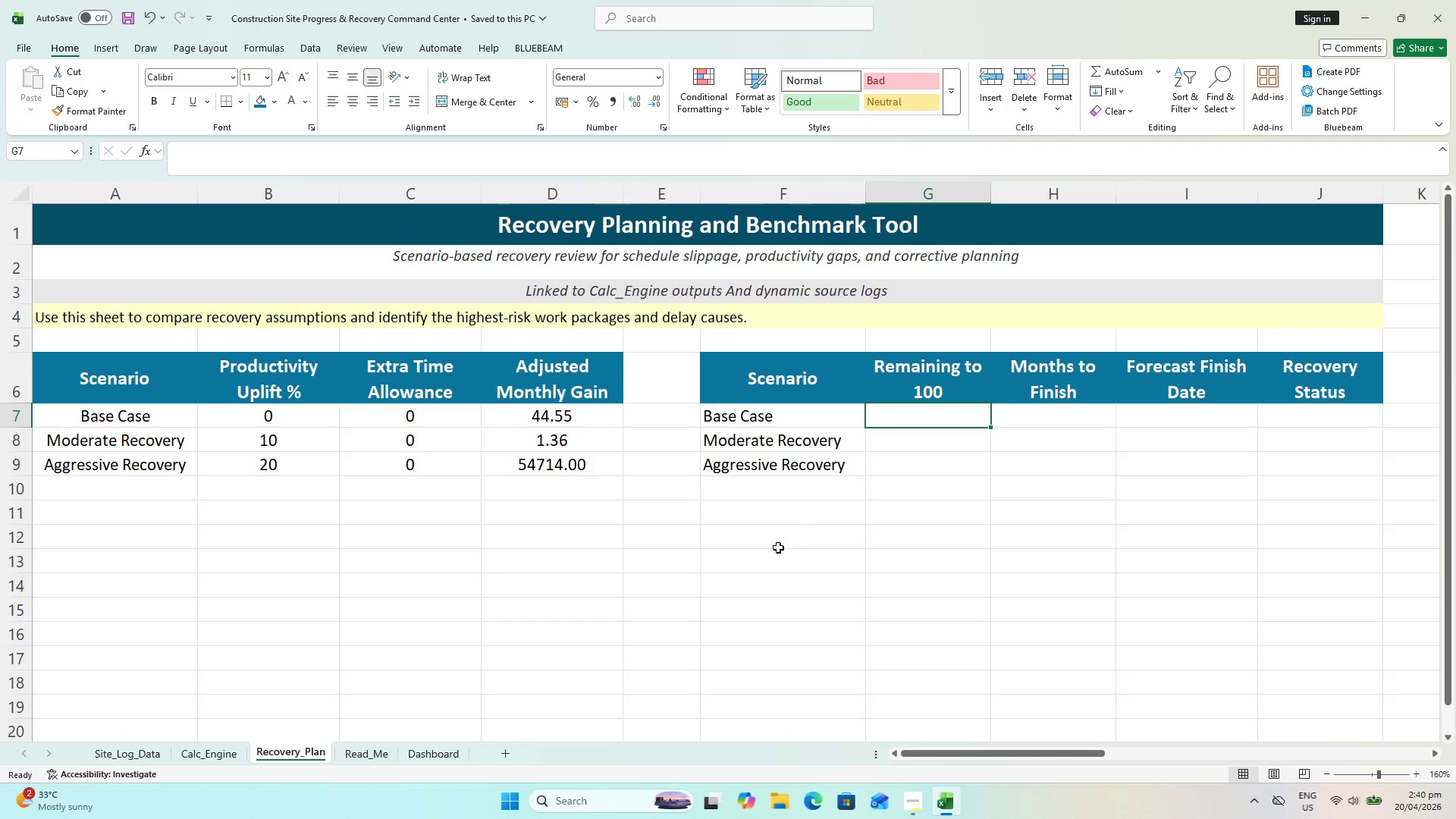 
key(Equal)
 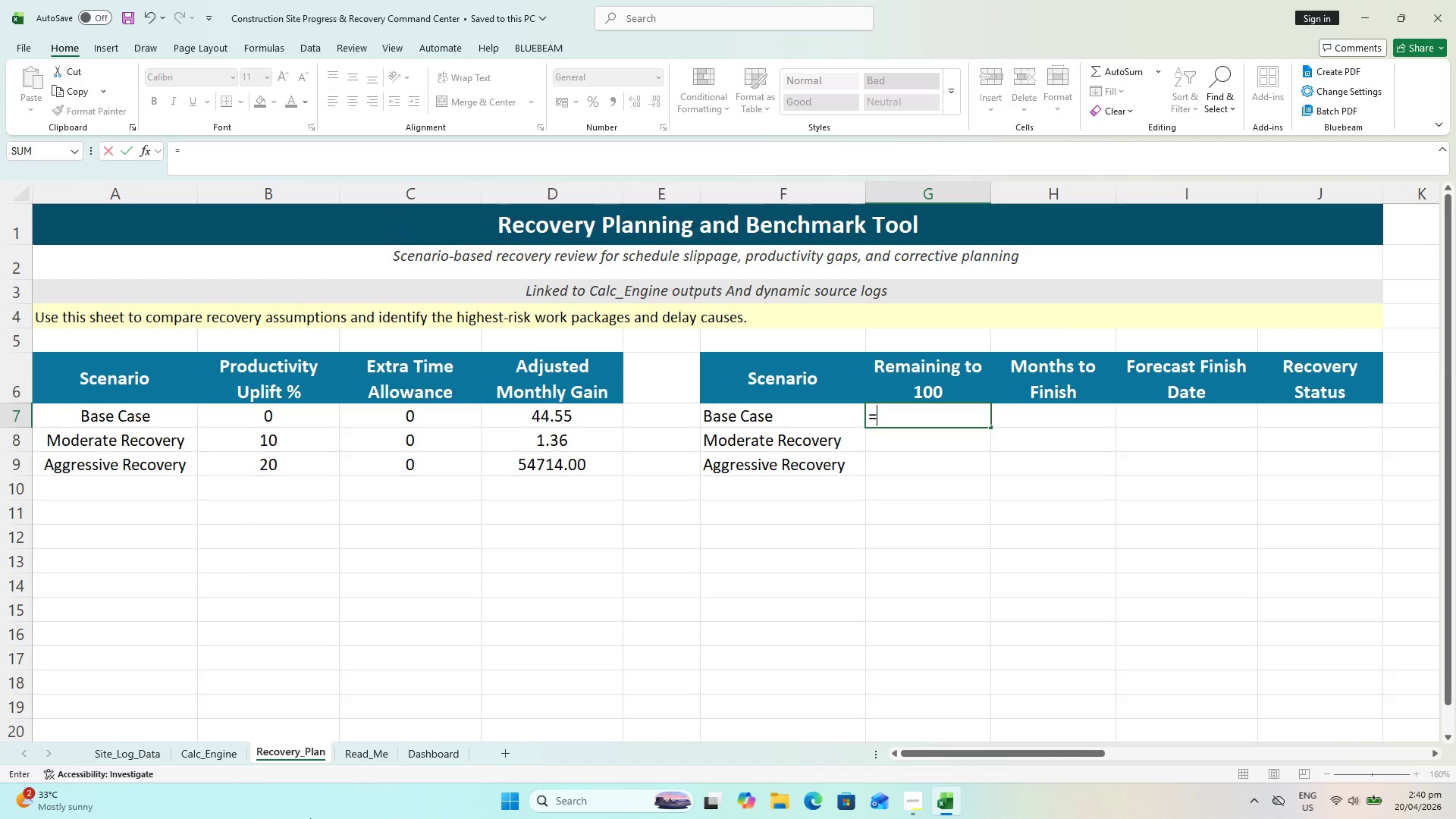 
left_click([227, 756])
 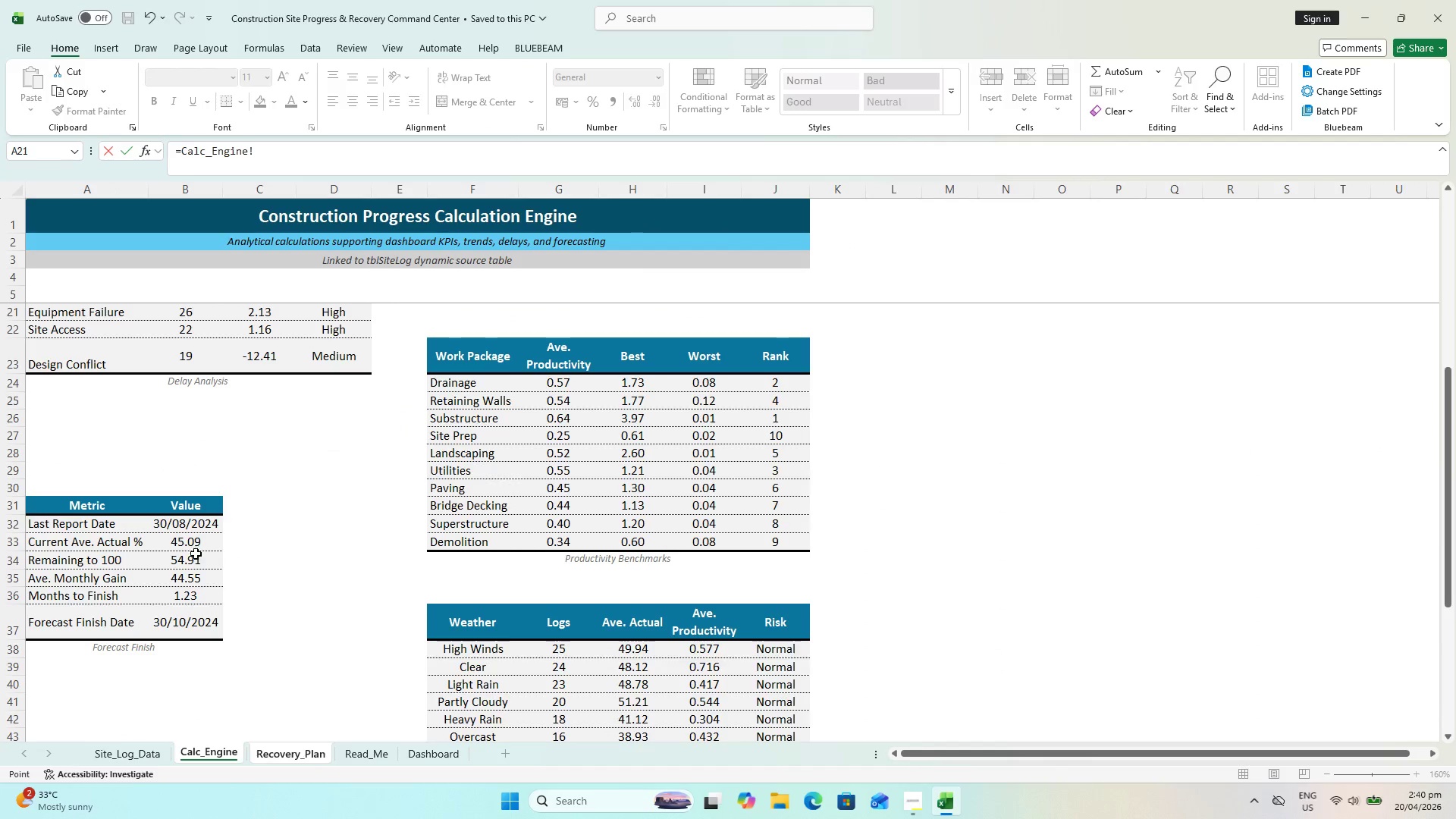 
left_click([202, 562])
 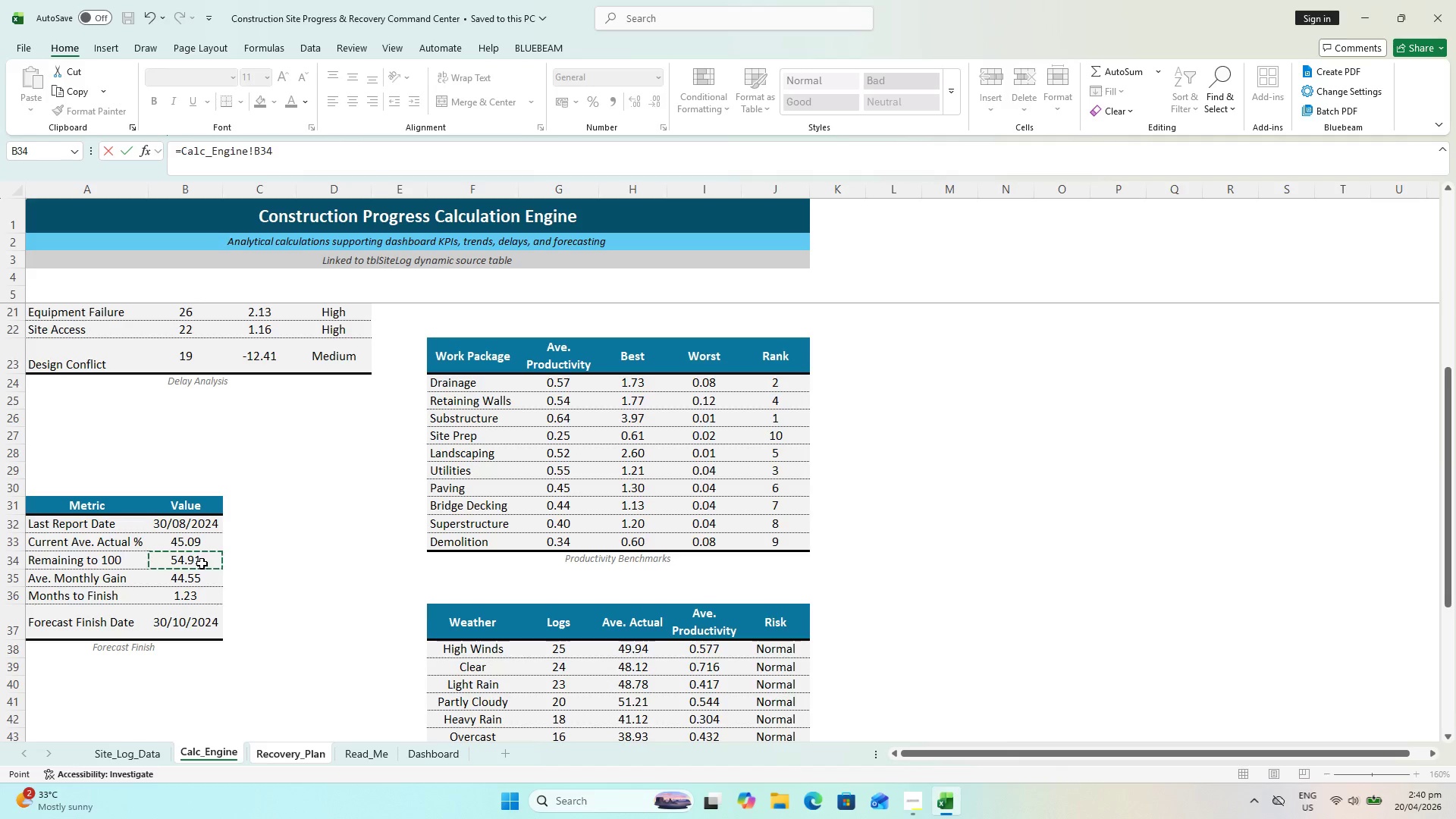 
key(Enter)
 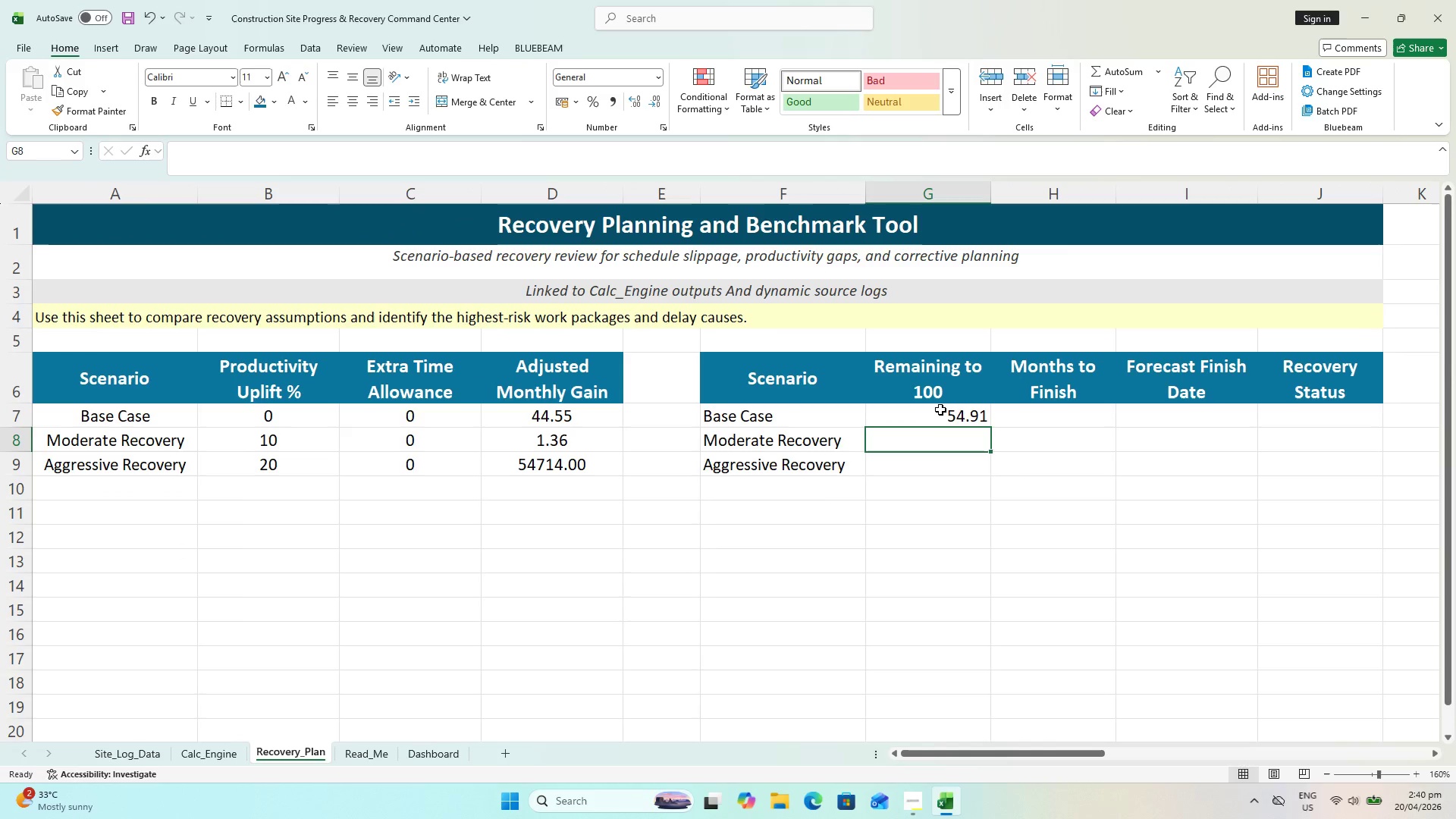 
left_click([941, 416])
 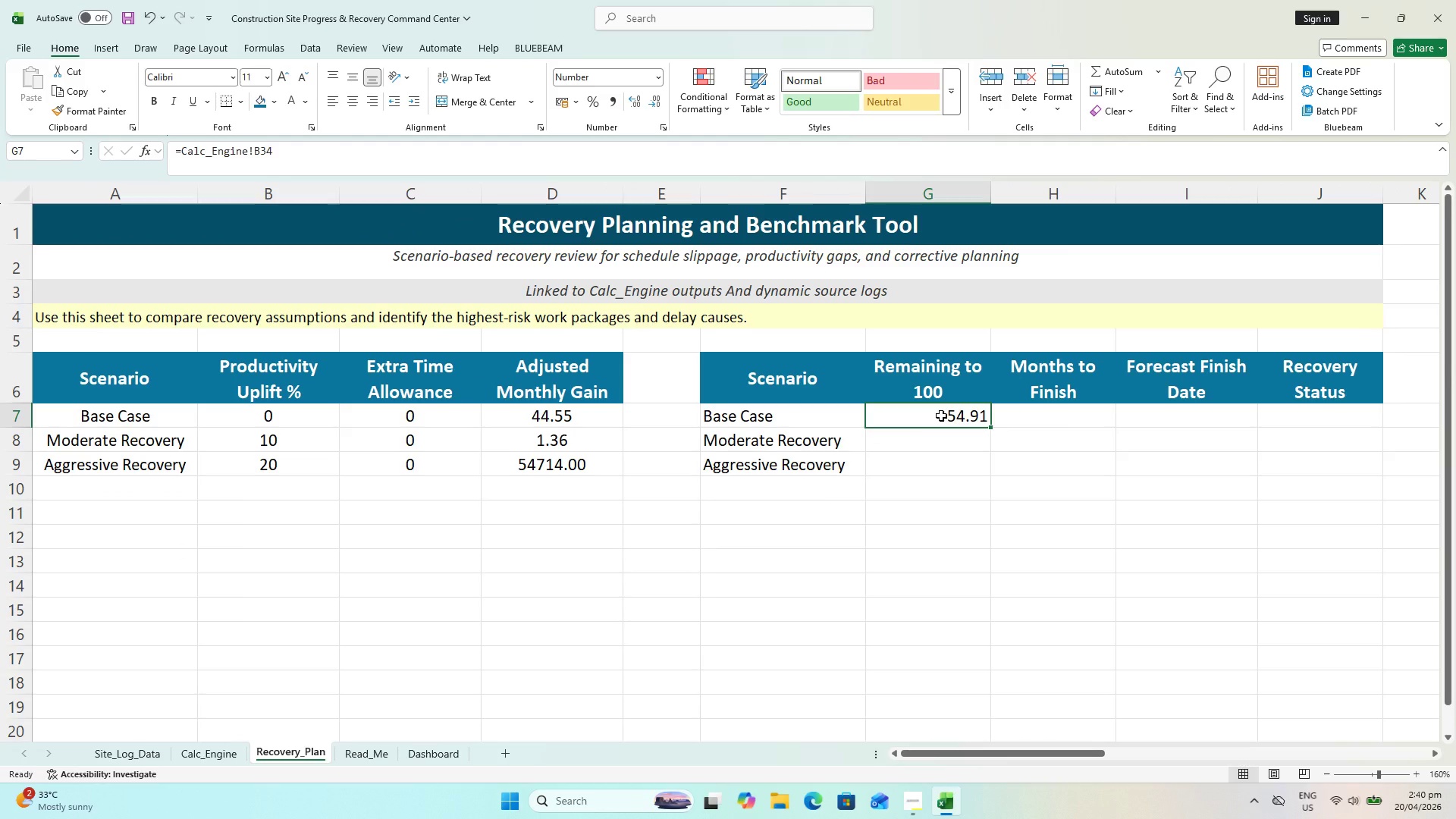 
wait(6.28)
 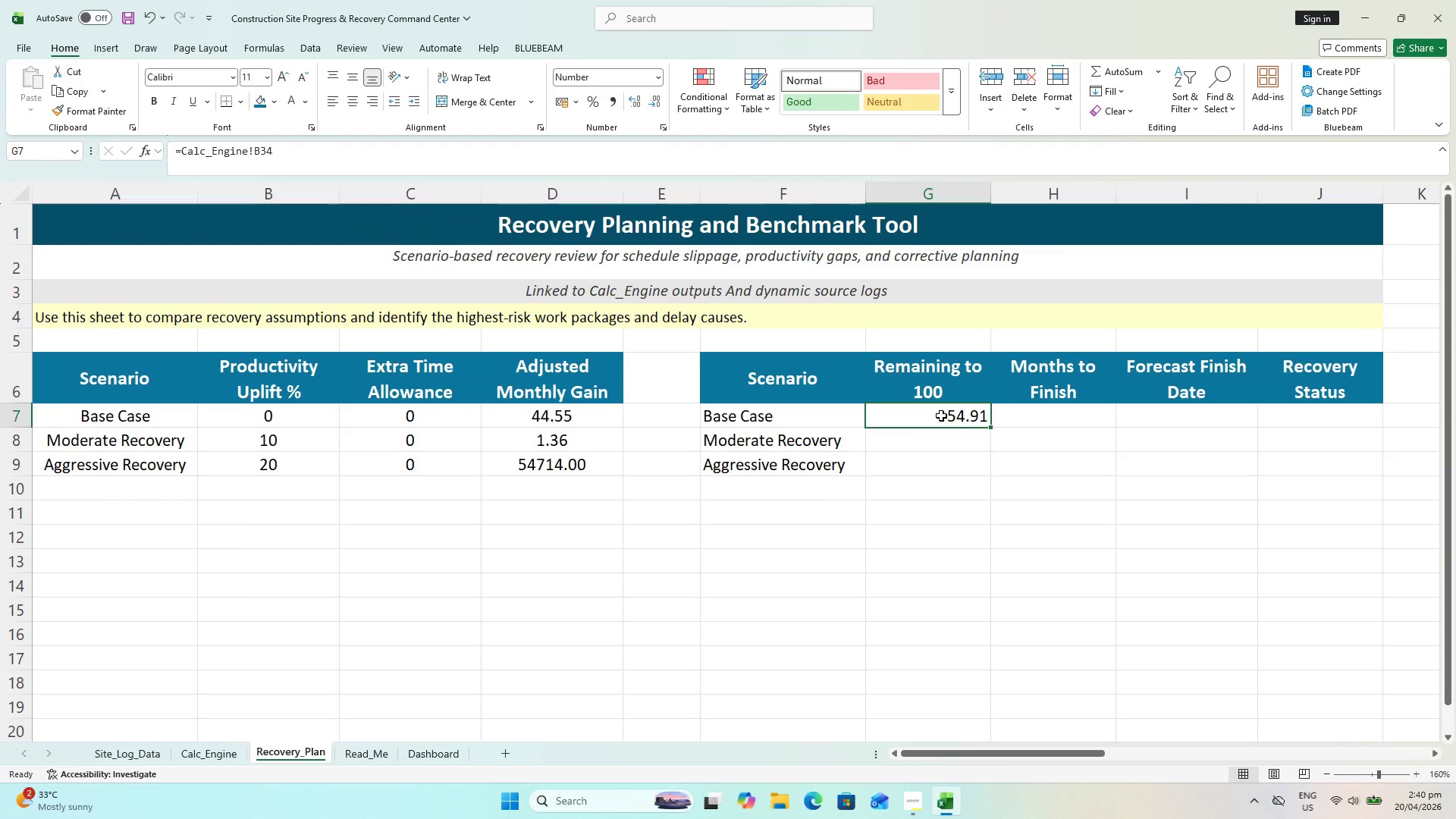 
left_click_drag(start_coordinate=[993, 429], to_coordinate=[993, 475])
 